 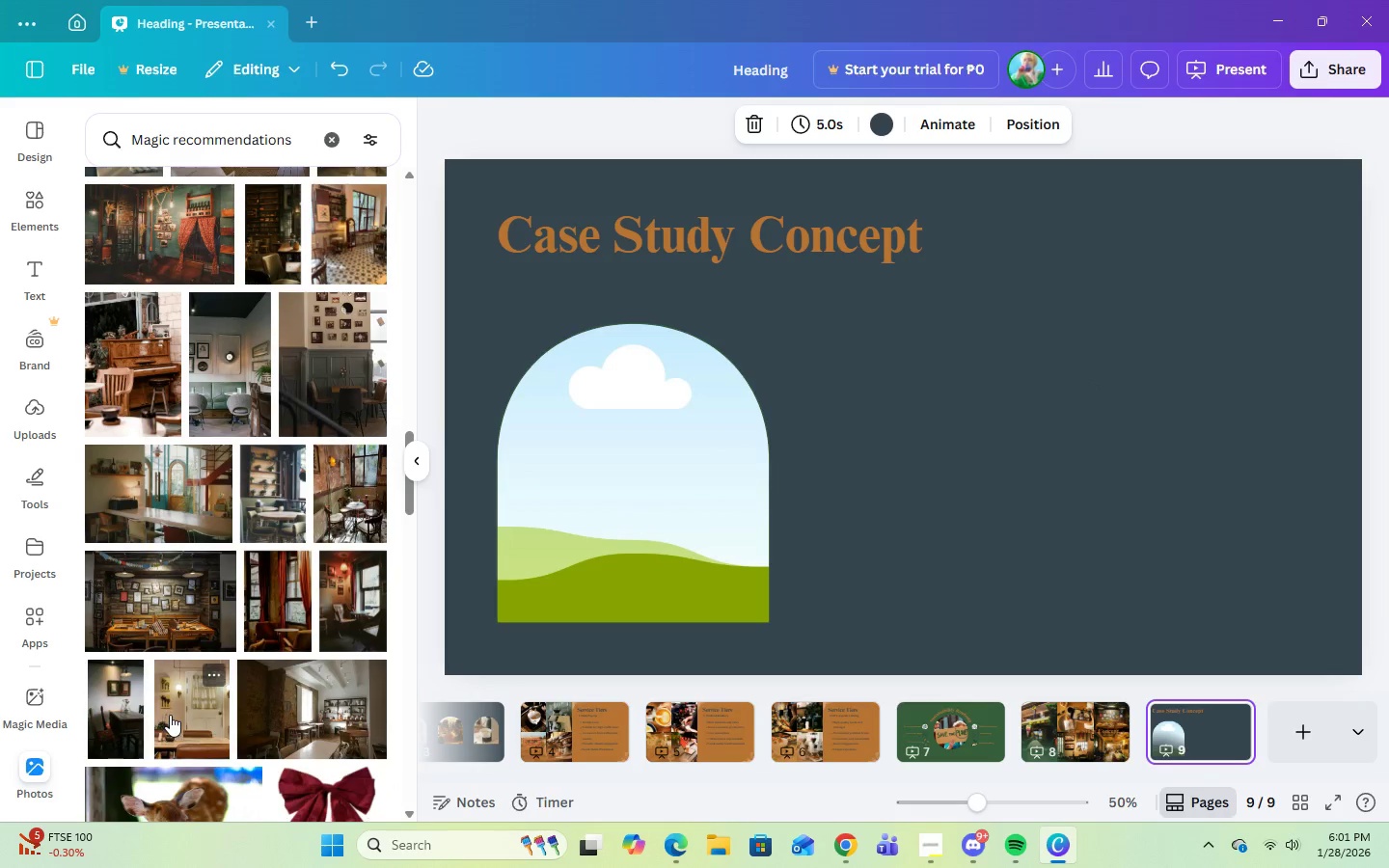 
scroll: coordinate [170, 715], scroll_direction: up, amount: 2.0
 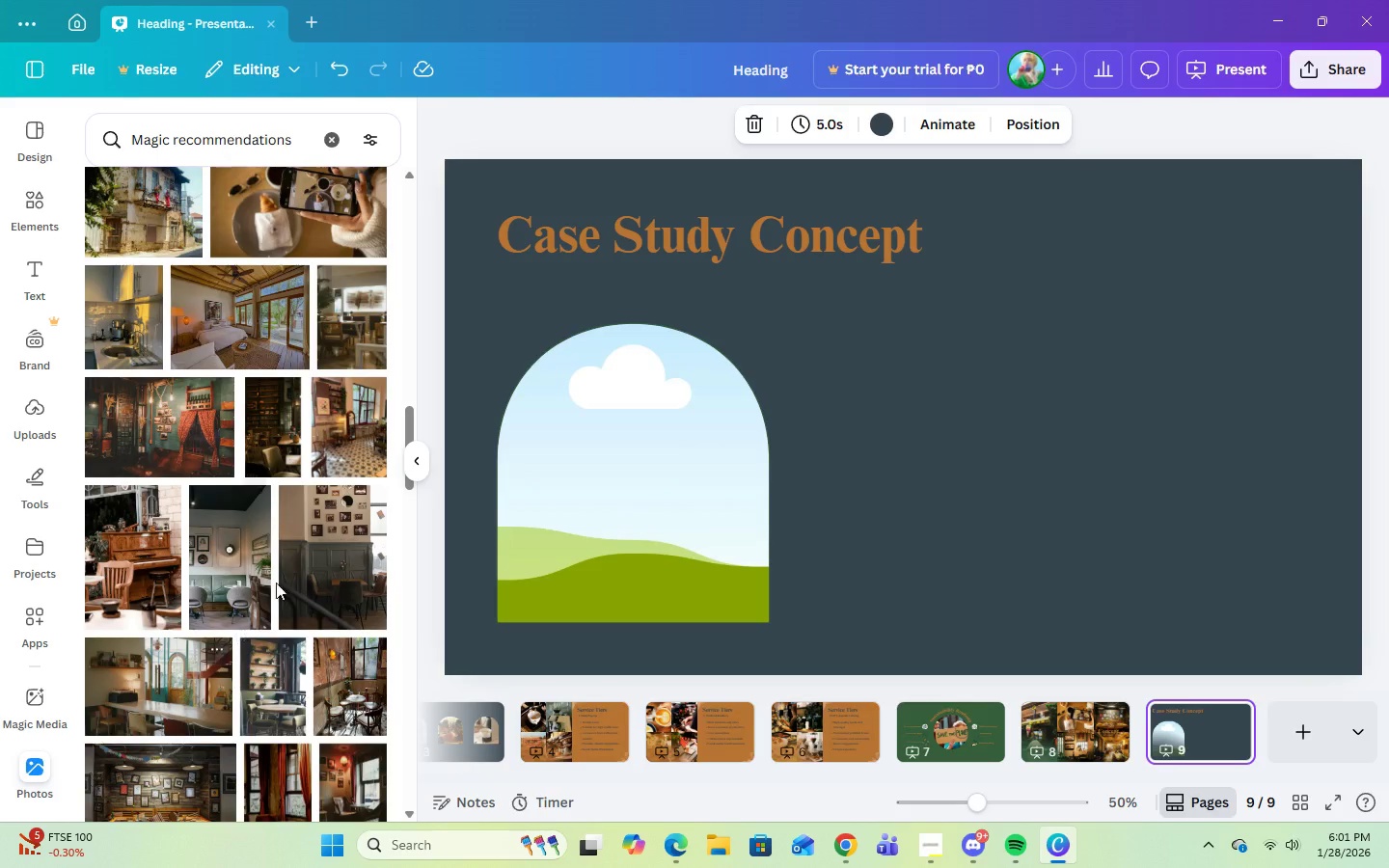 
left_click_drag(start_coordinate=[300, 550], to_coordinate=[651, 492])
 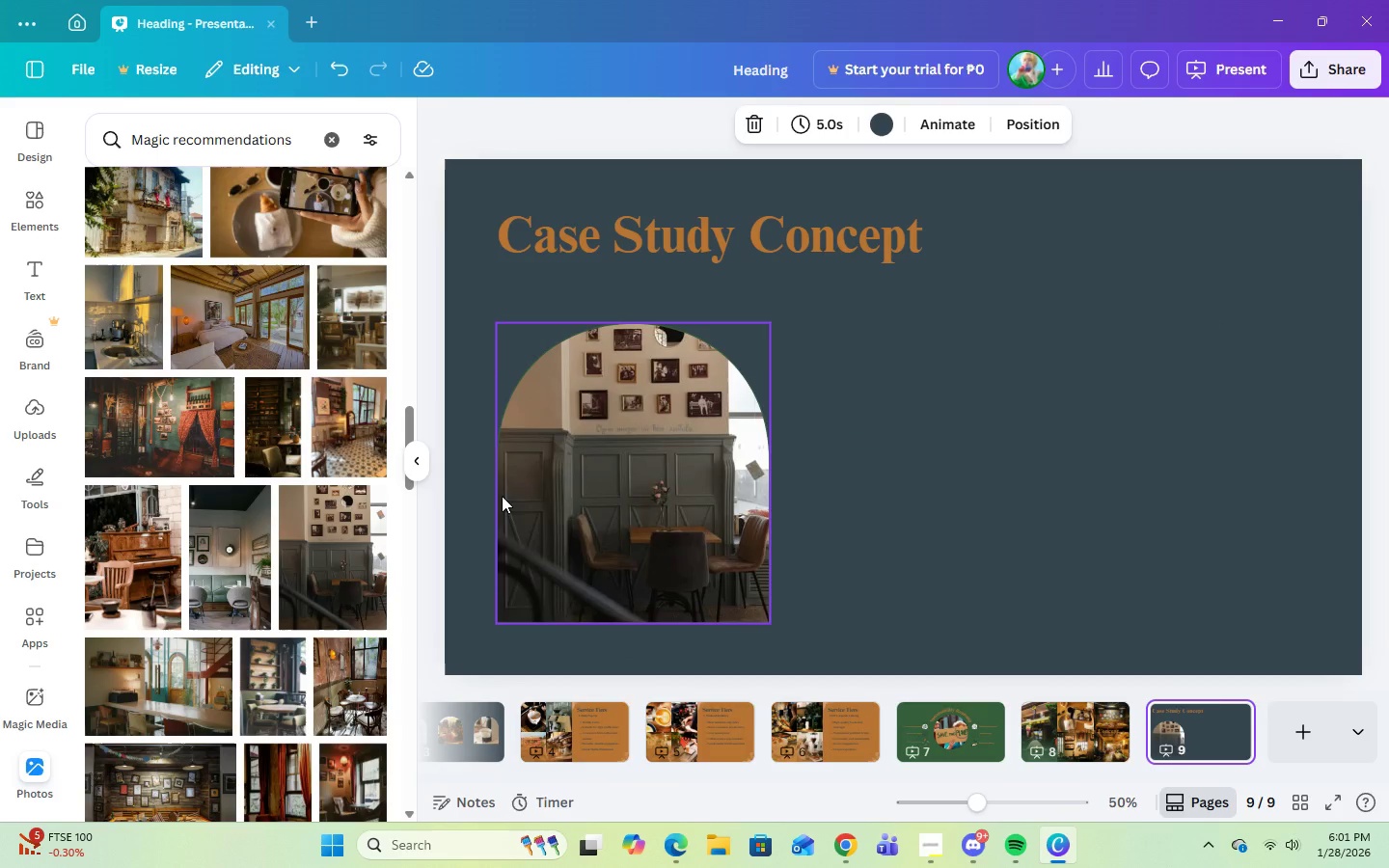 
left_click([239, 551])
 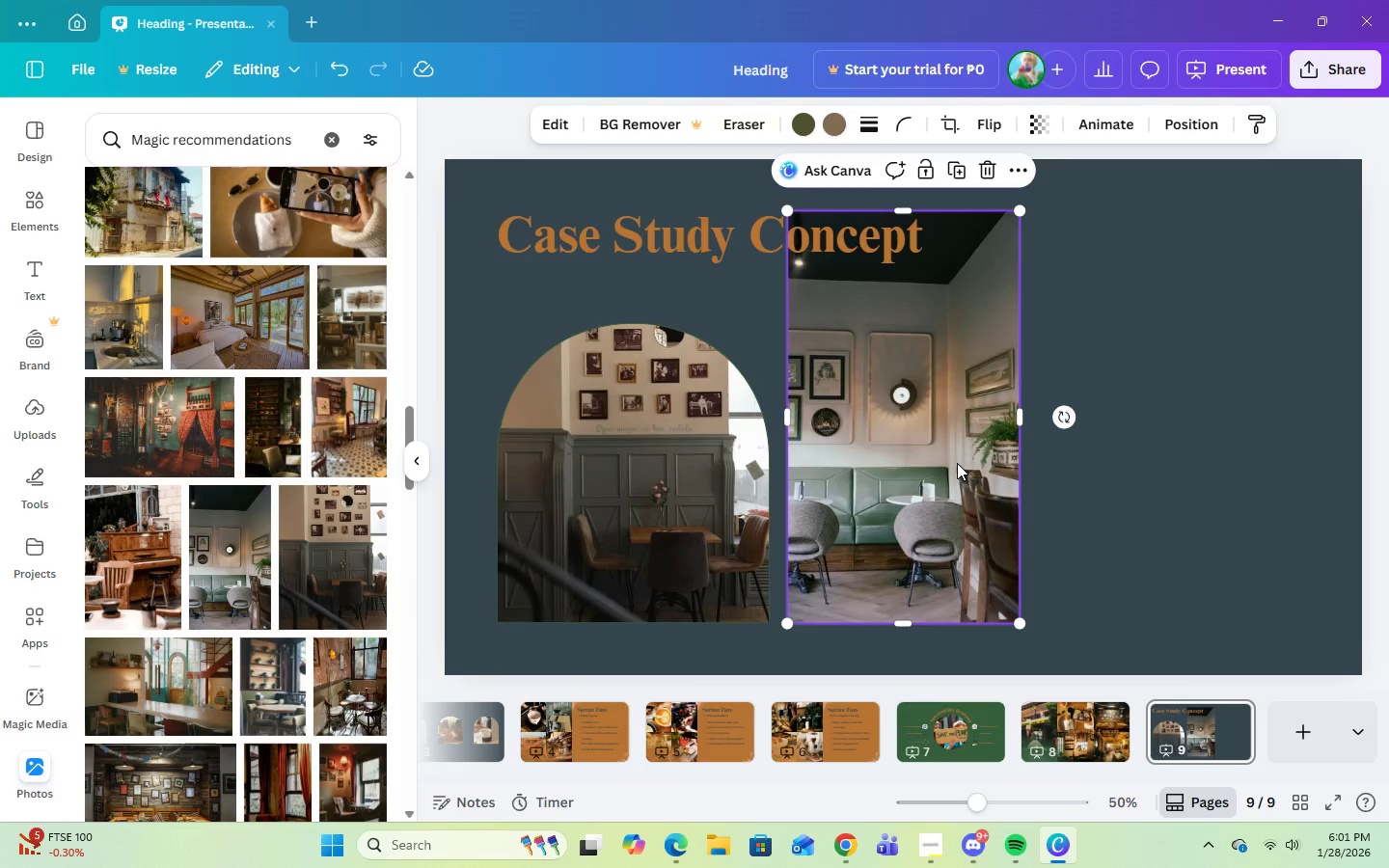 
left_click_drag(start_coordinate=[939, 477], to_coordinate=[1234, 478])
 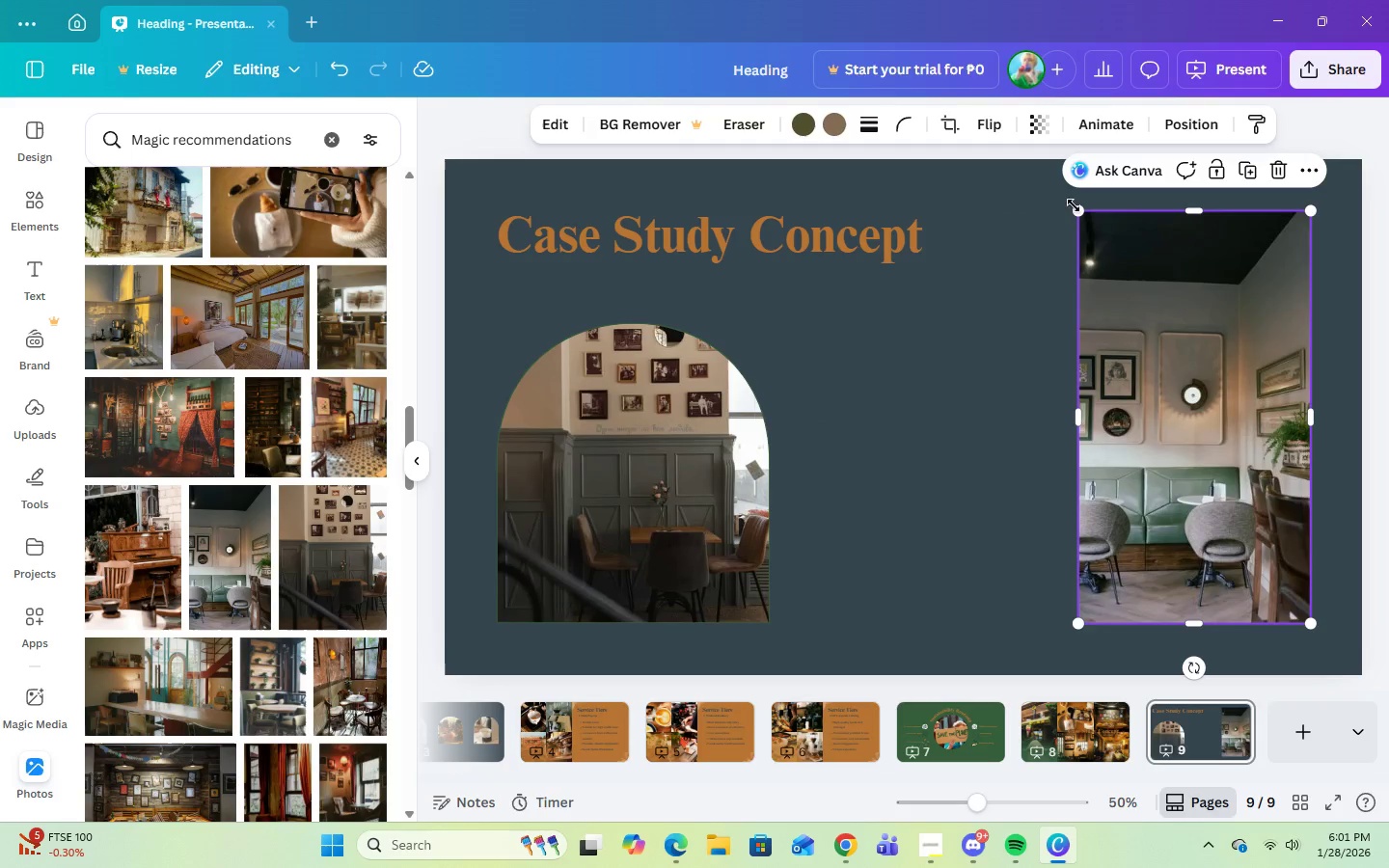 
left_click_drag(start_coordinate=[1082, 208], to_coordinate=[1136, 259])
 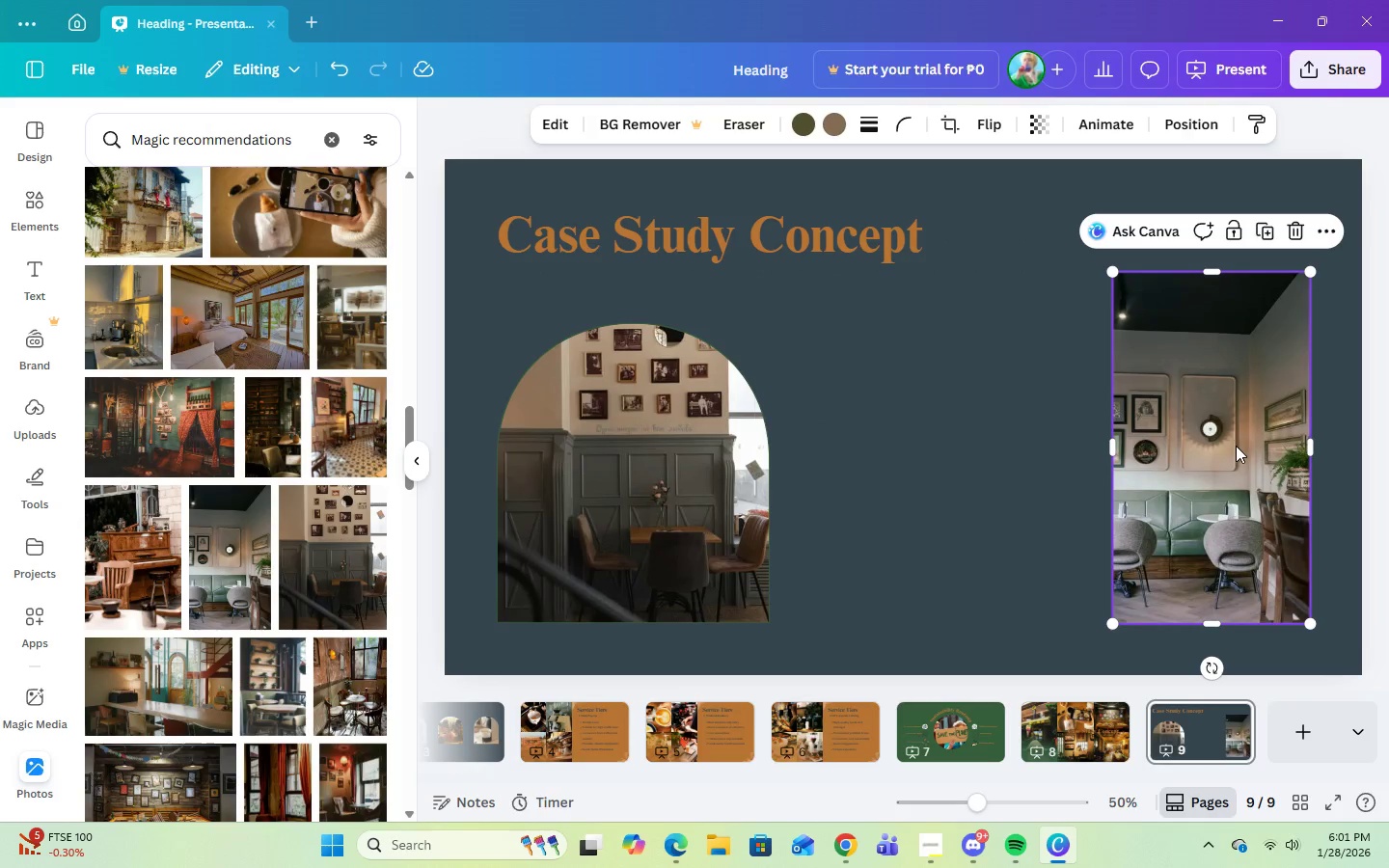 
left_click_drag(start_coordinate=[1236, 447], to_coordinate=[1235, 382])
 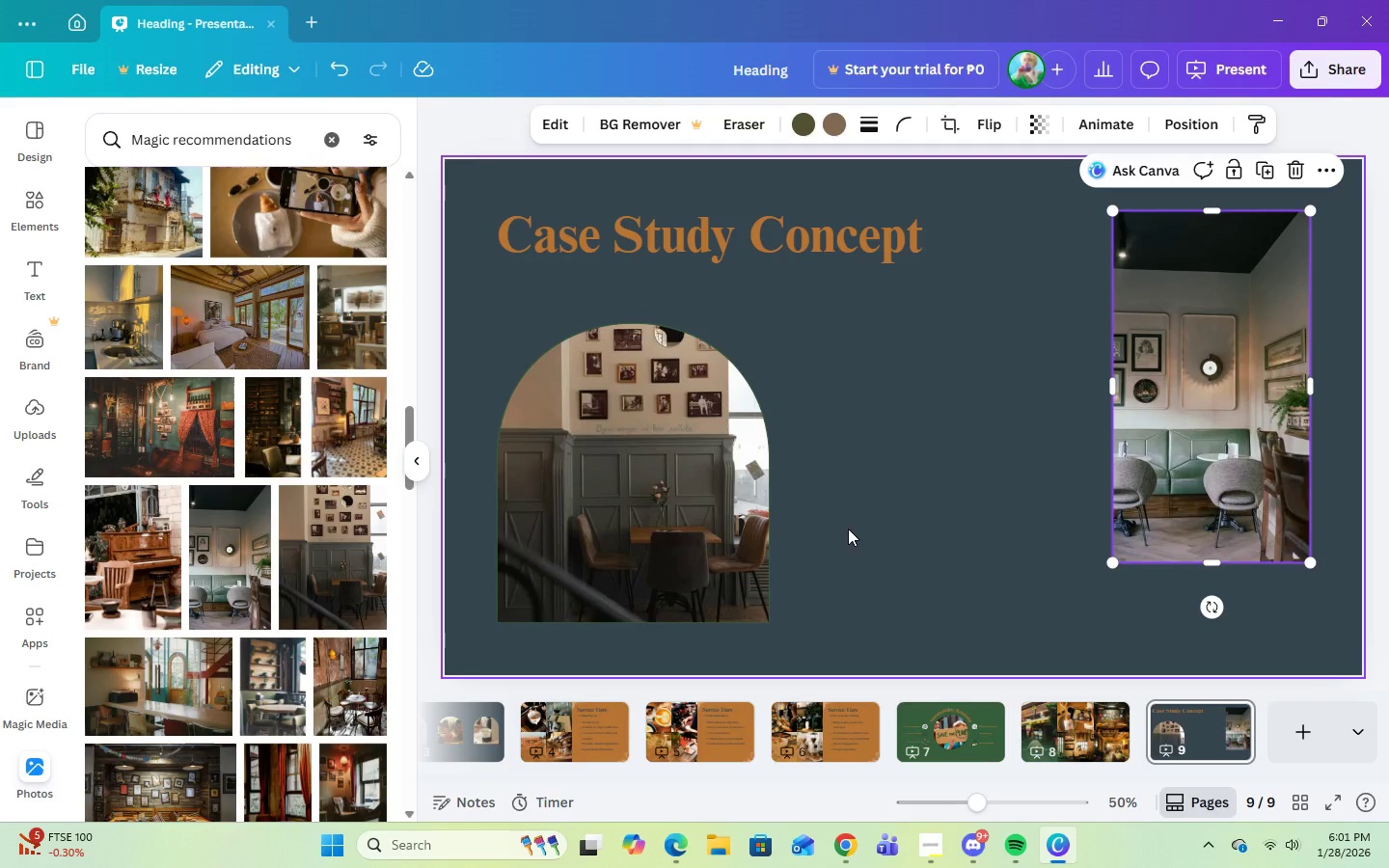 
left_click([856, 529])
 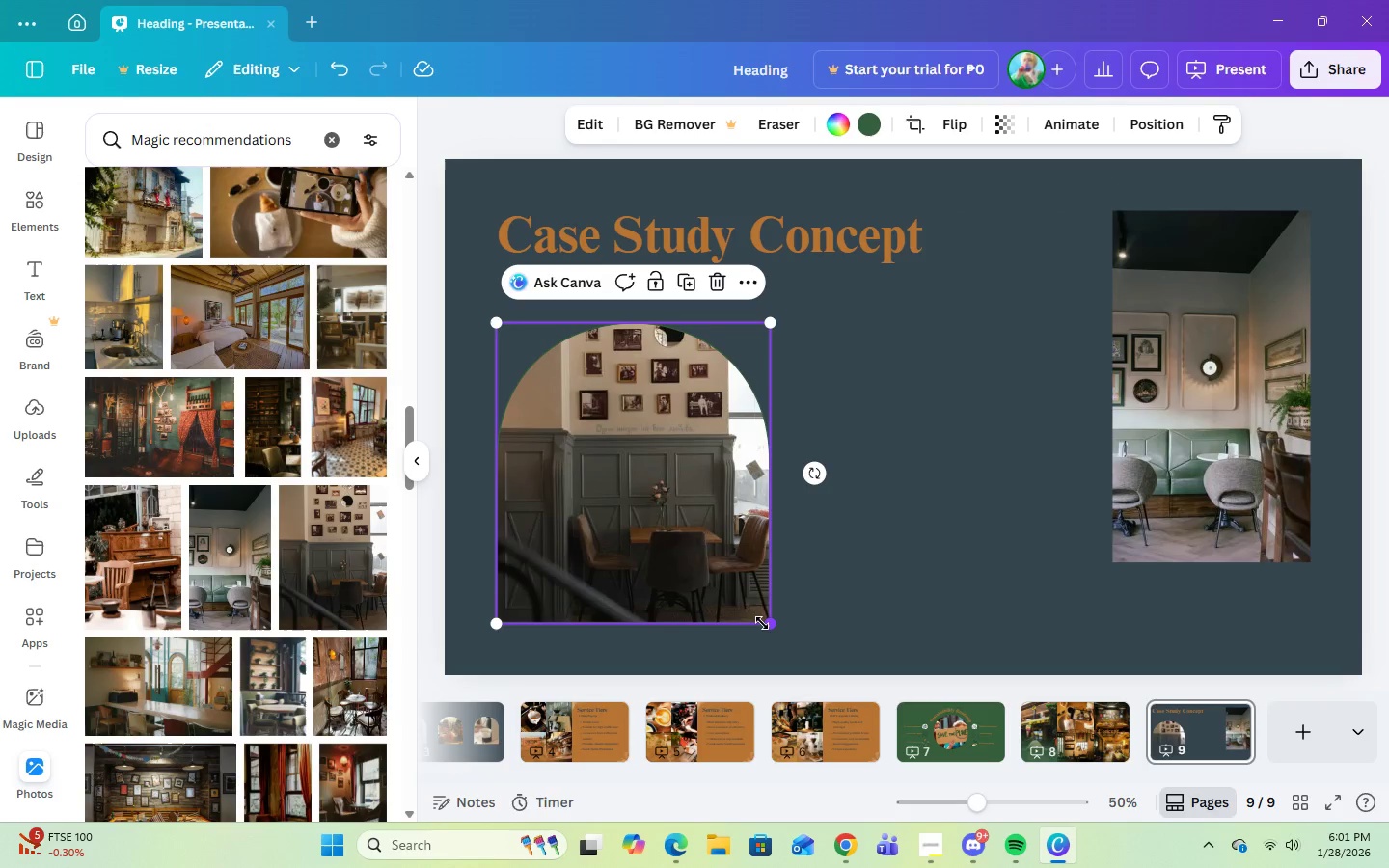 
left_click_drag(start_coordinate=[771, 627], to_coordinate=[717, 611])
 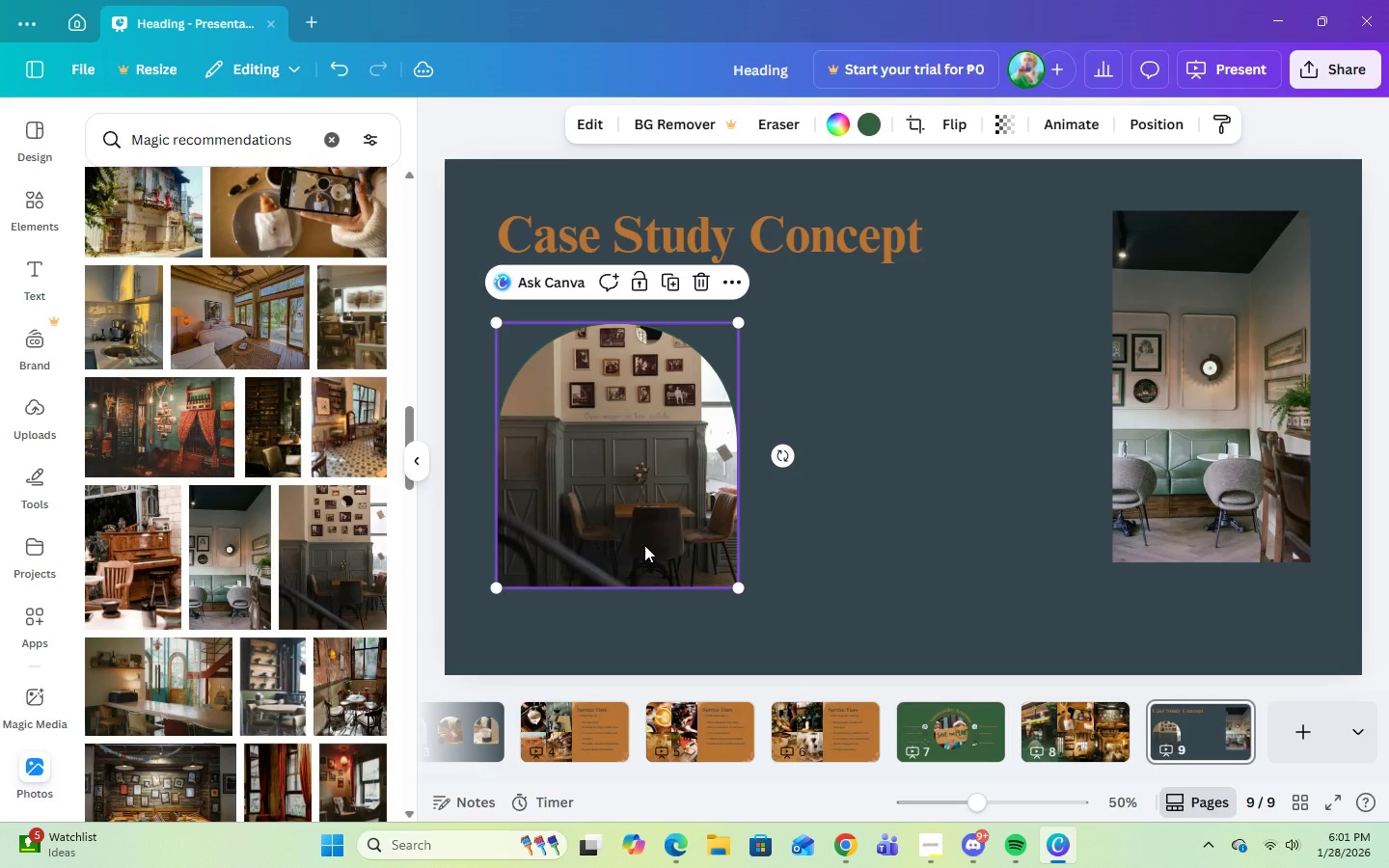 
left_click_drag(start_coordinate=[643, 546], to_coordinate=[643, 584])
 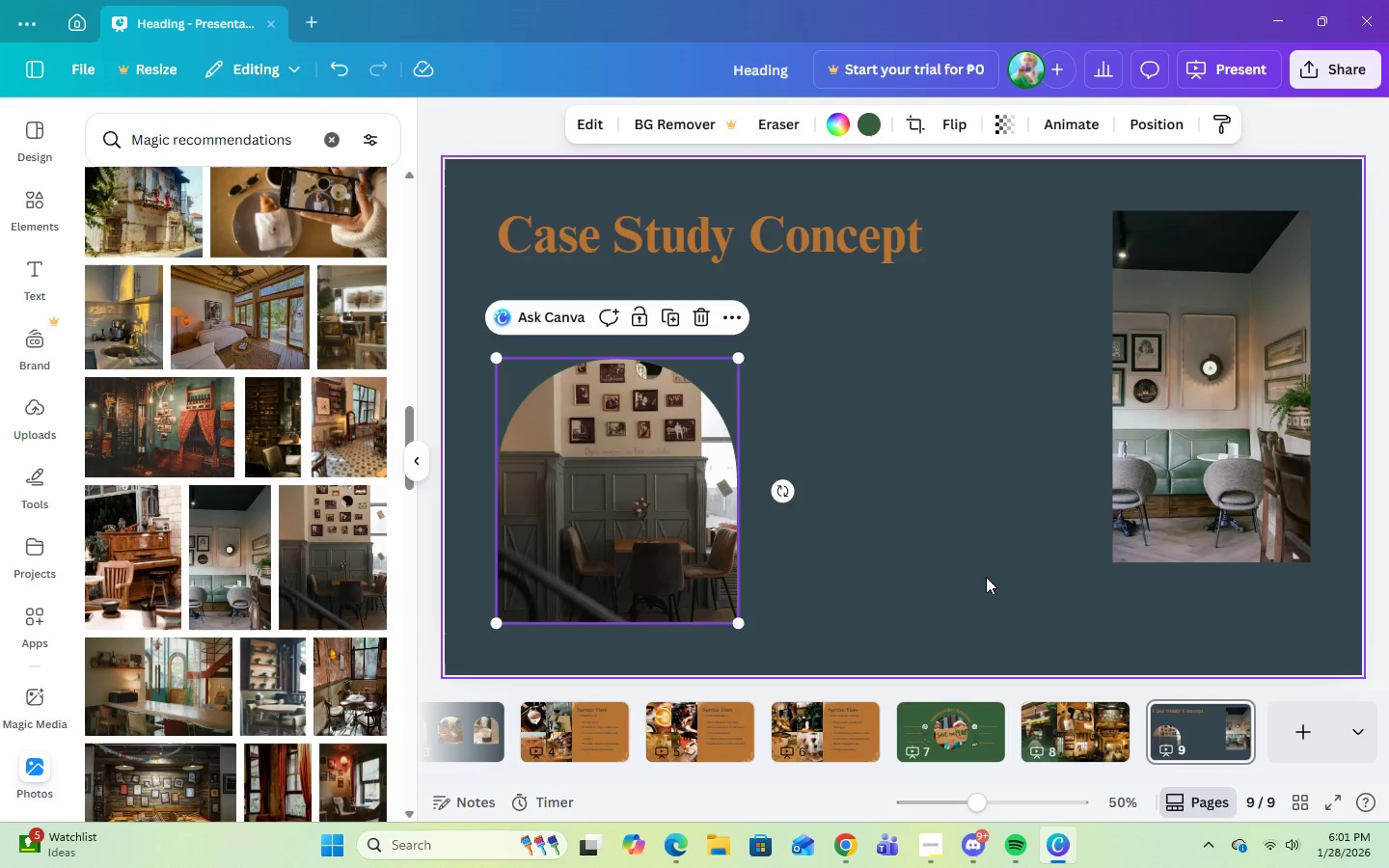 
left_click([986, 577])
 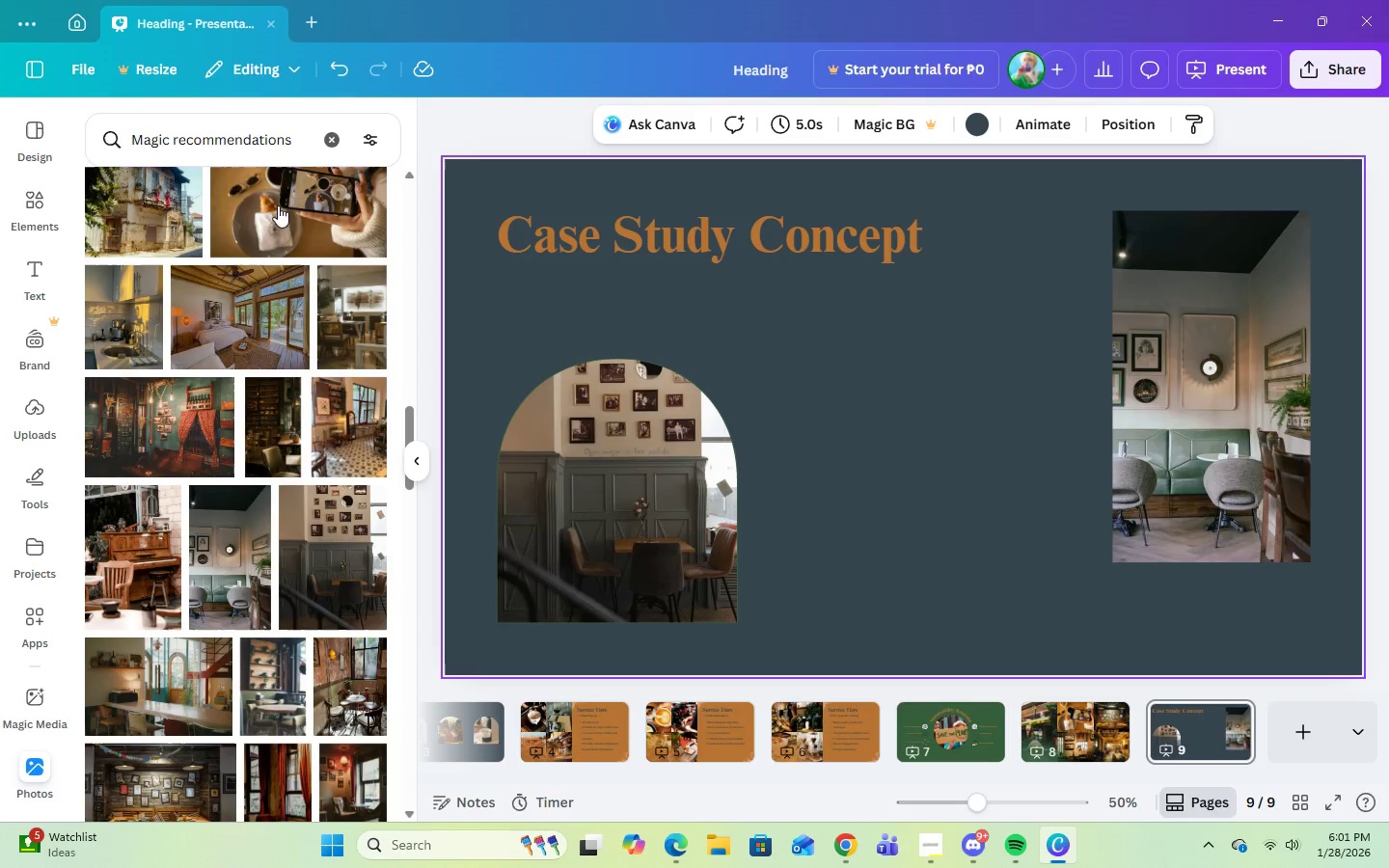 
wait(5.19)
 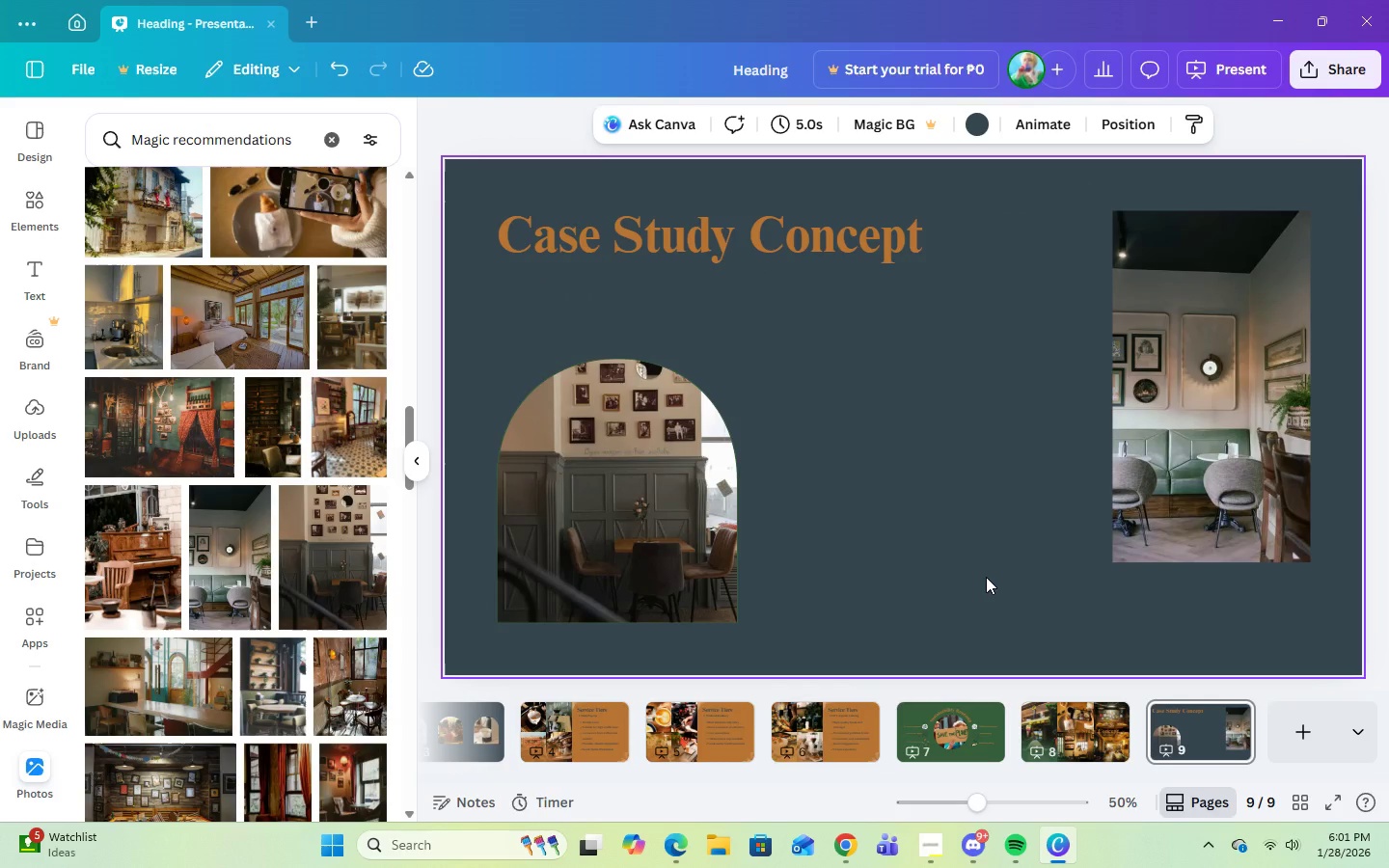 
left_click([29, 258])
 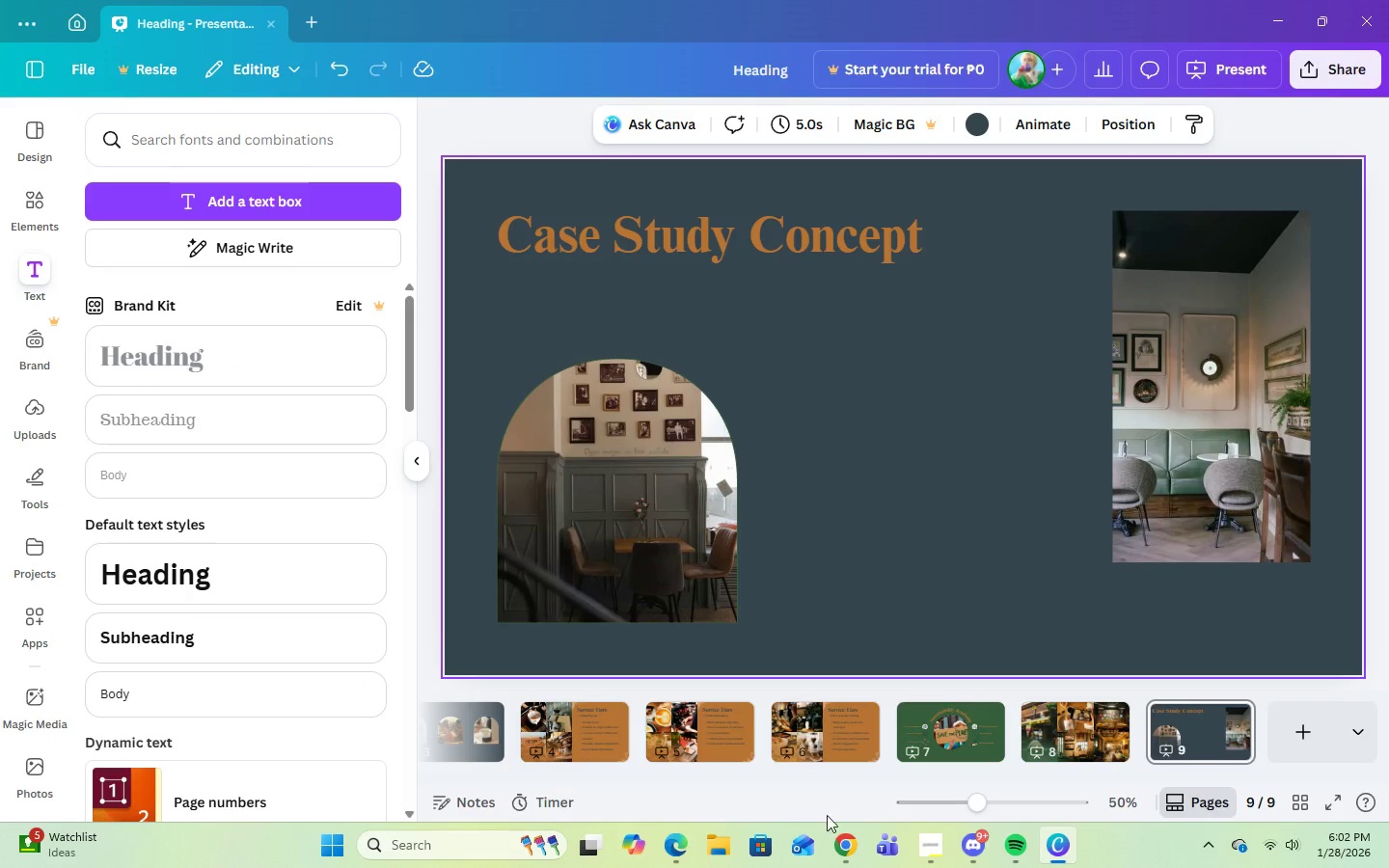 
left_click([851, 841])
 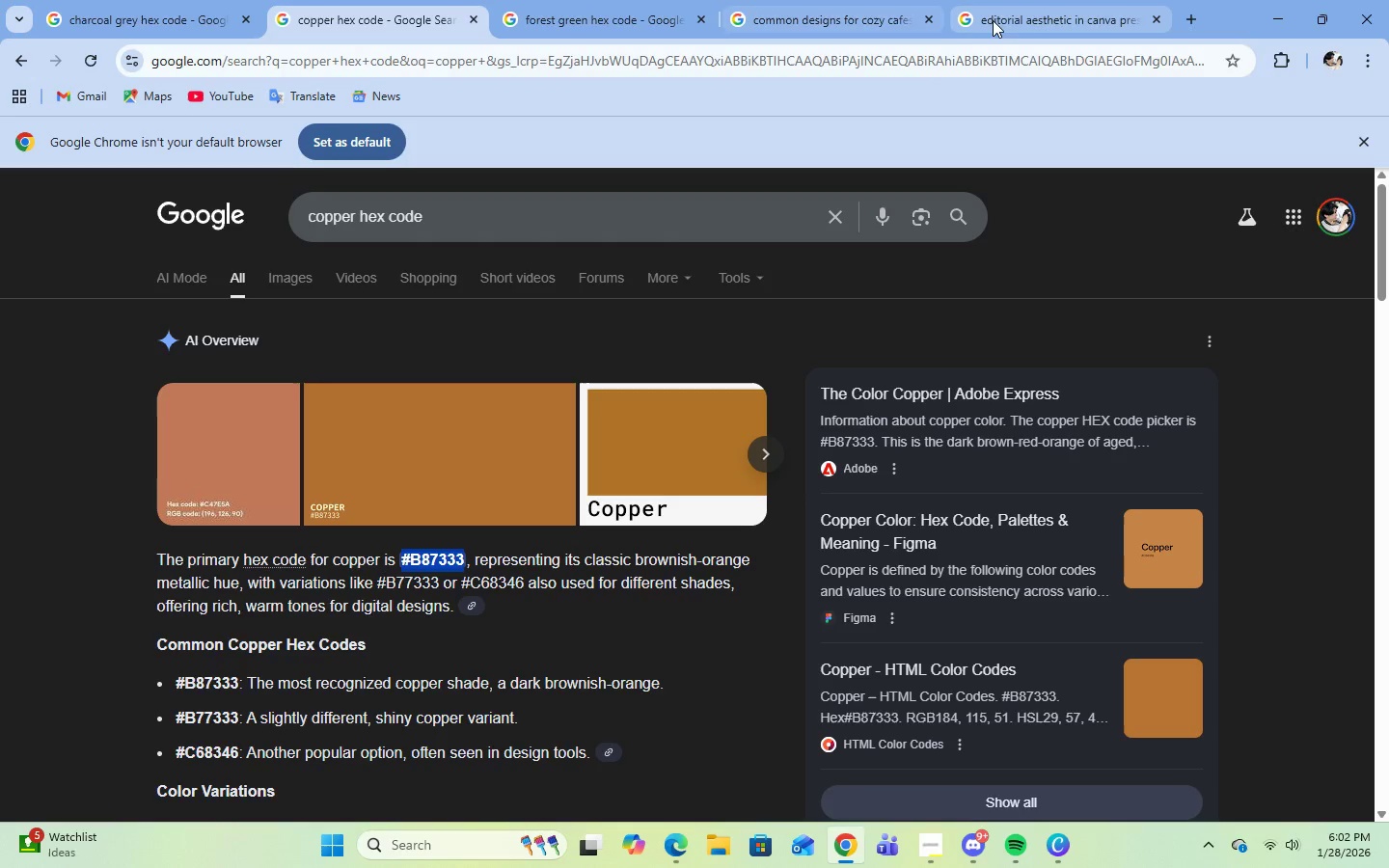 
left_click([890, 20])
 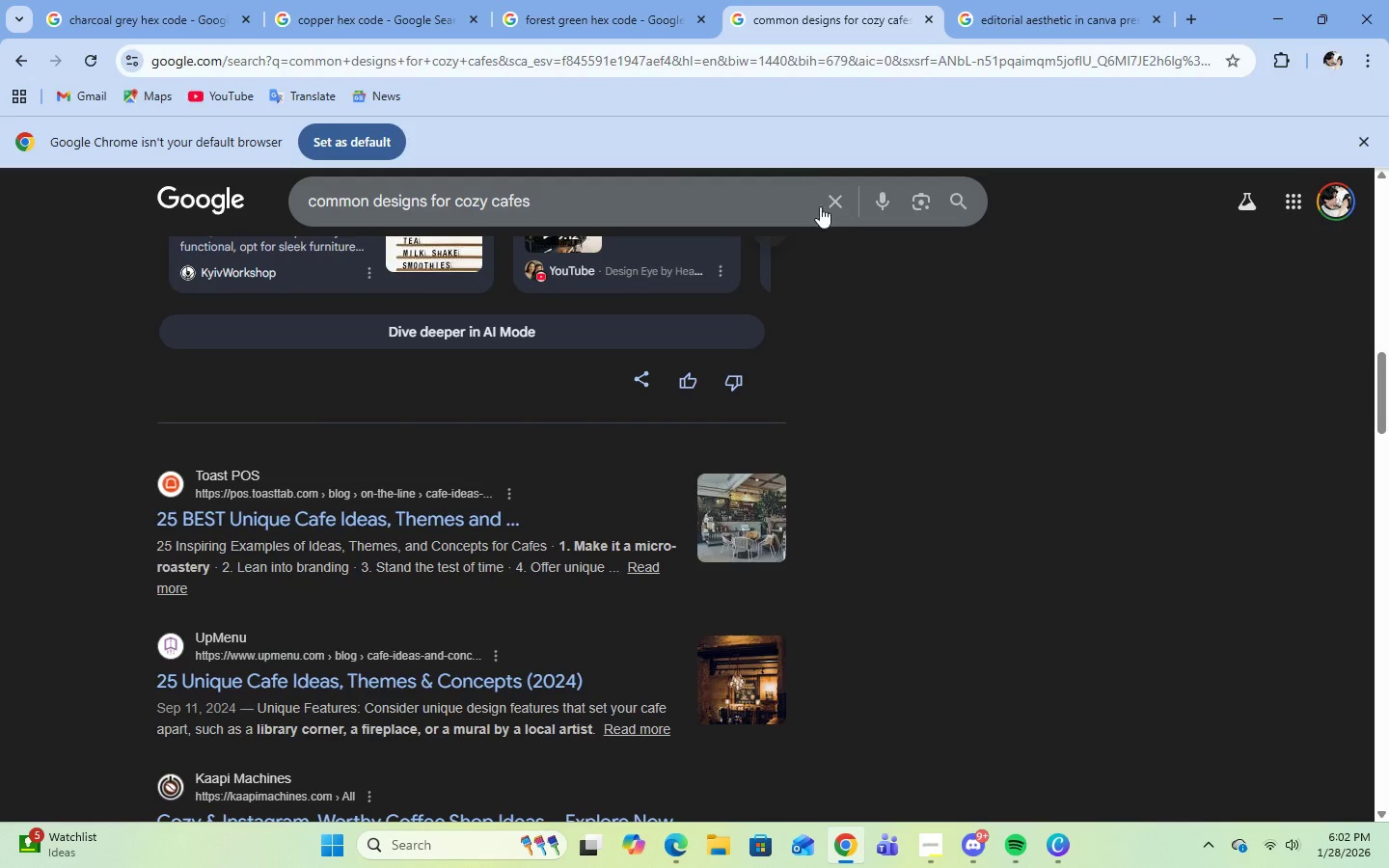 
left_click([838, 206])
 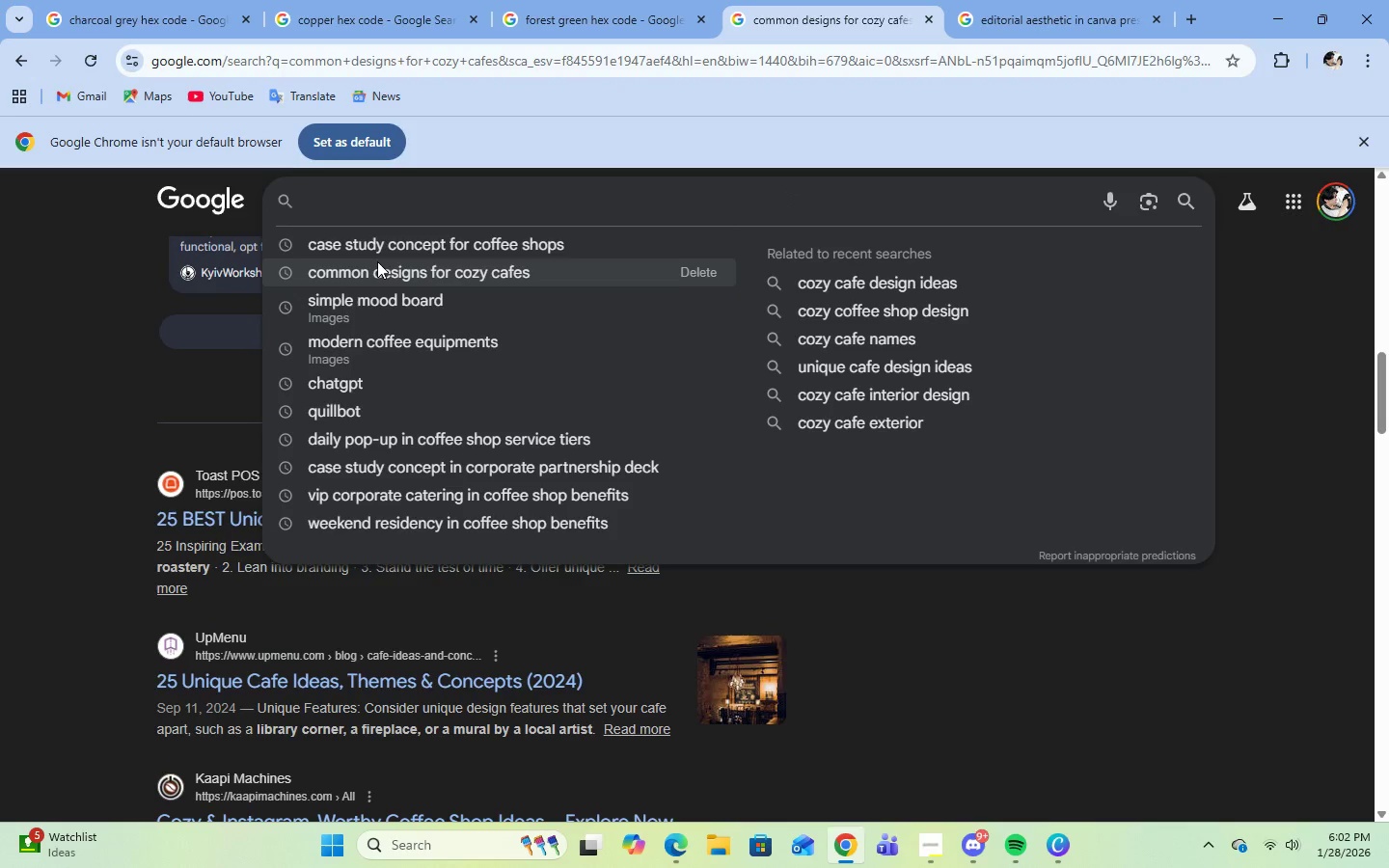 
left_click([373, 244])
 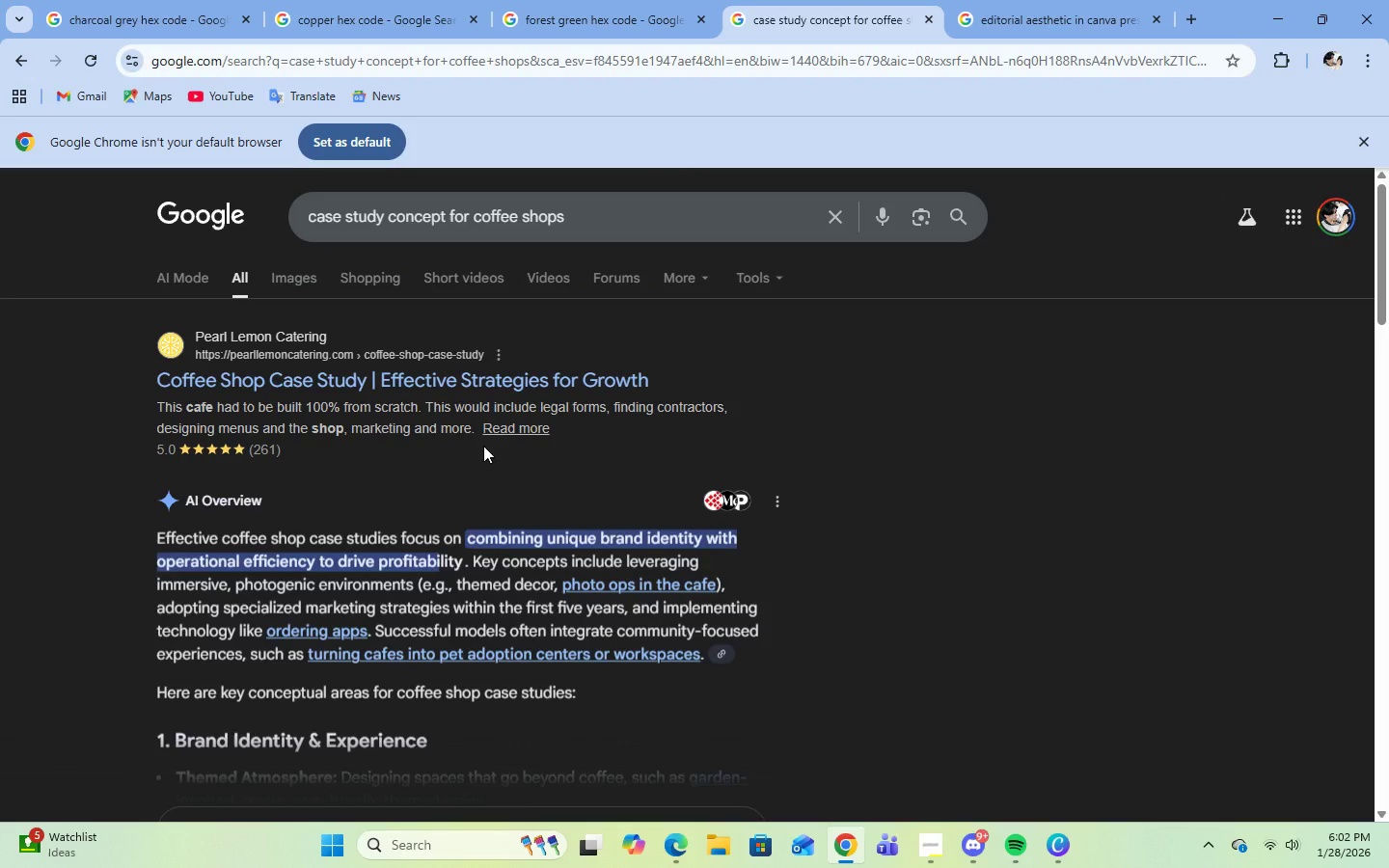 
scroll: coordinate [528, 590], scroll_direction: down, amount: 1.0
 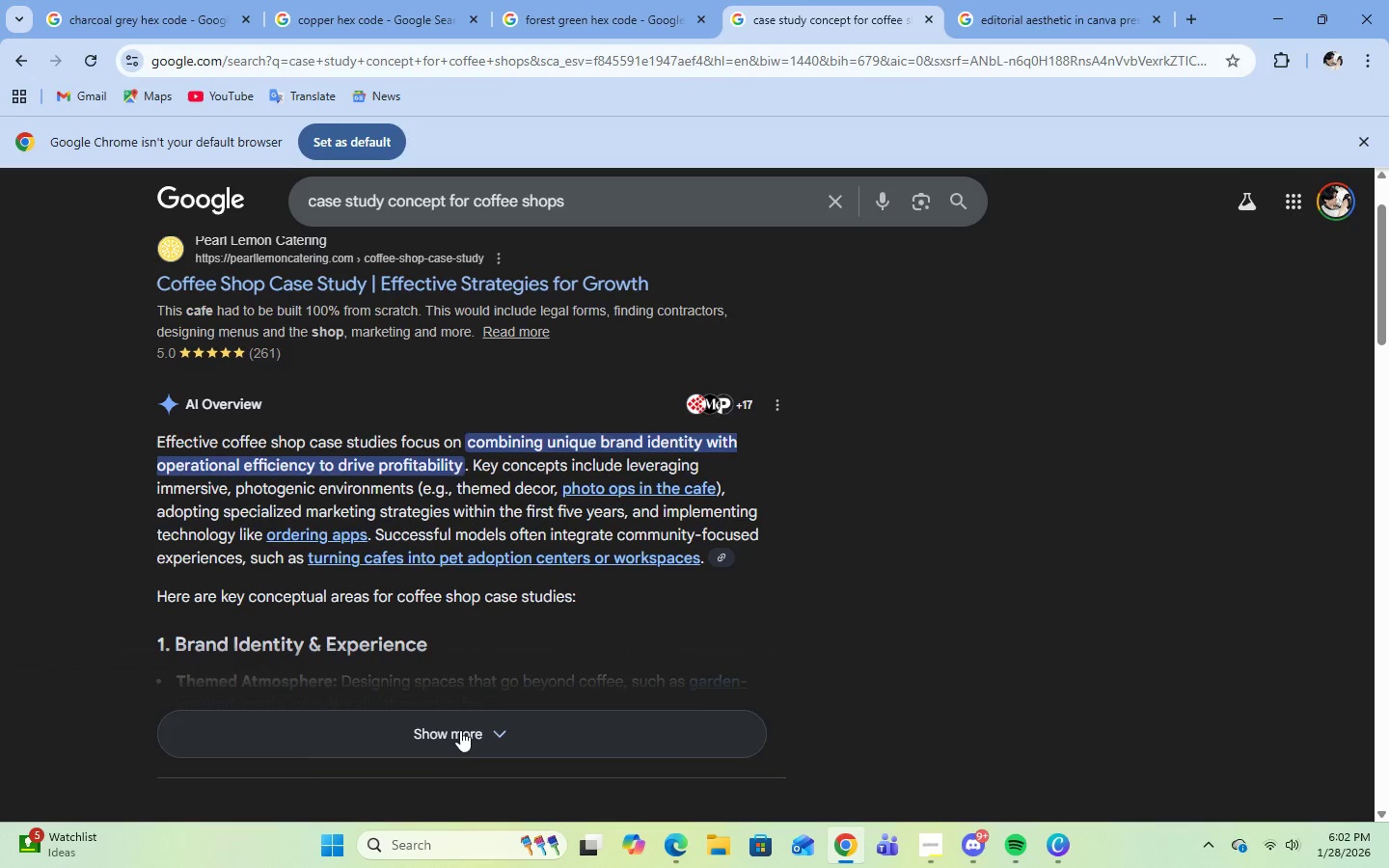 
left_click([458, 732])
 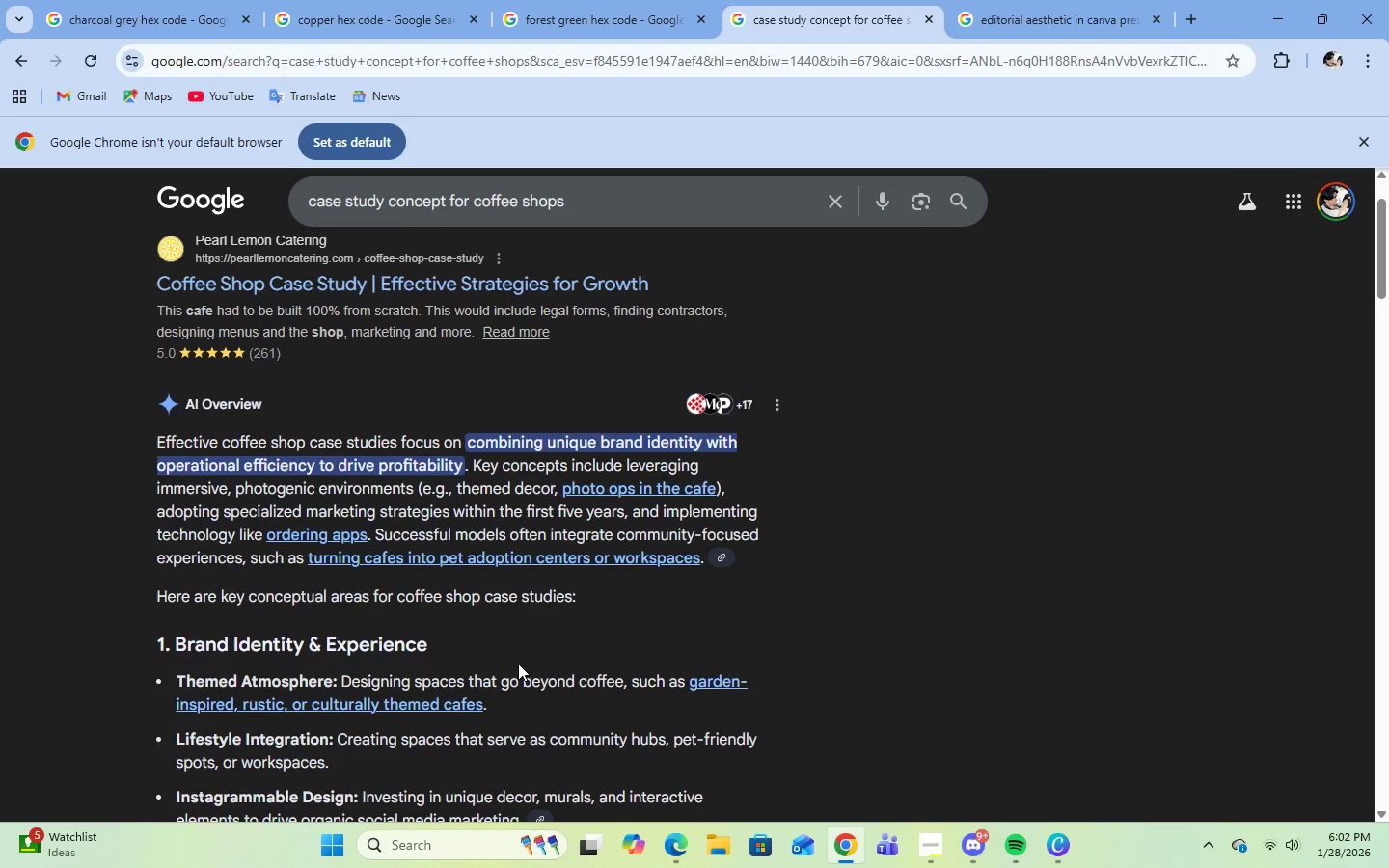 
scroll: coordinate [826, 658], scroll_direction: down, amount: 5.0
 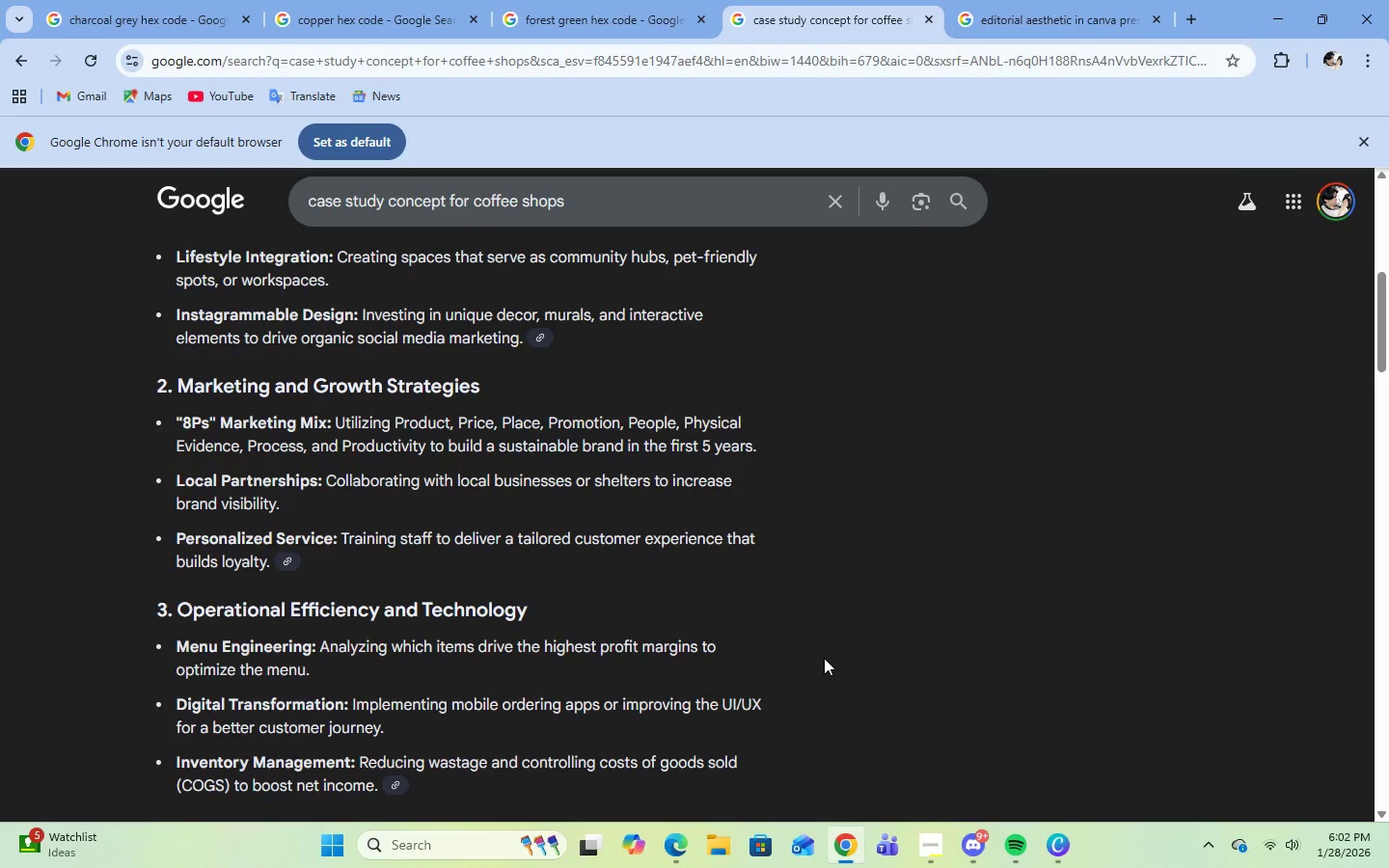 
scroll: coordinate [824, 658], scroll_direction: up, amount: 3.0
 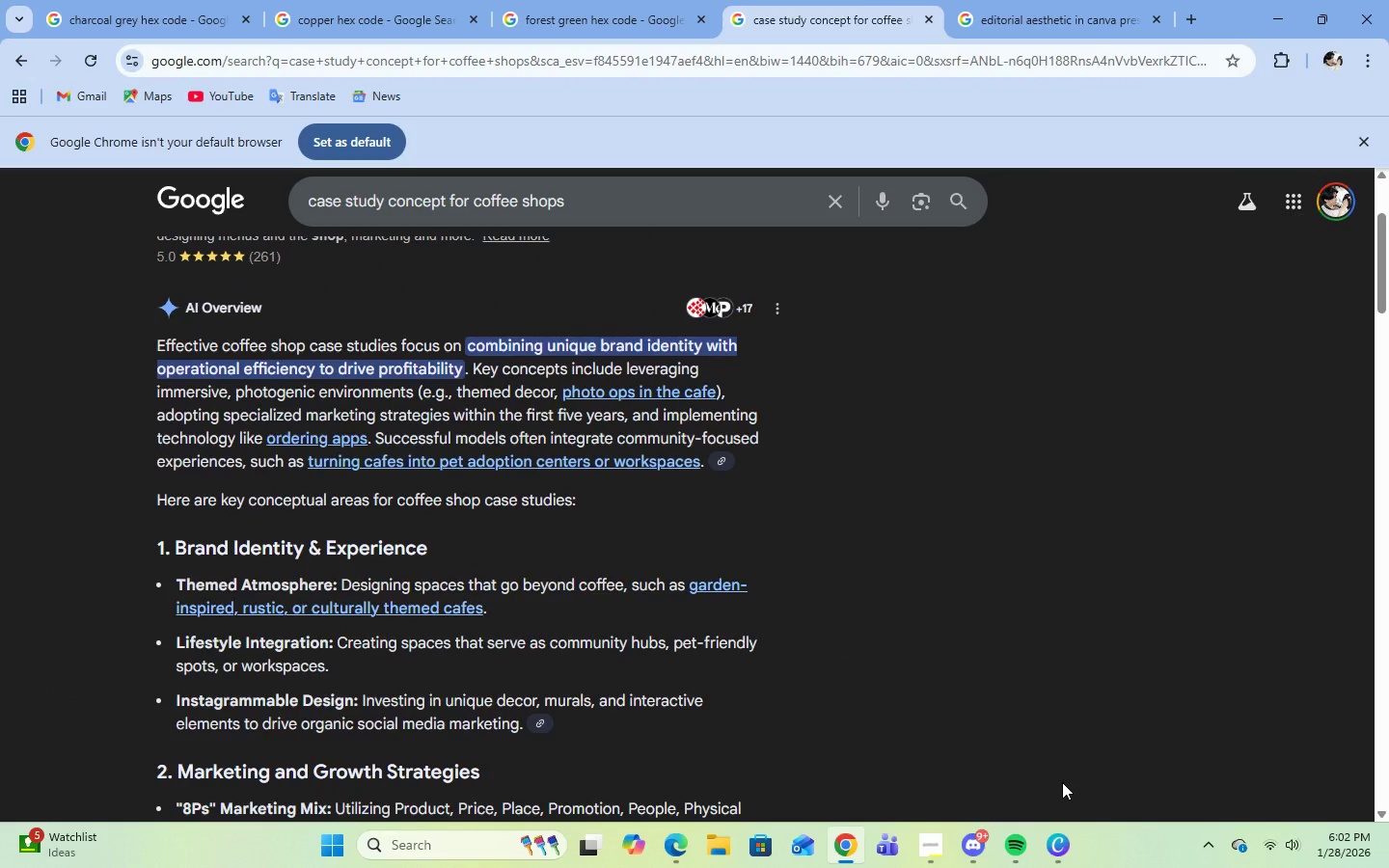 
wait(7.17)
 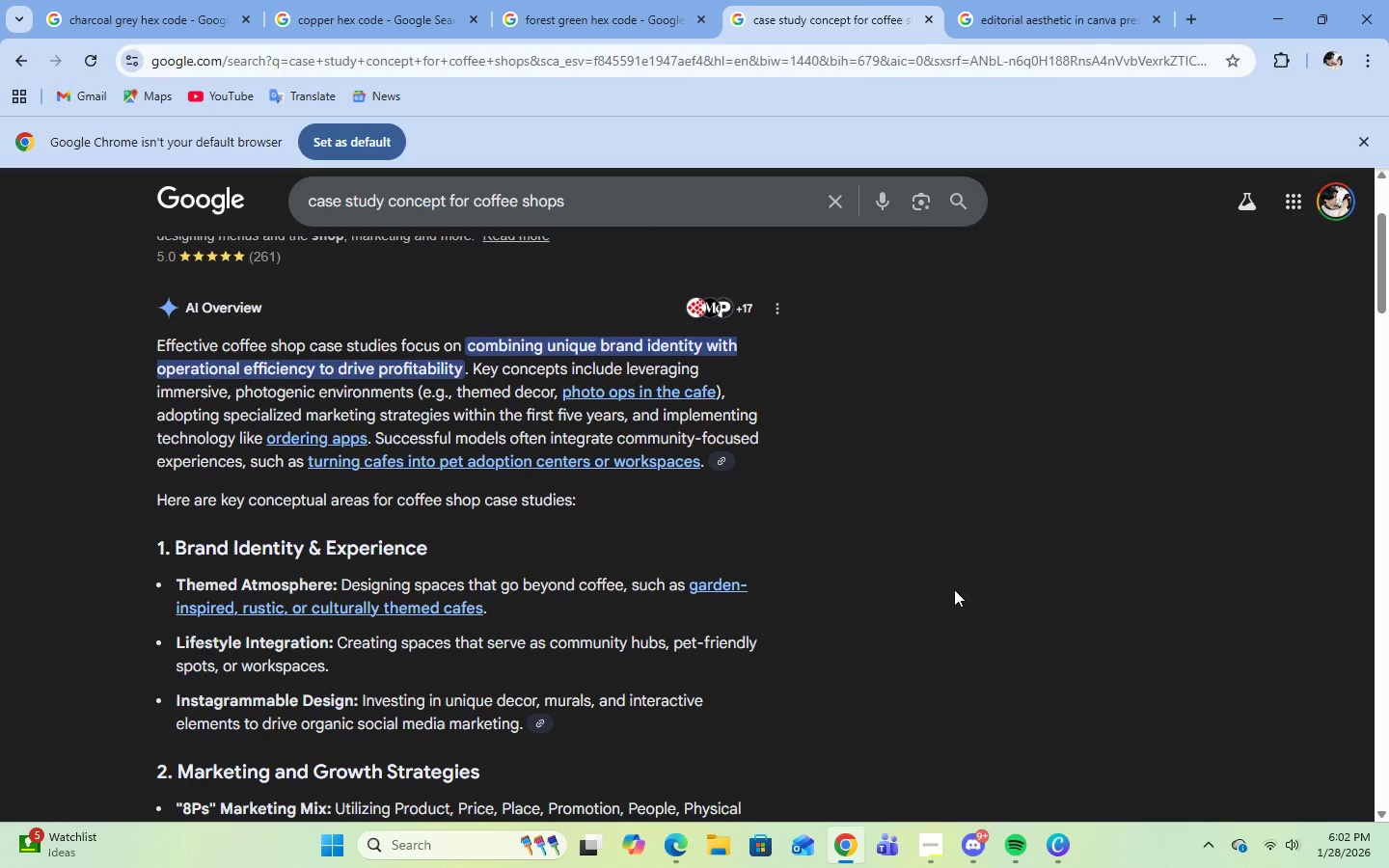 
left_click([1064, 840])
 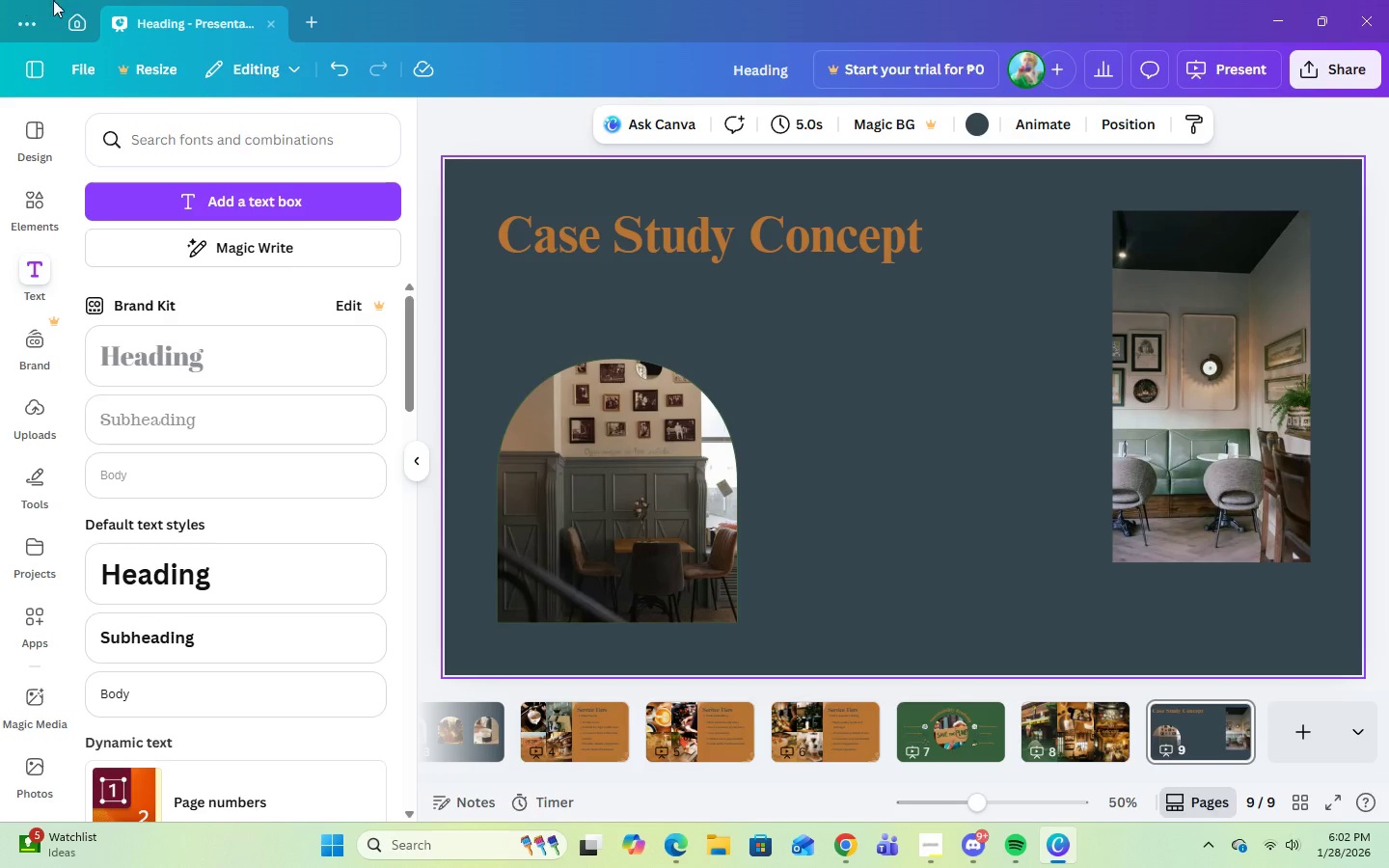 
left_click([117, 626])
 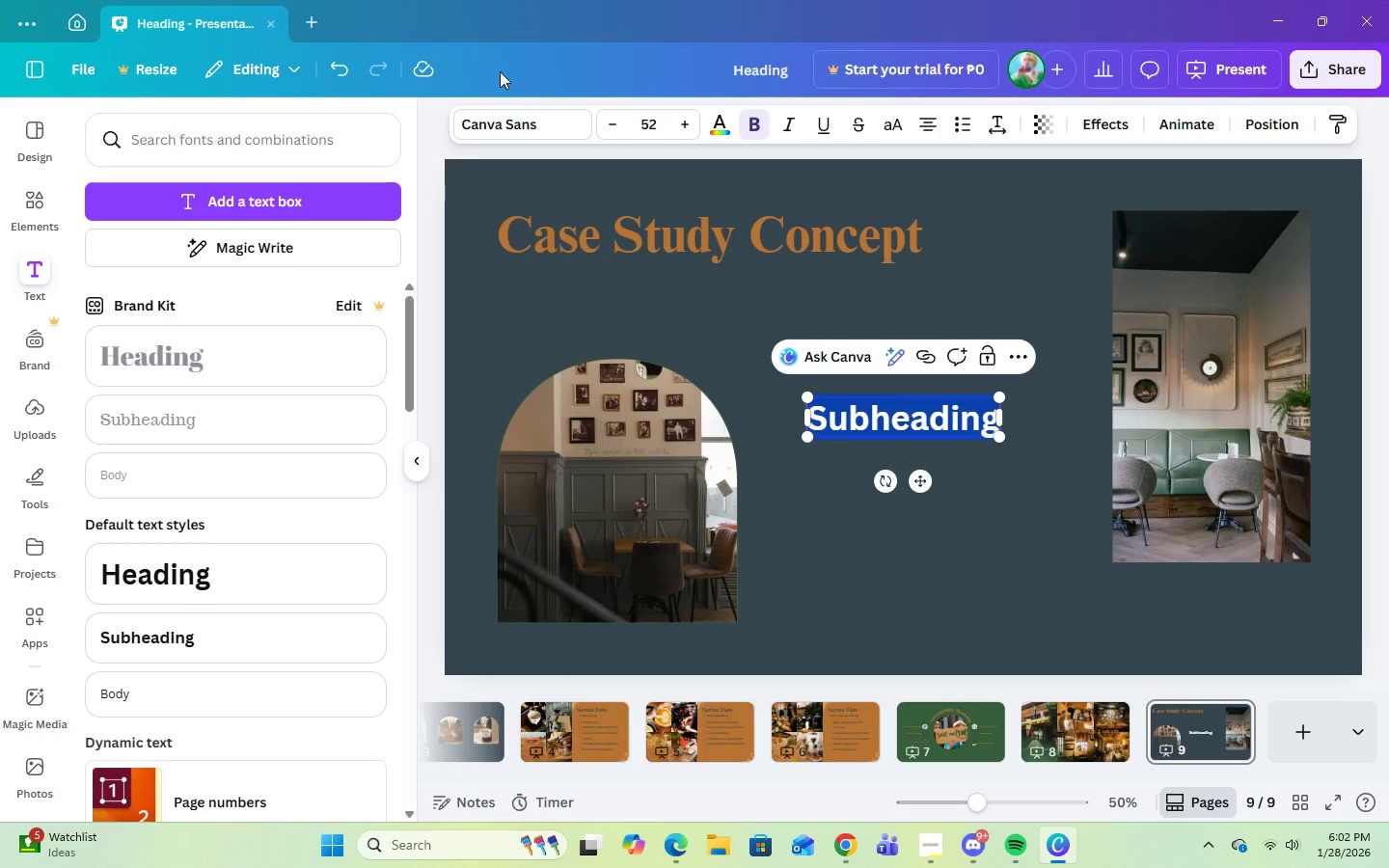 
left_click([531, 123])
 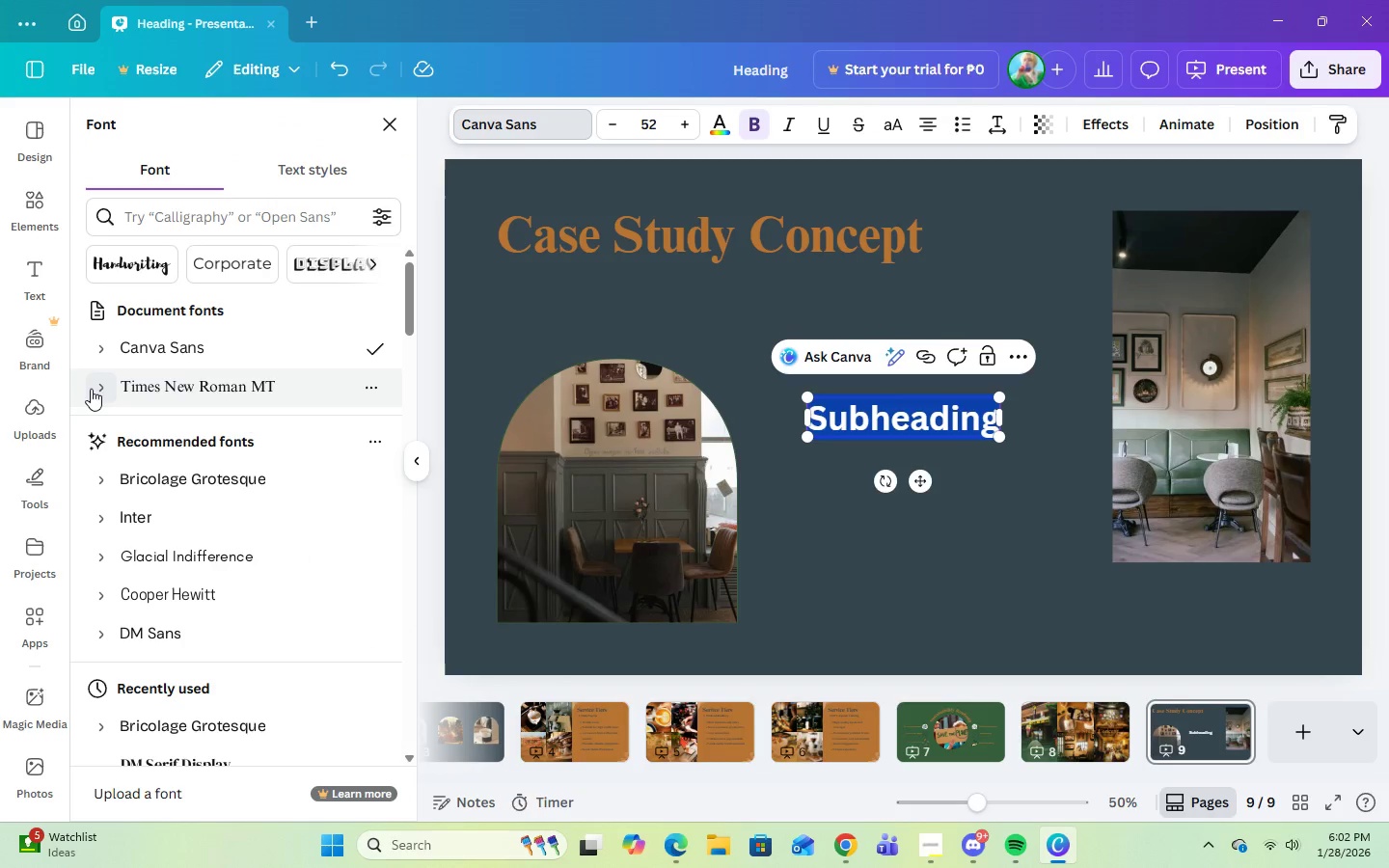 
left_click([93, 388])
 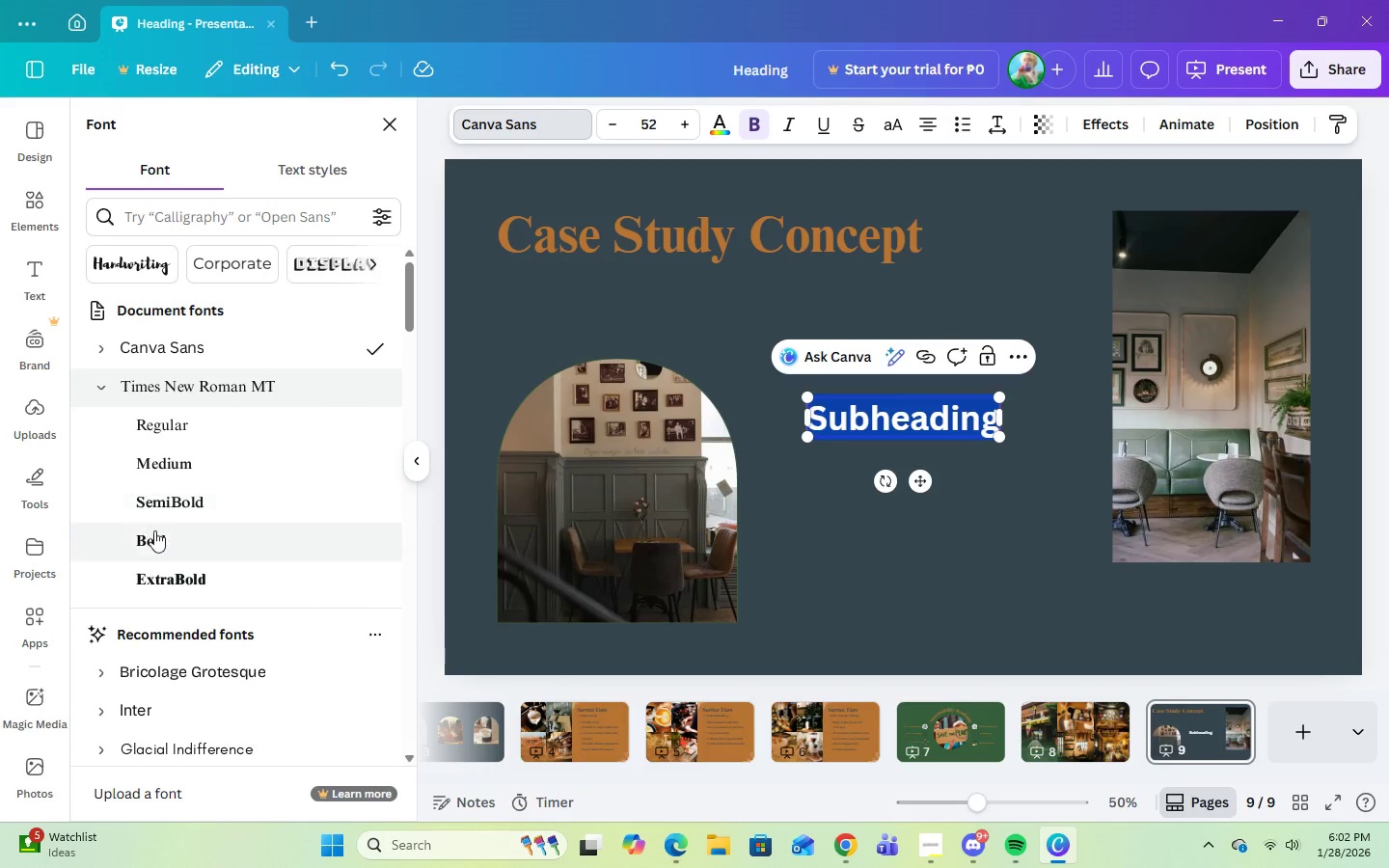 
left_click([155, 534])
 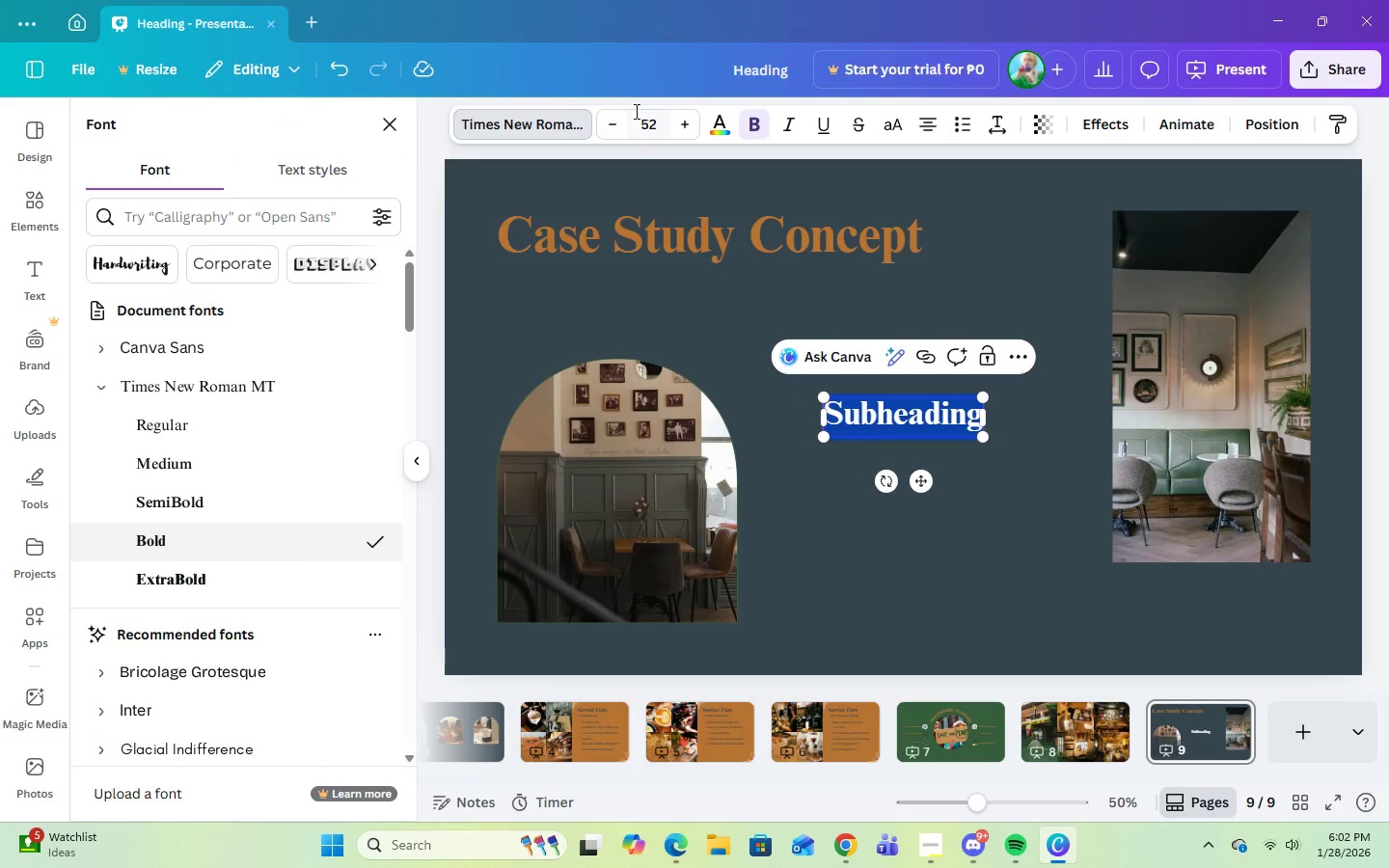 
left_click([644, 129])
 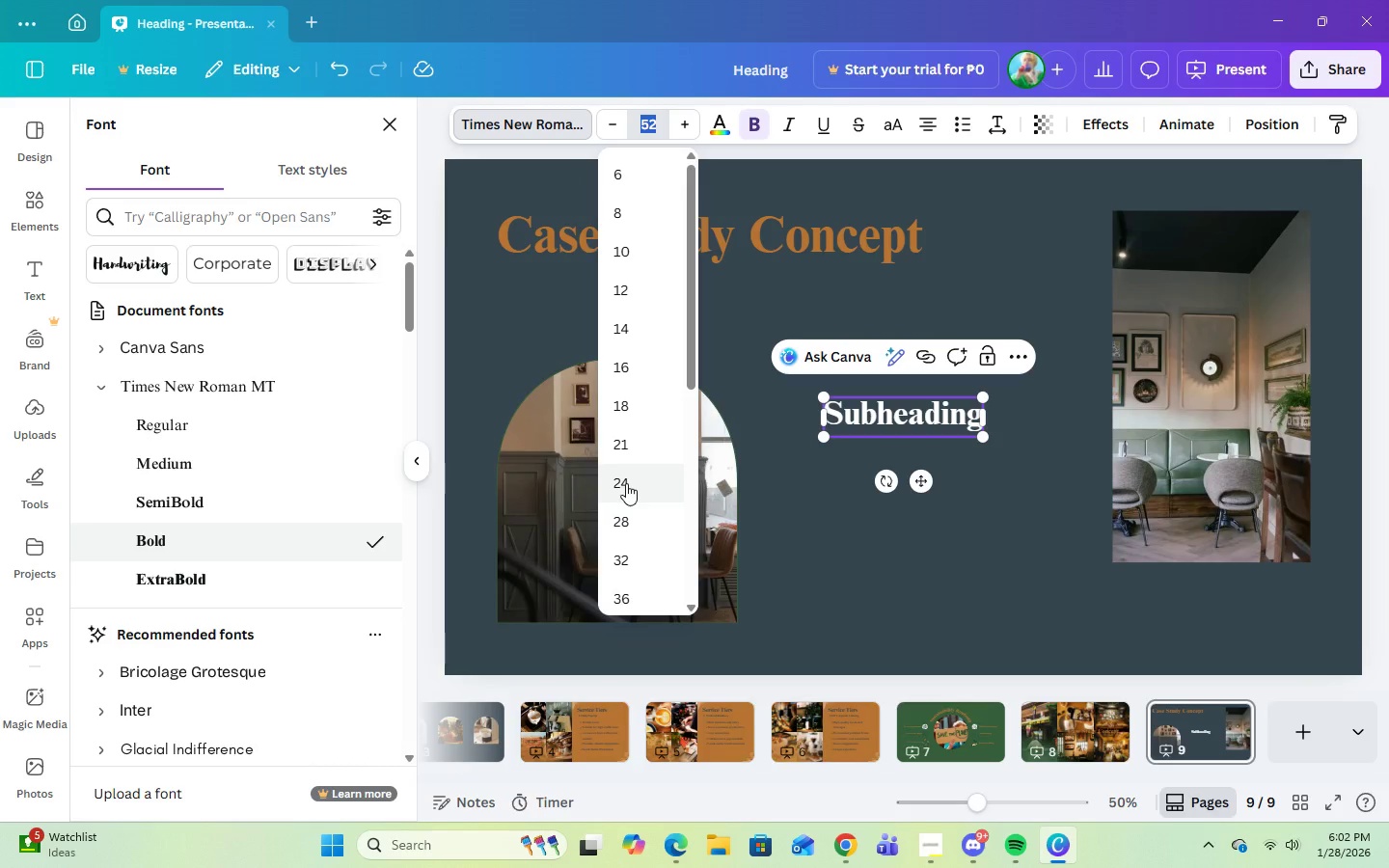 
left_click([623, 453])
 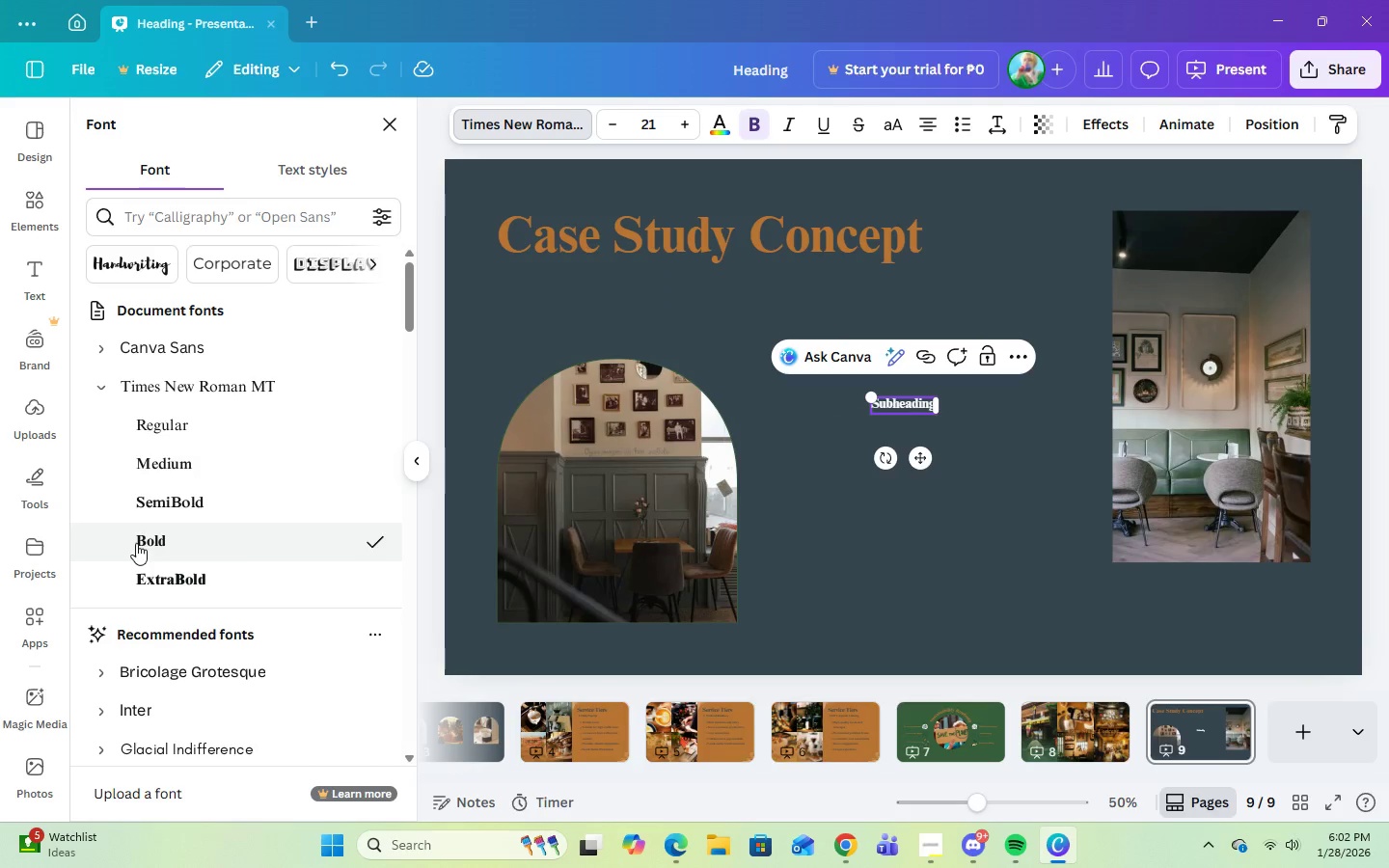 
left_click([144, 507])
 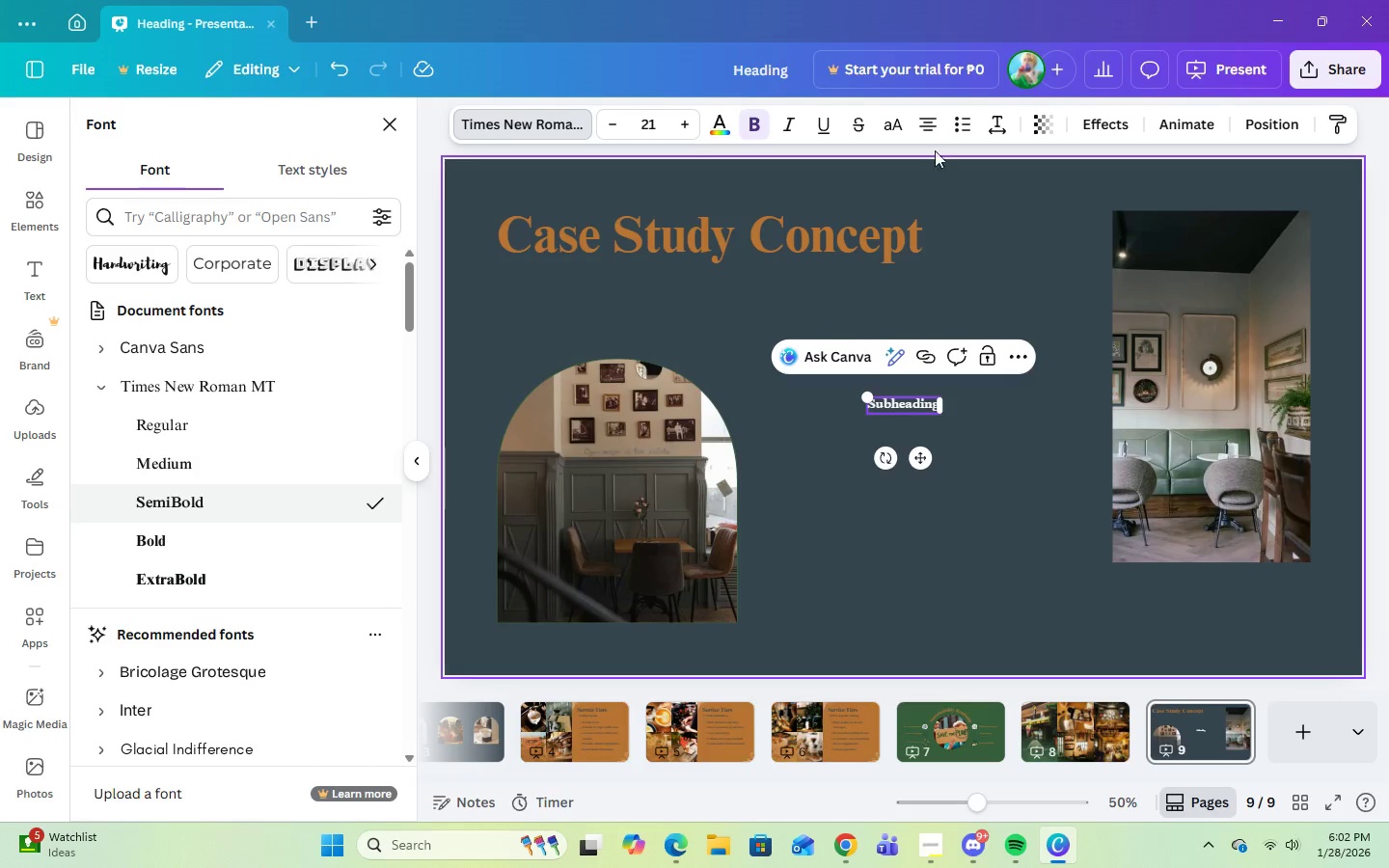 
left_click([1000, 128])
 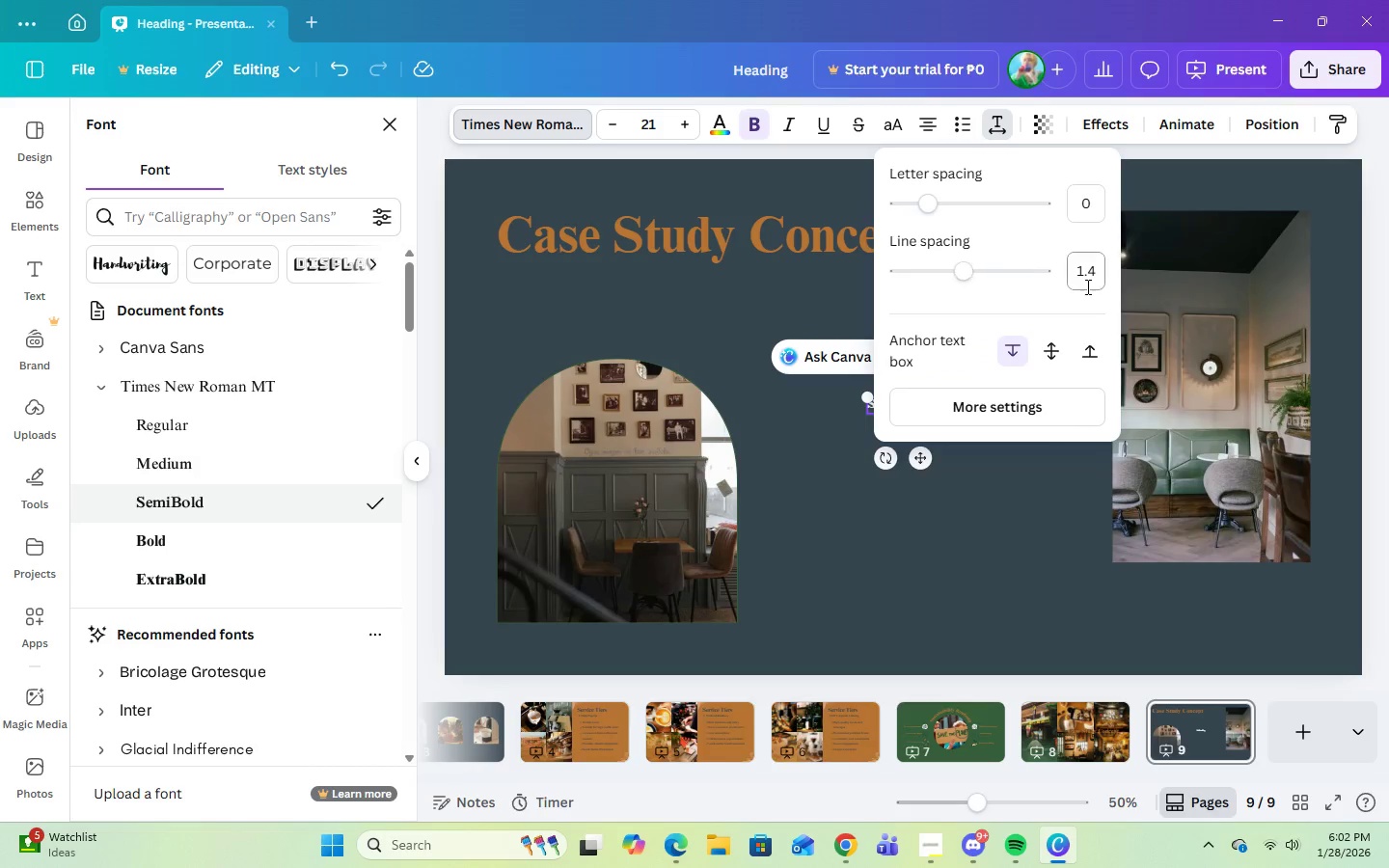 
left_click([1094, 278])
 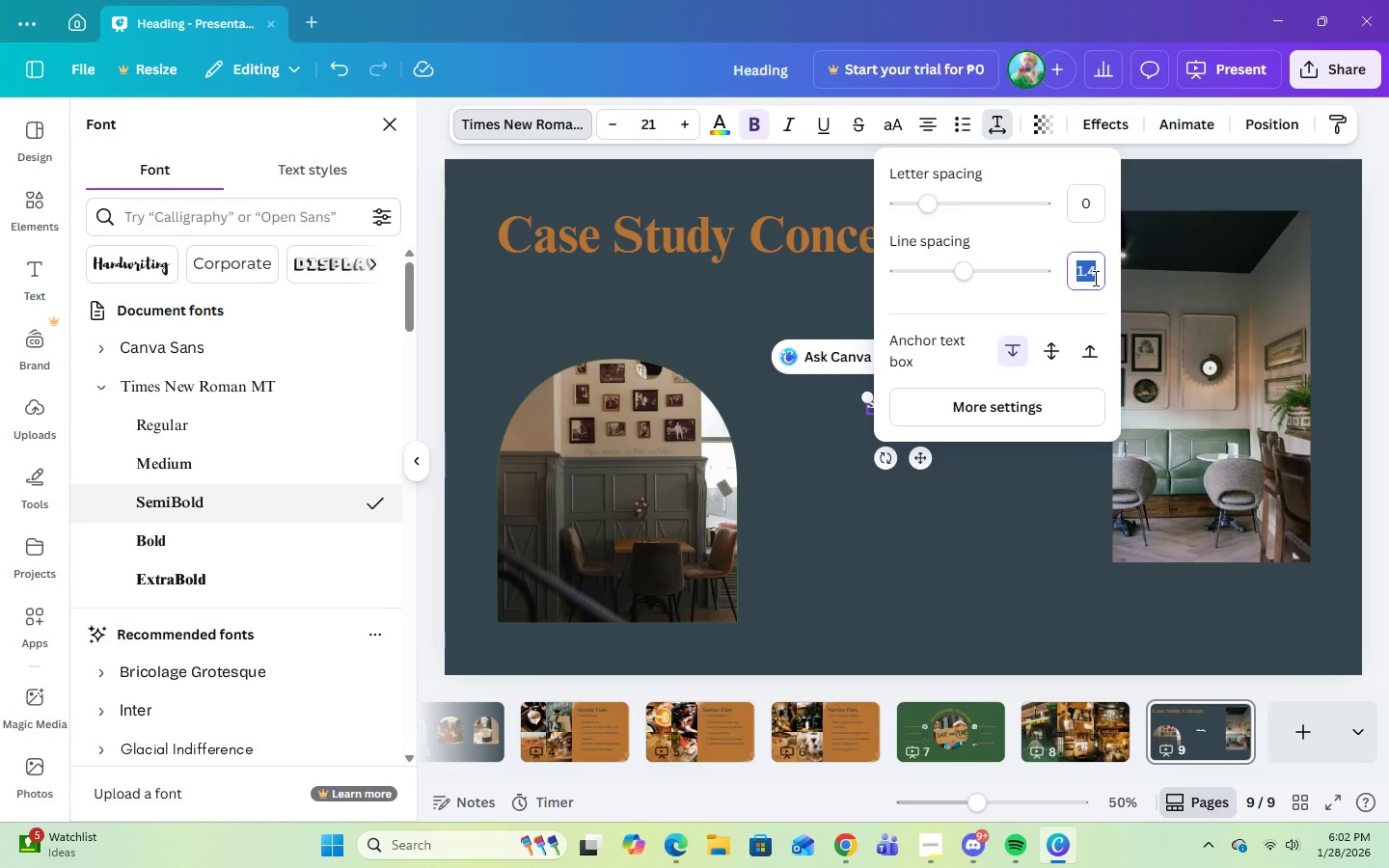 
key(Numpad2)
 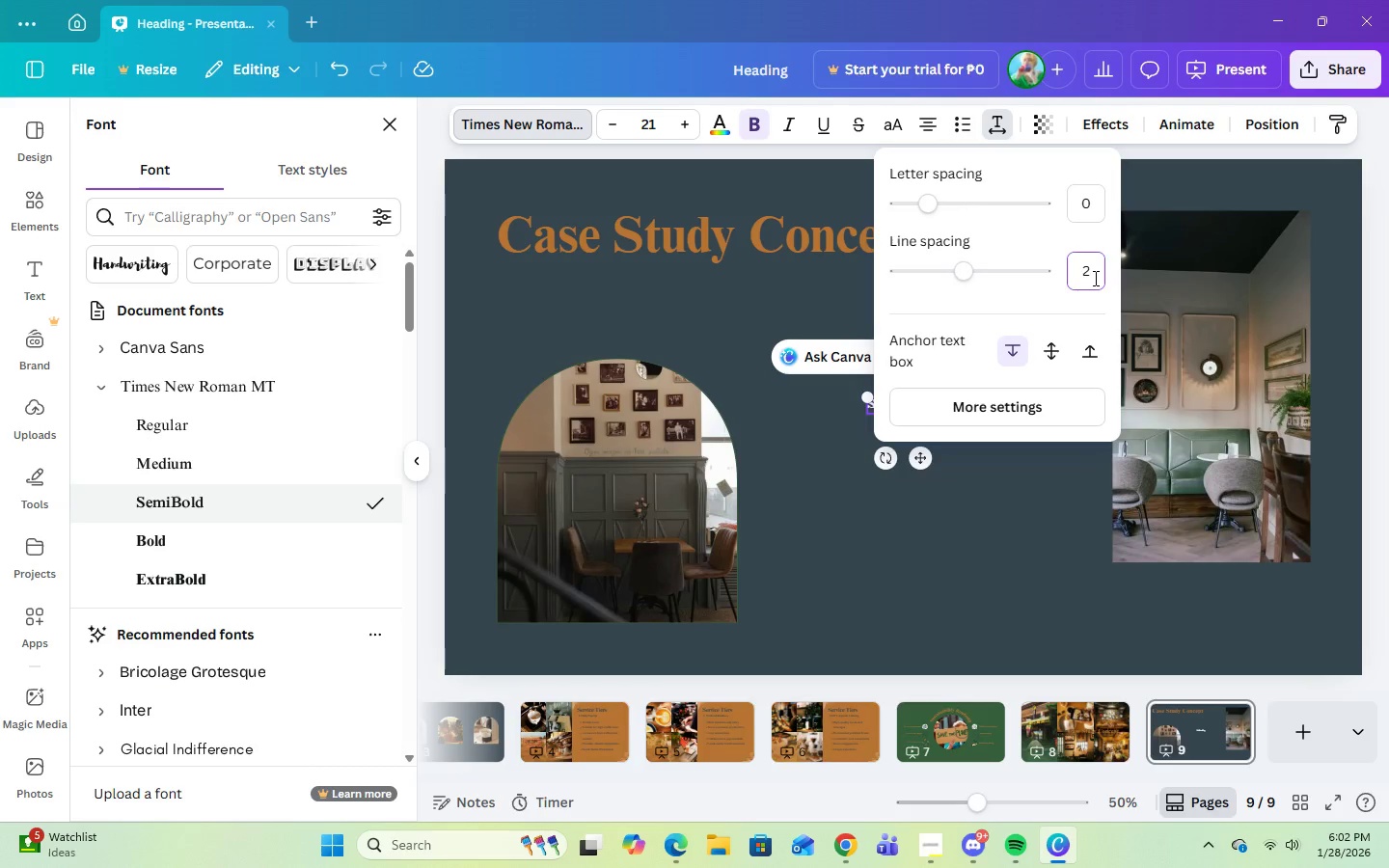 
key(Enter)
 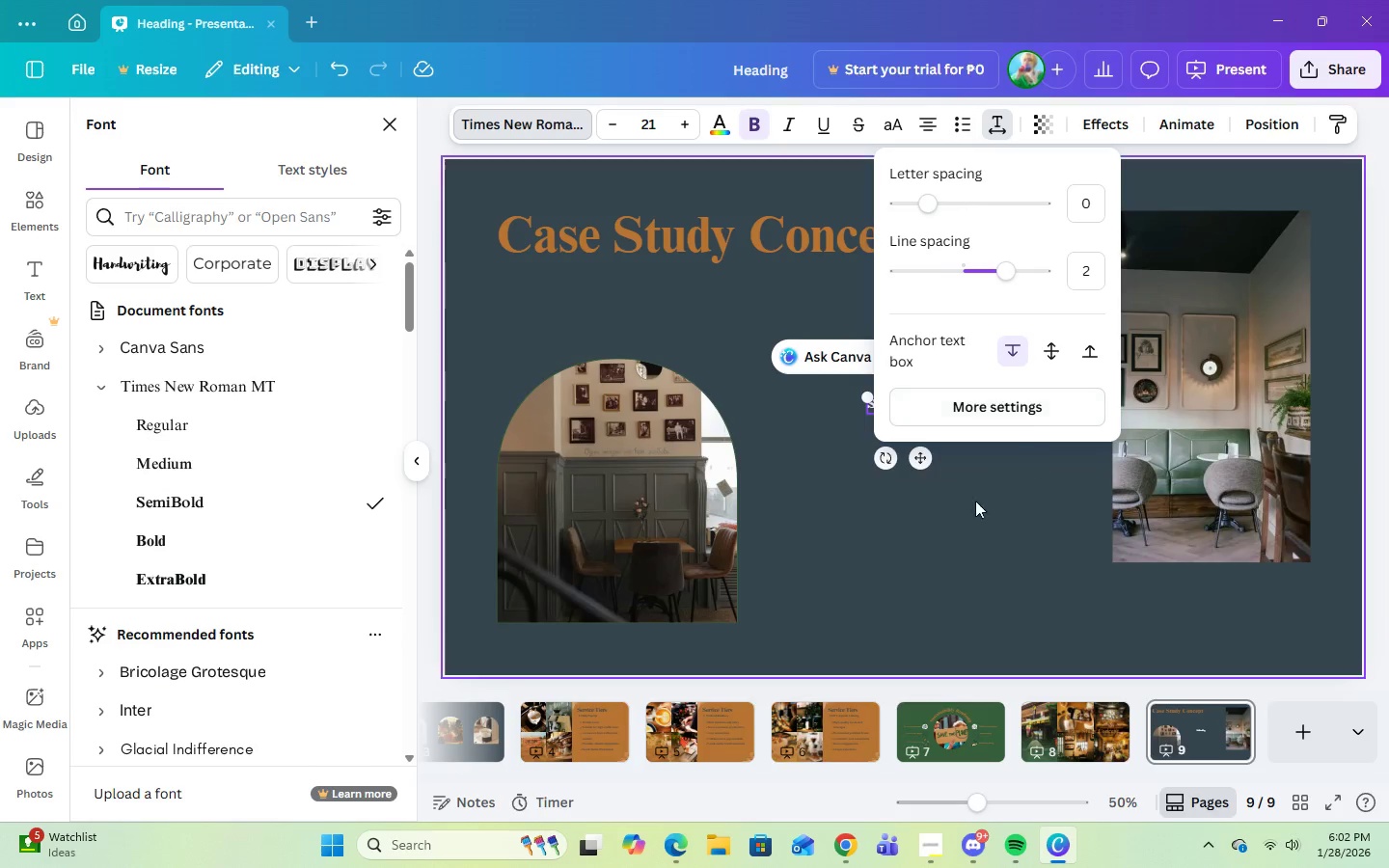 
left_click([962, 530])
 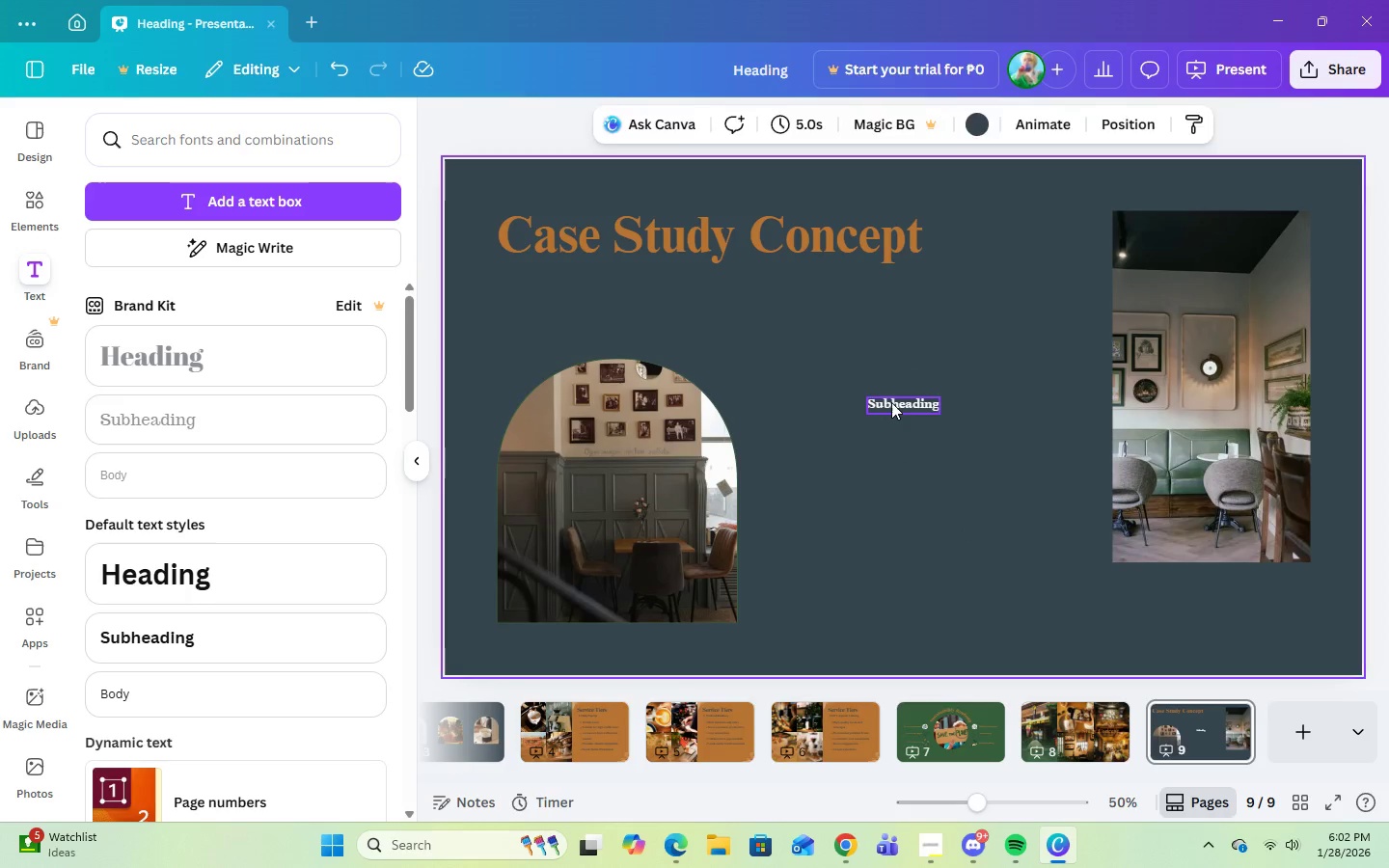 
double_click([891, 402])
 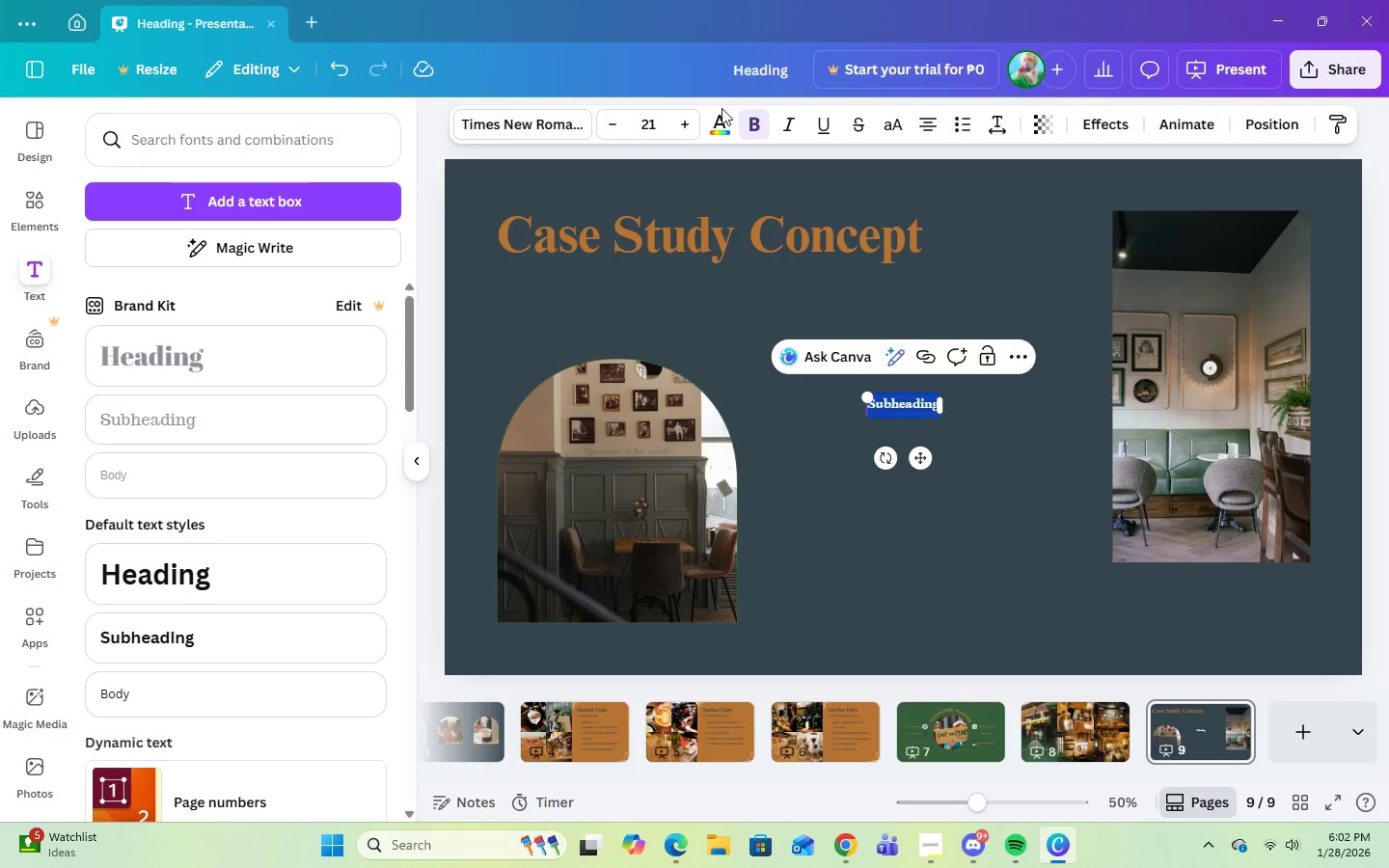 
left_click([720, 124])
 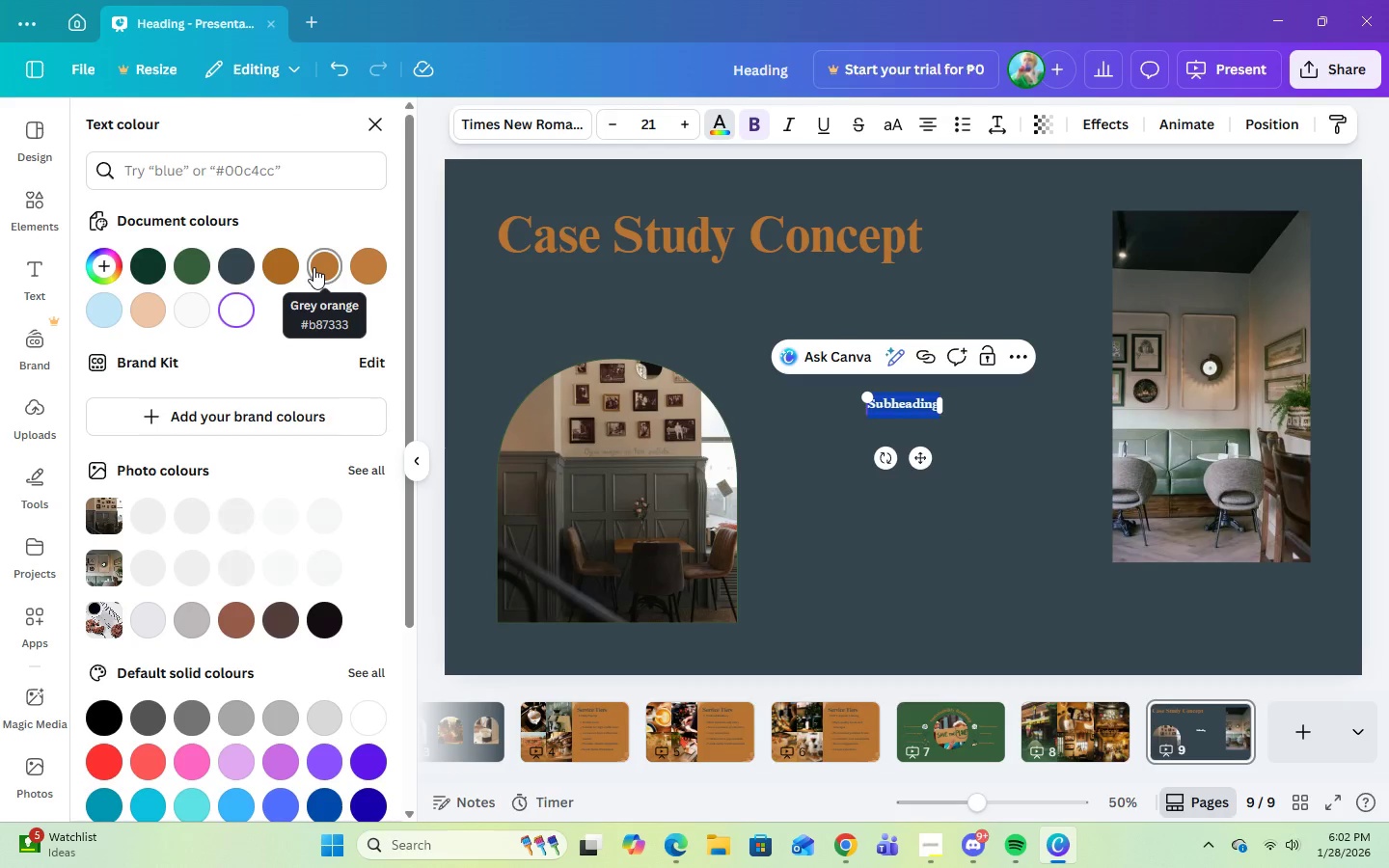 
left_click([313, 267])
 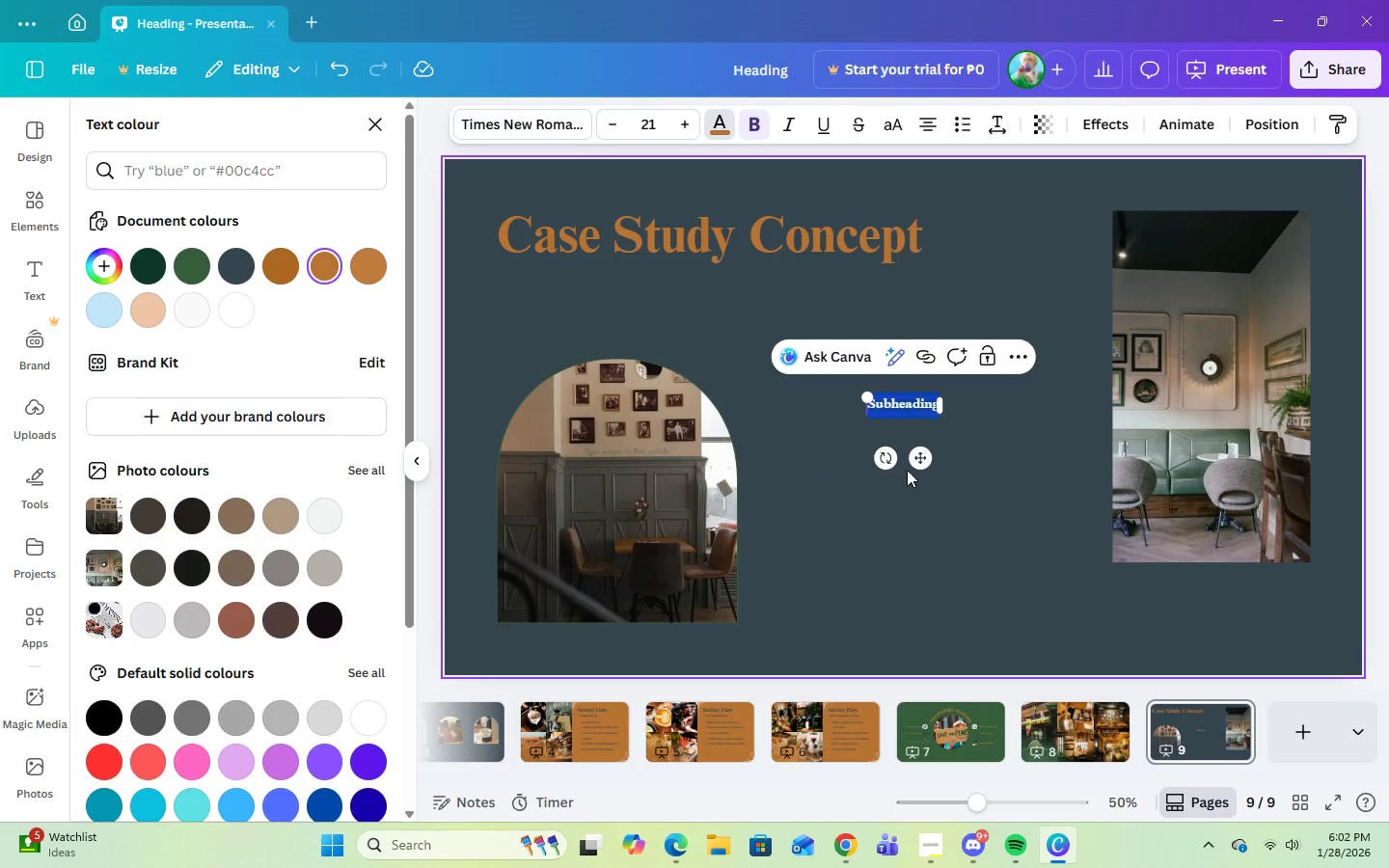 
left_click_drag(start_coordinate=[919, 463], to_coordinate=[817, 360])
 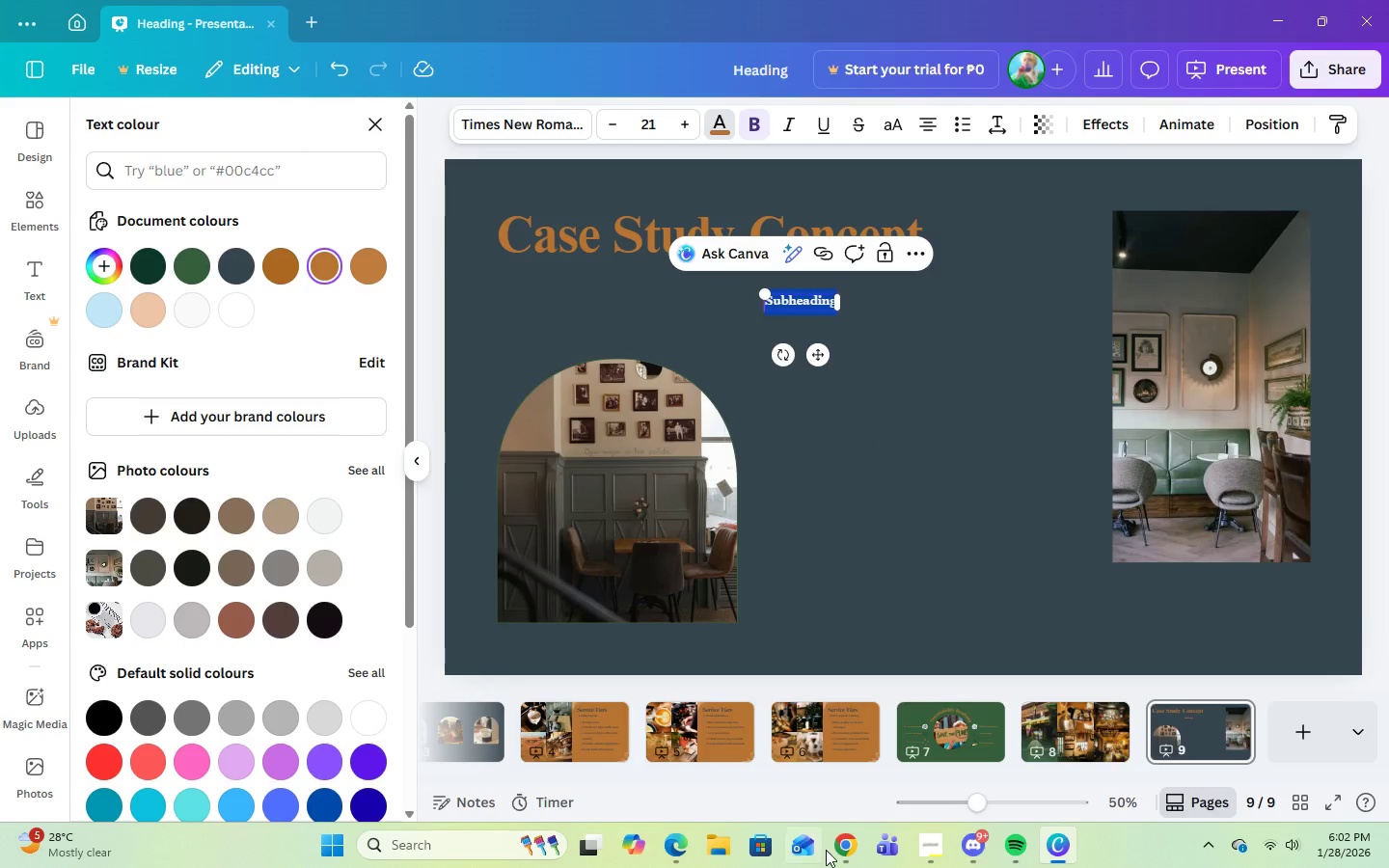 
left_click([829, 854])
 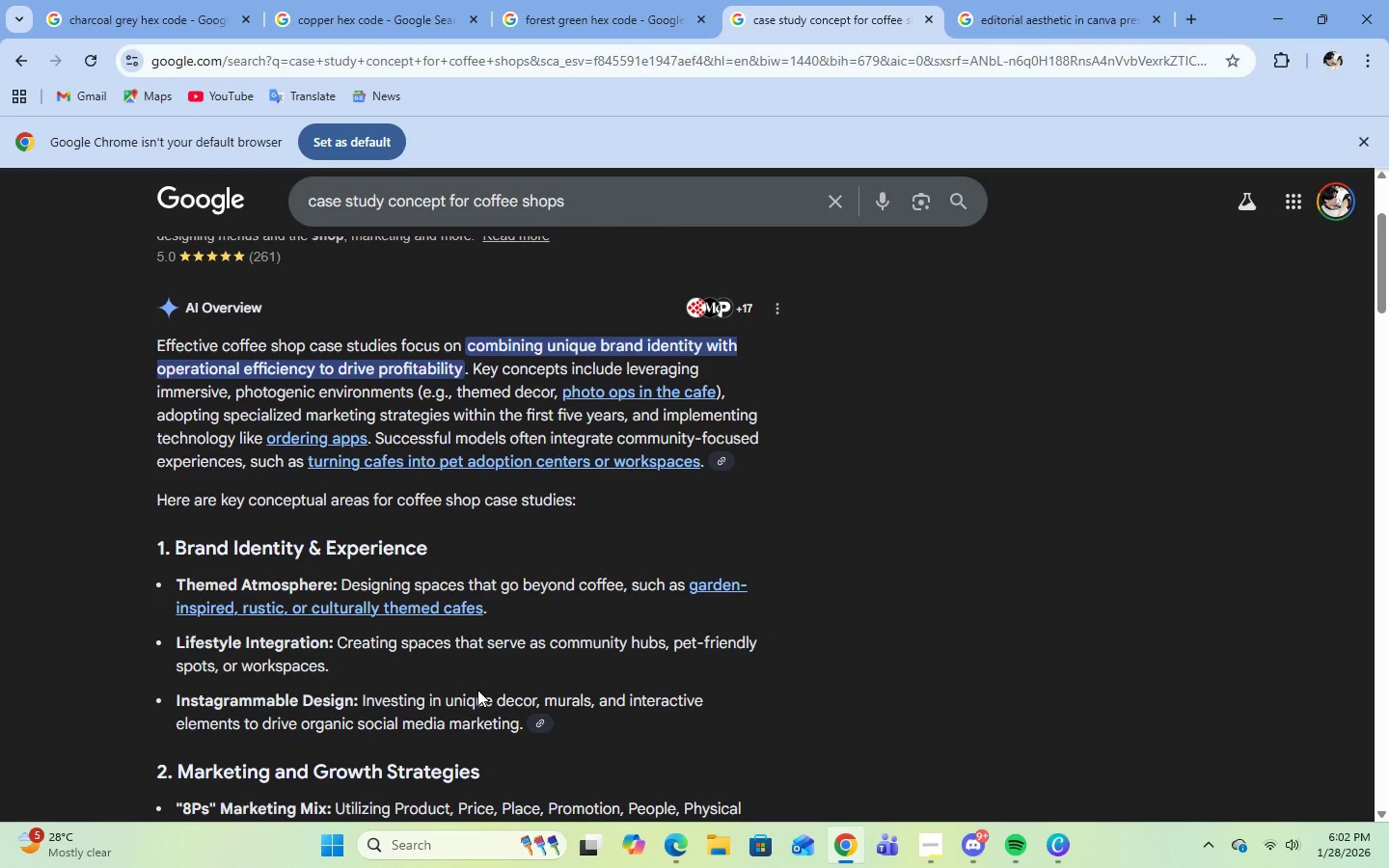 
scroll: coordinate [988, 700], scroll_direction: down, amount: 10.0
 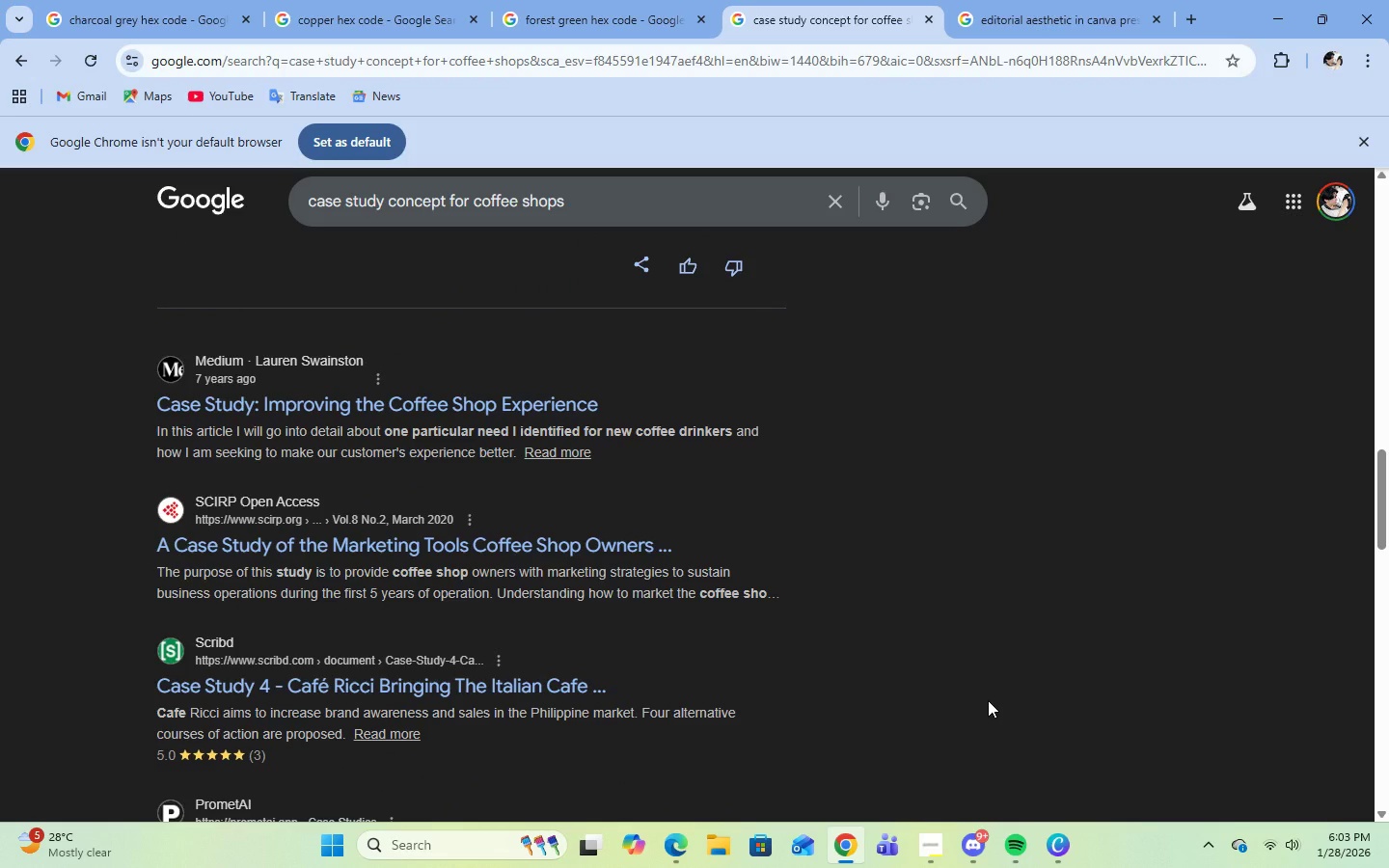 
scroll: coordinate [988, 700], scroll_direction: up, amount: 4.0
 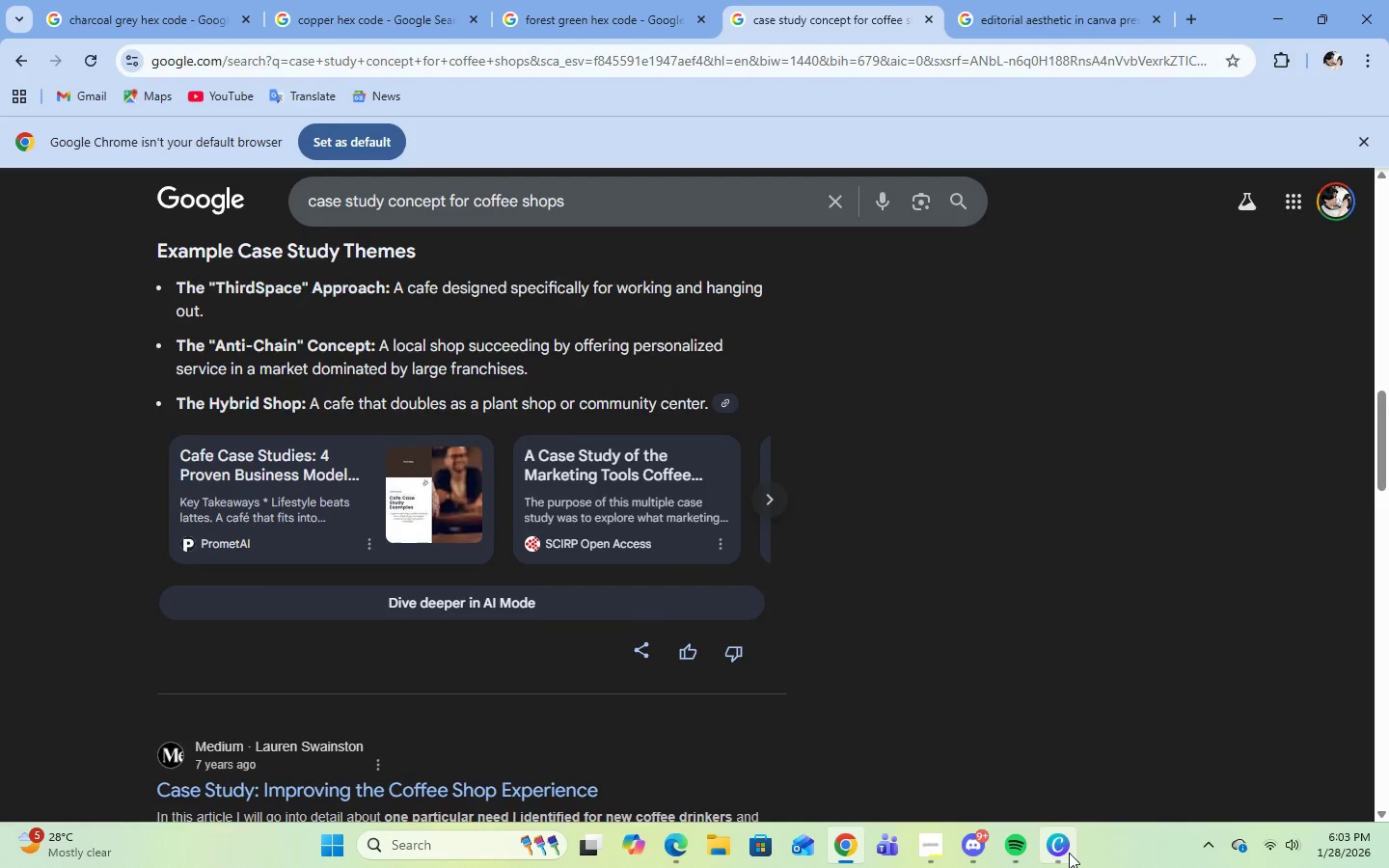 
left_click([1069, 853])
 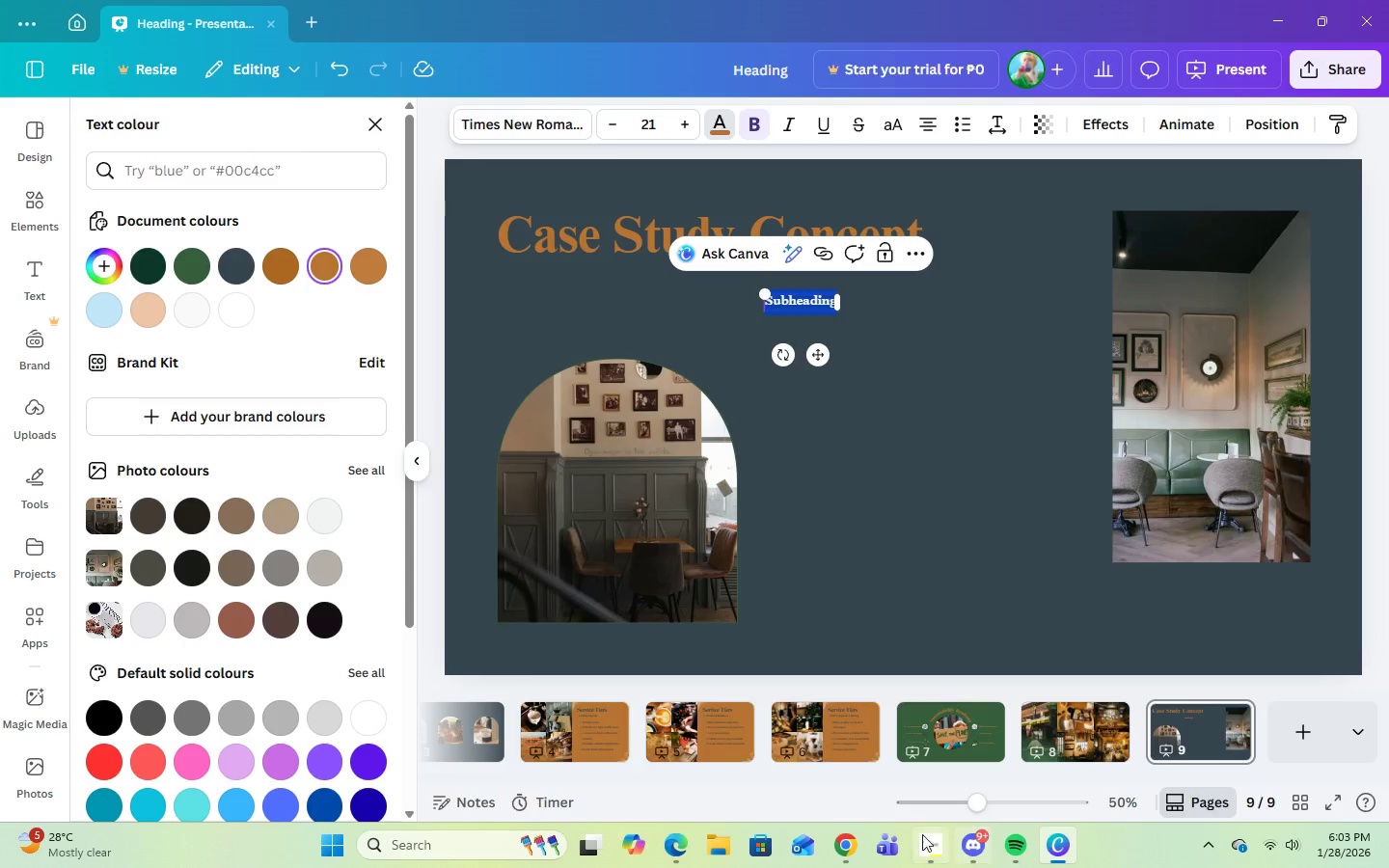 
left_click([848, 836])
 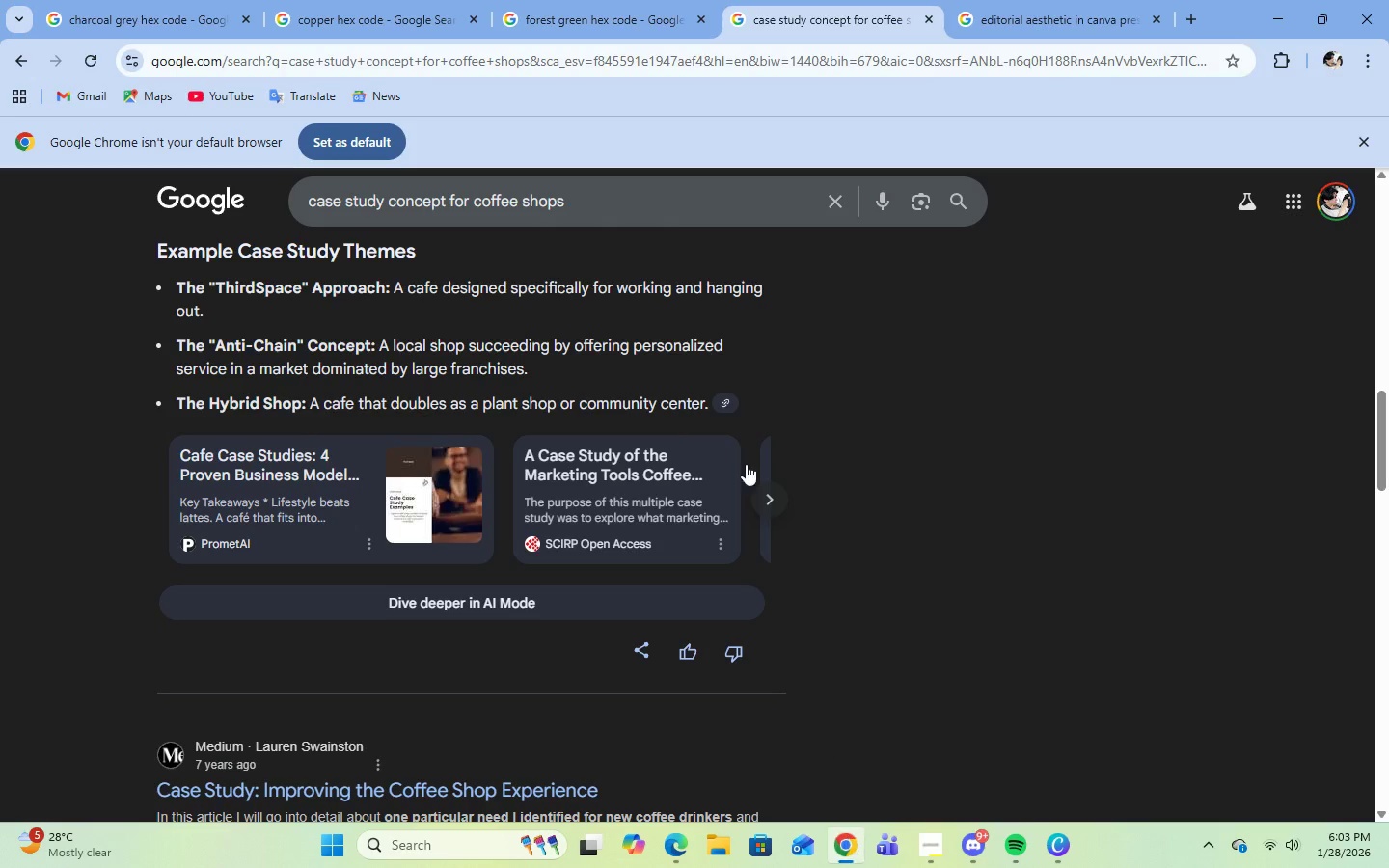 
scroll: coordinate [697, 297], scroll_direction: up, amount: 16.0
 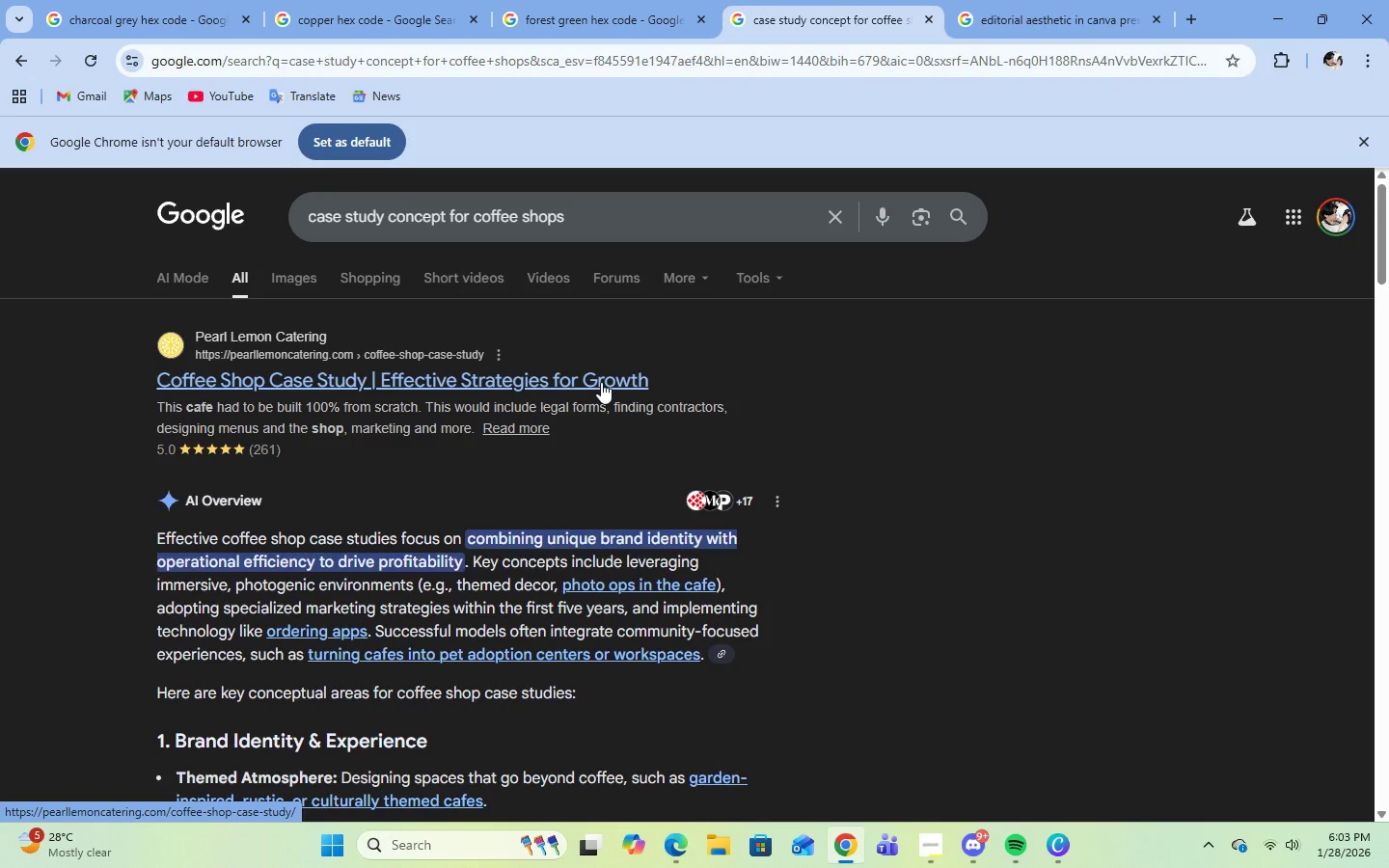 
scroll: coordinate [991, 519], scroll_direction: down, amount: 27.0
 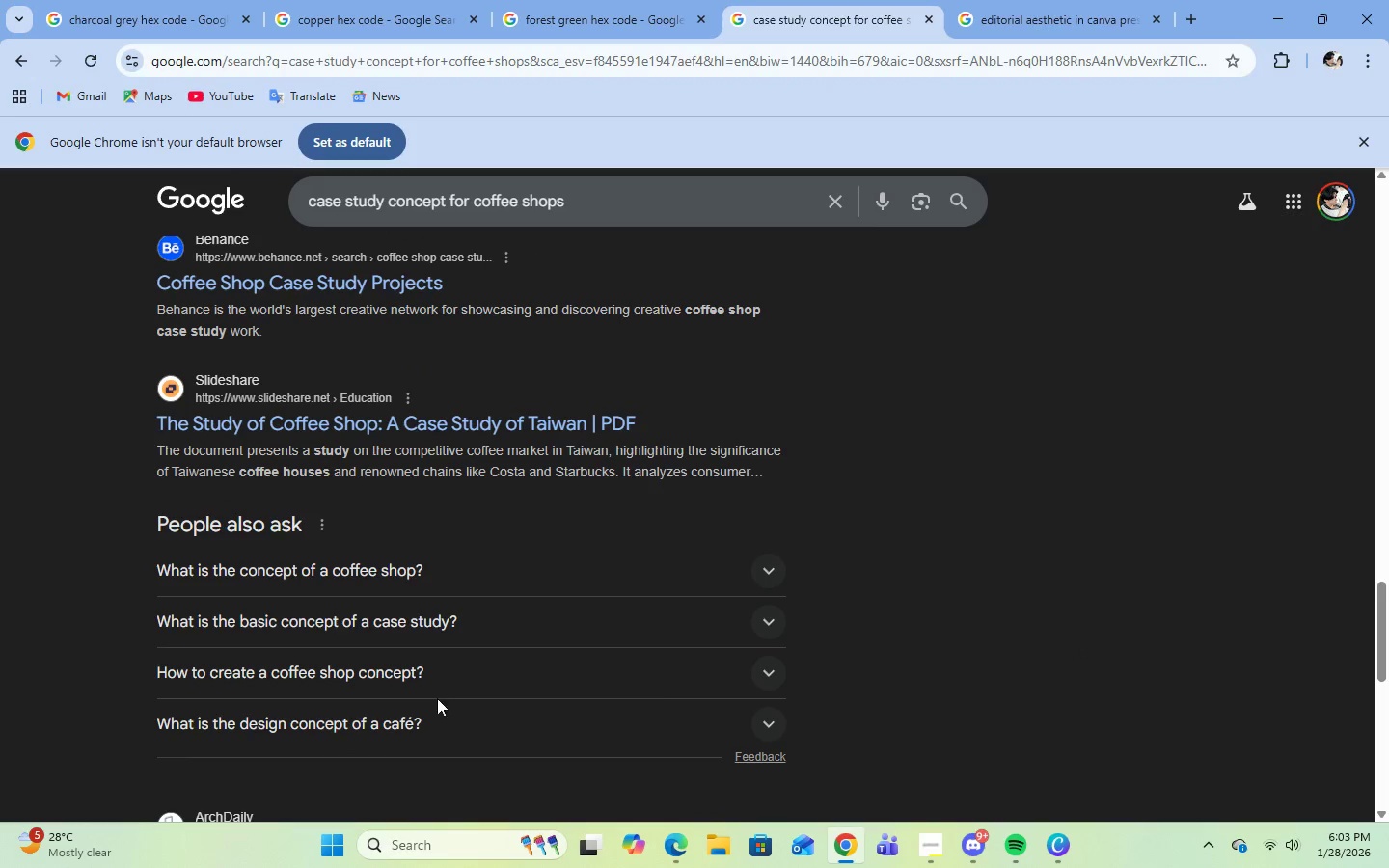 
left_click([436, 637])
 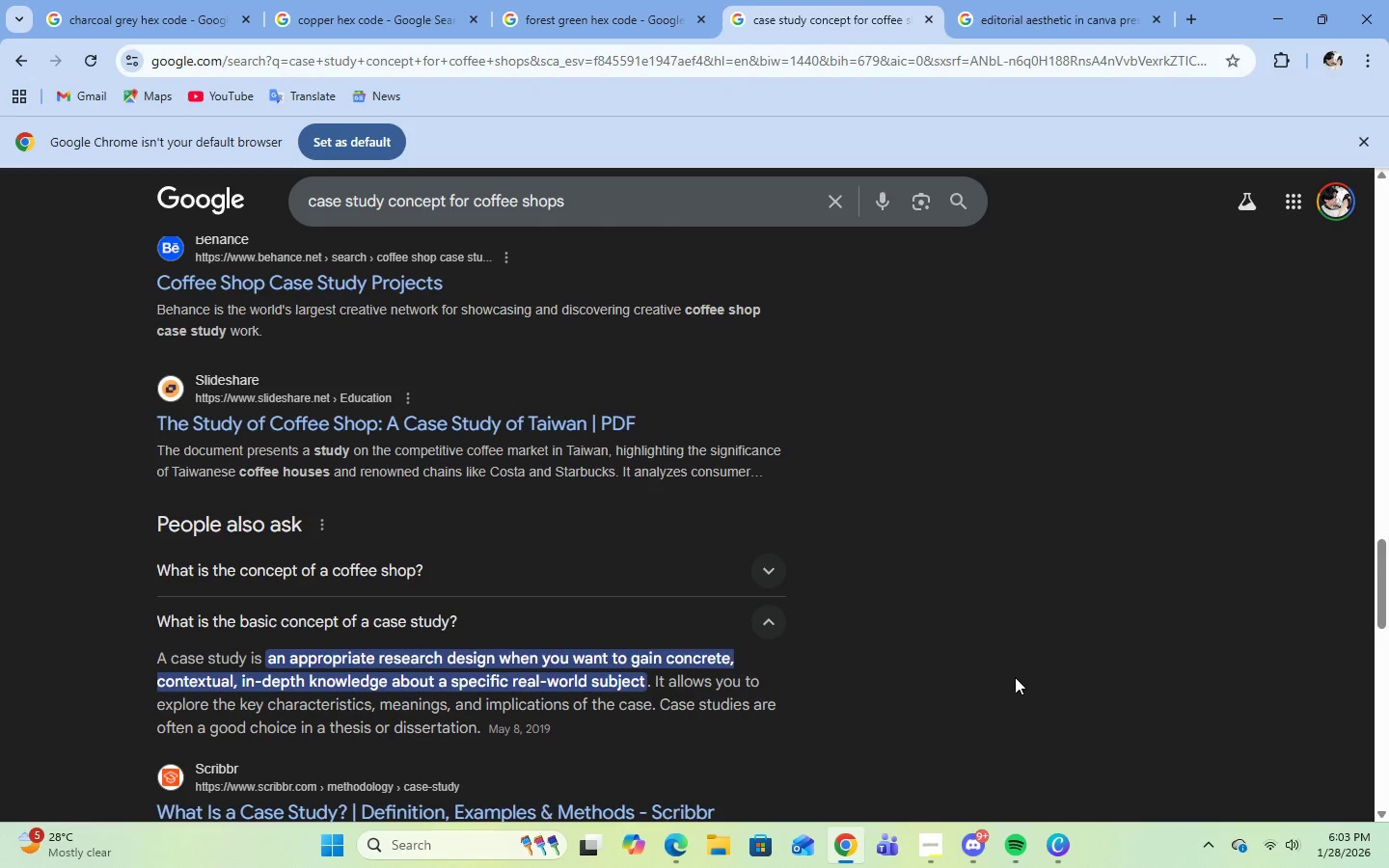 
left_click([1051, 846])
 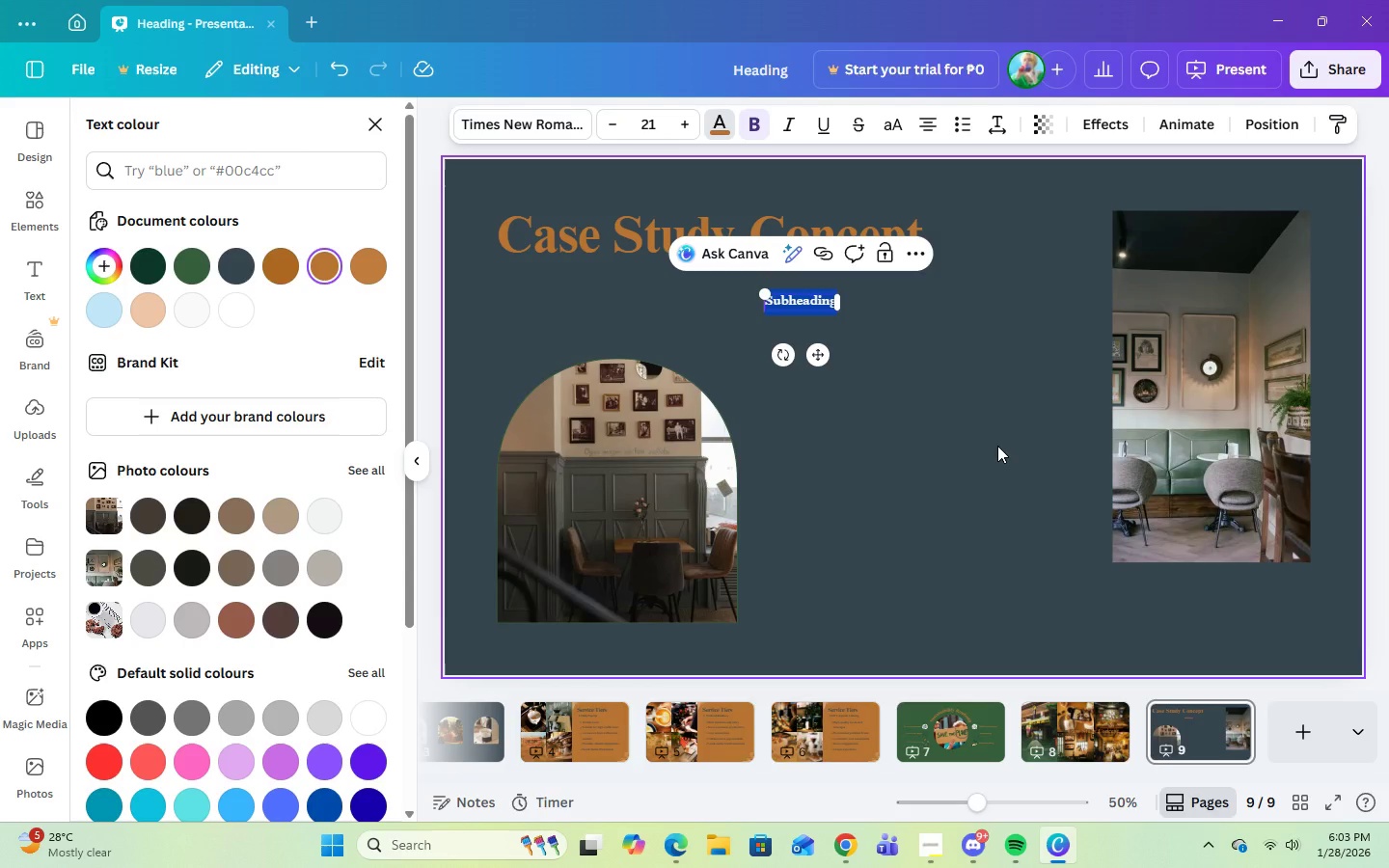 
key(CapsLock)
 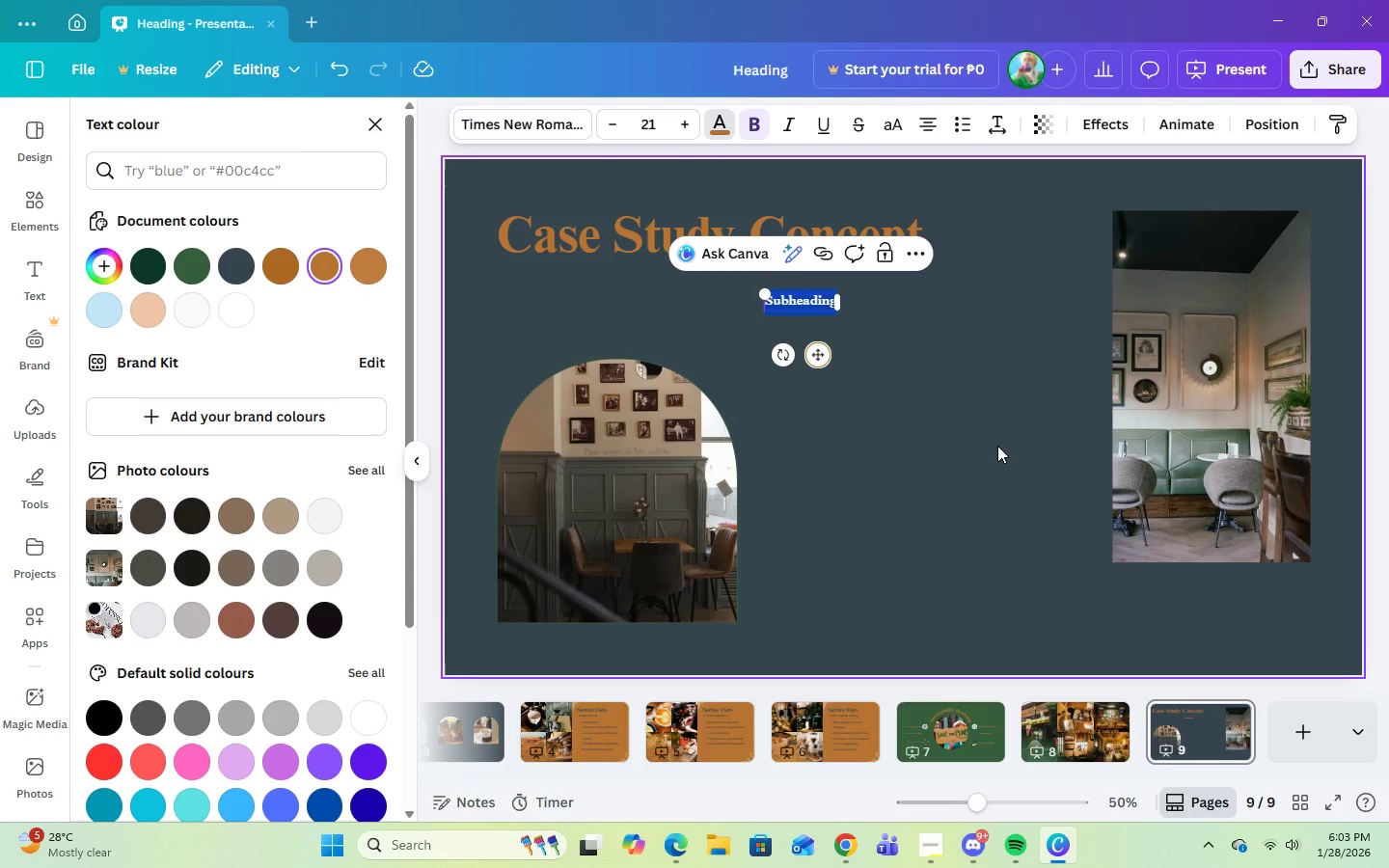 
key(E)
 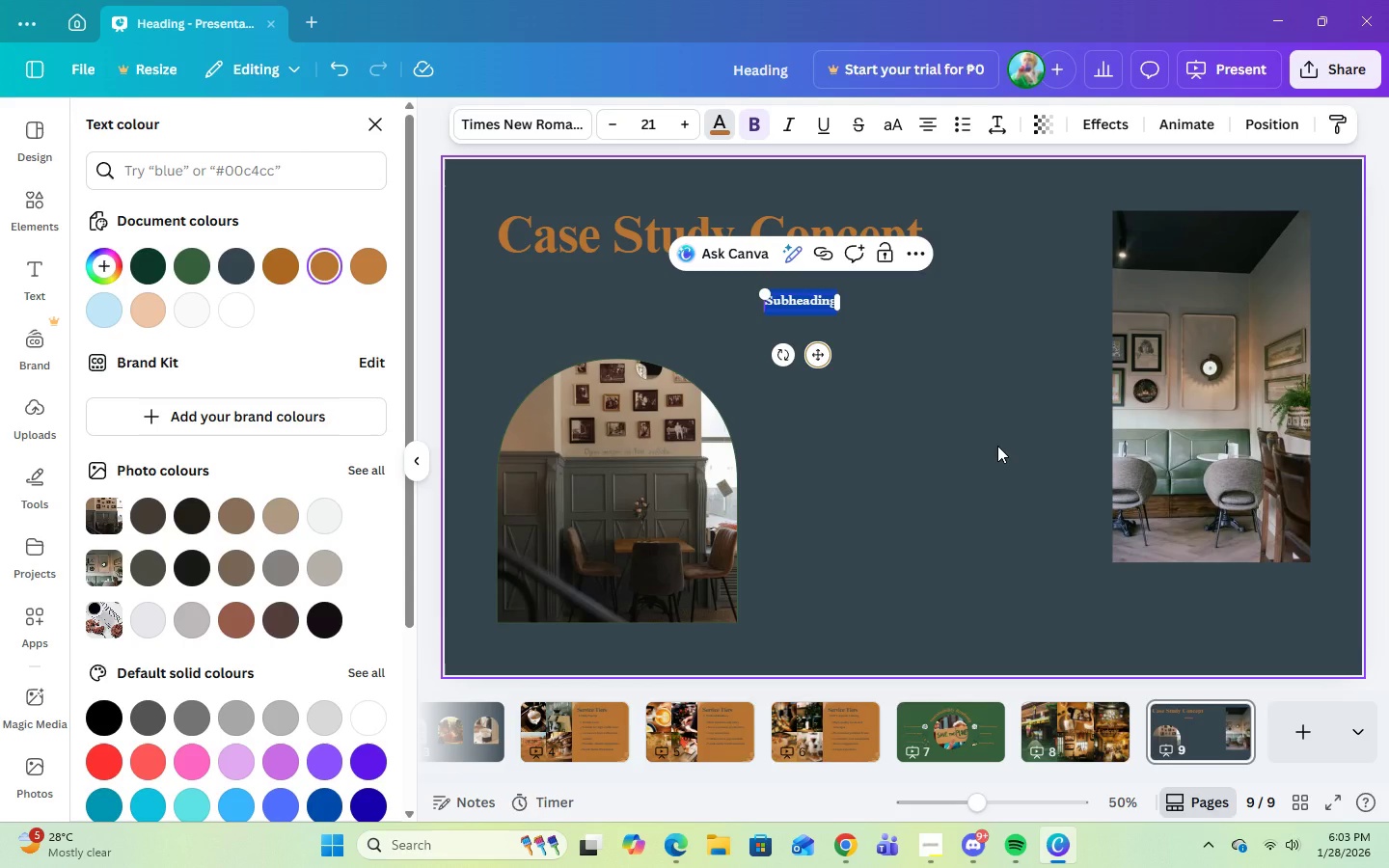 
key(CapsLock)
 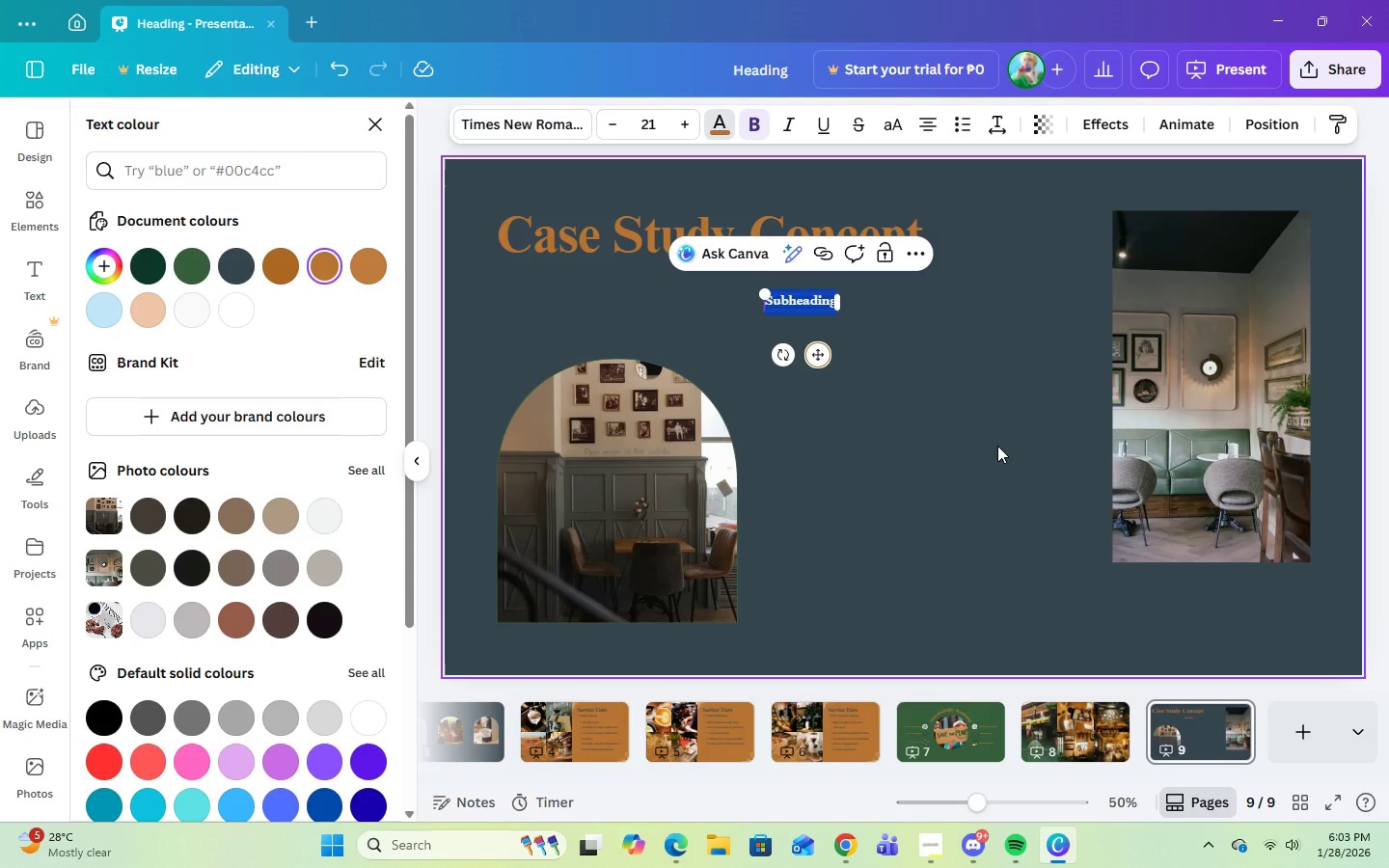 
key(Backspace)
 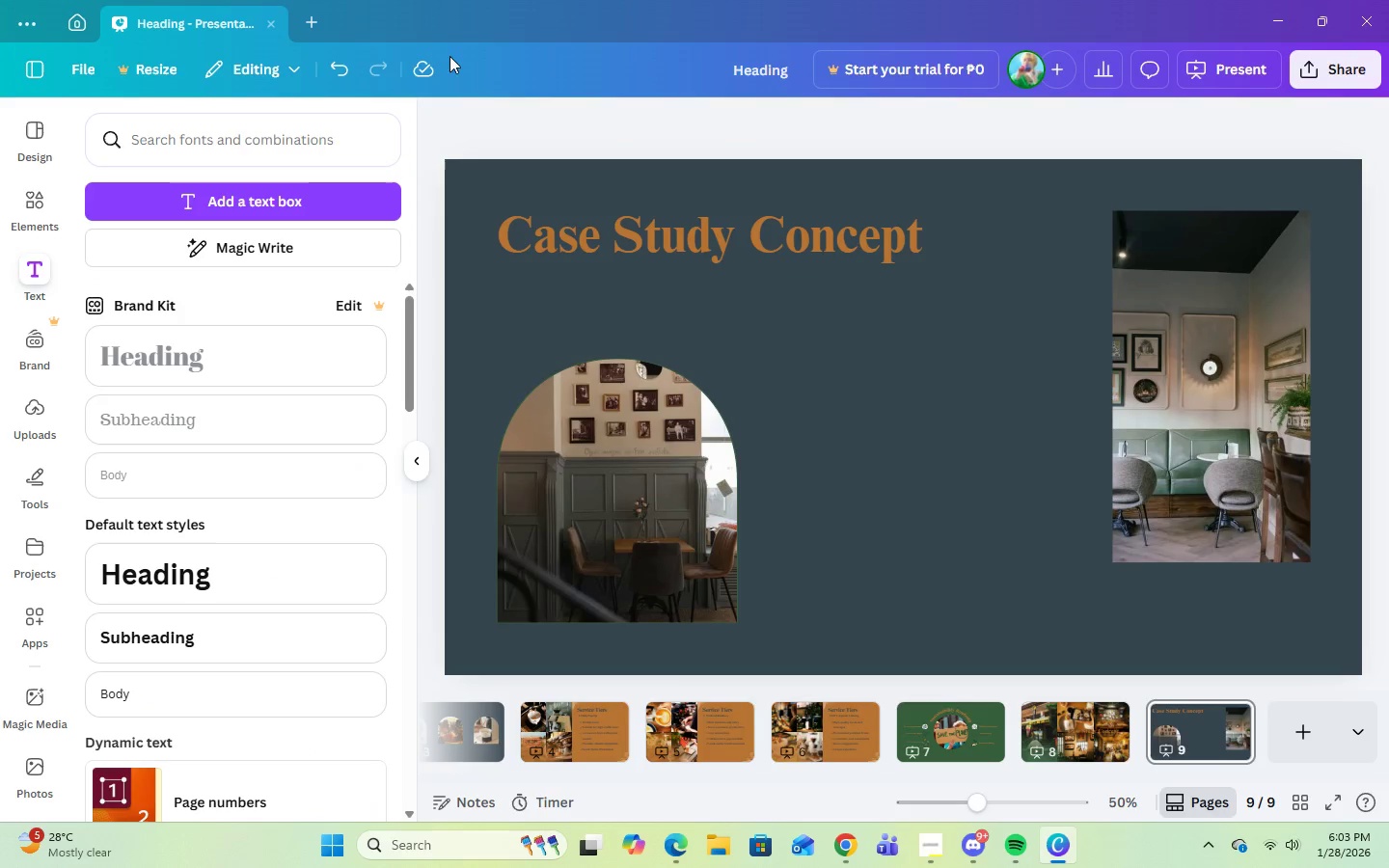 
left_click([340, 77])
 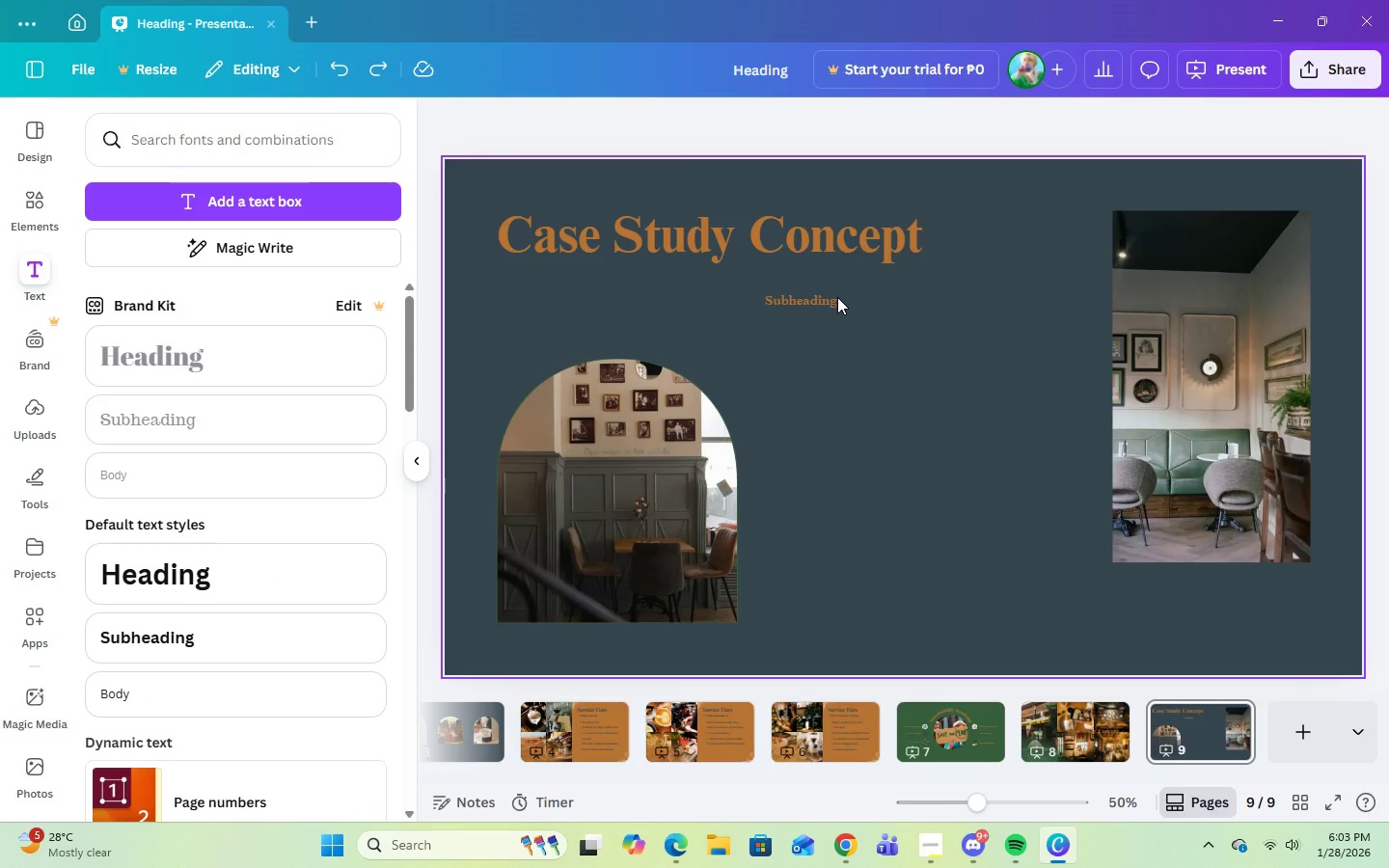 
double_click([826, 304])
 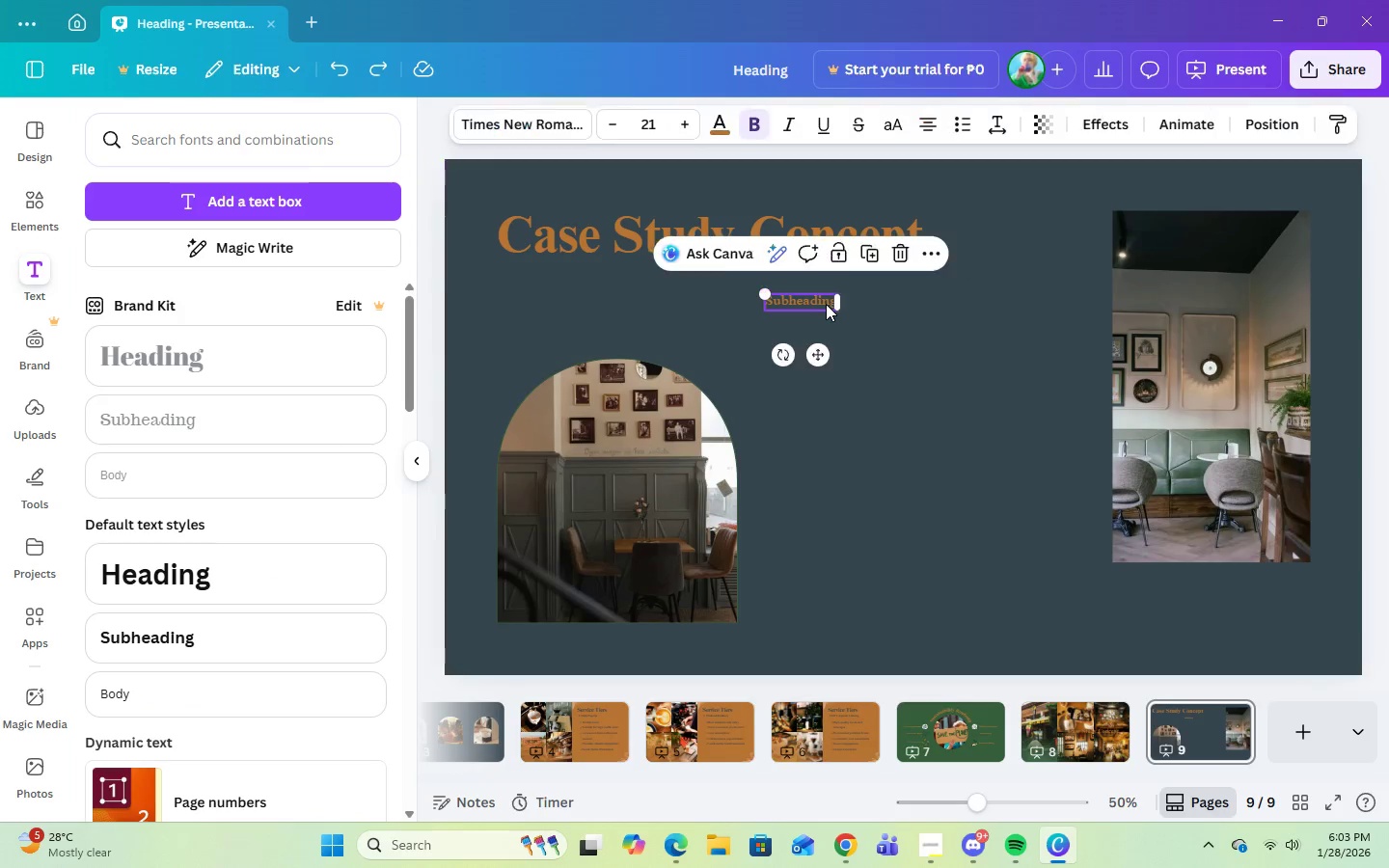 
triple_click([826, 304])
 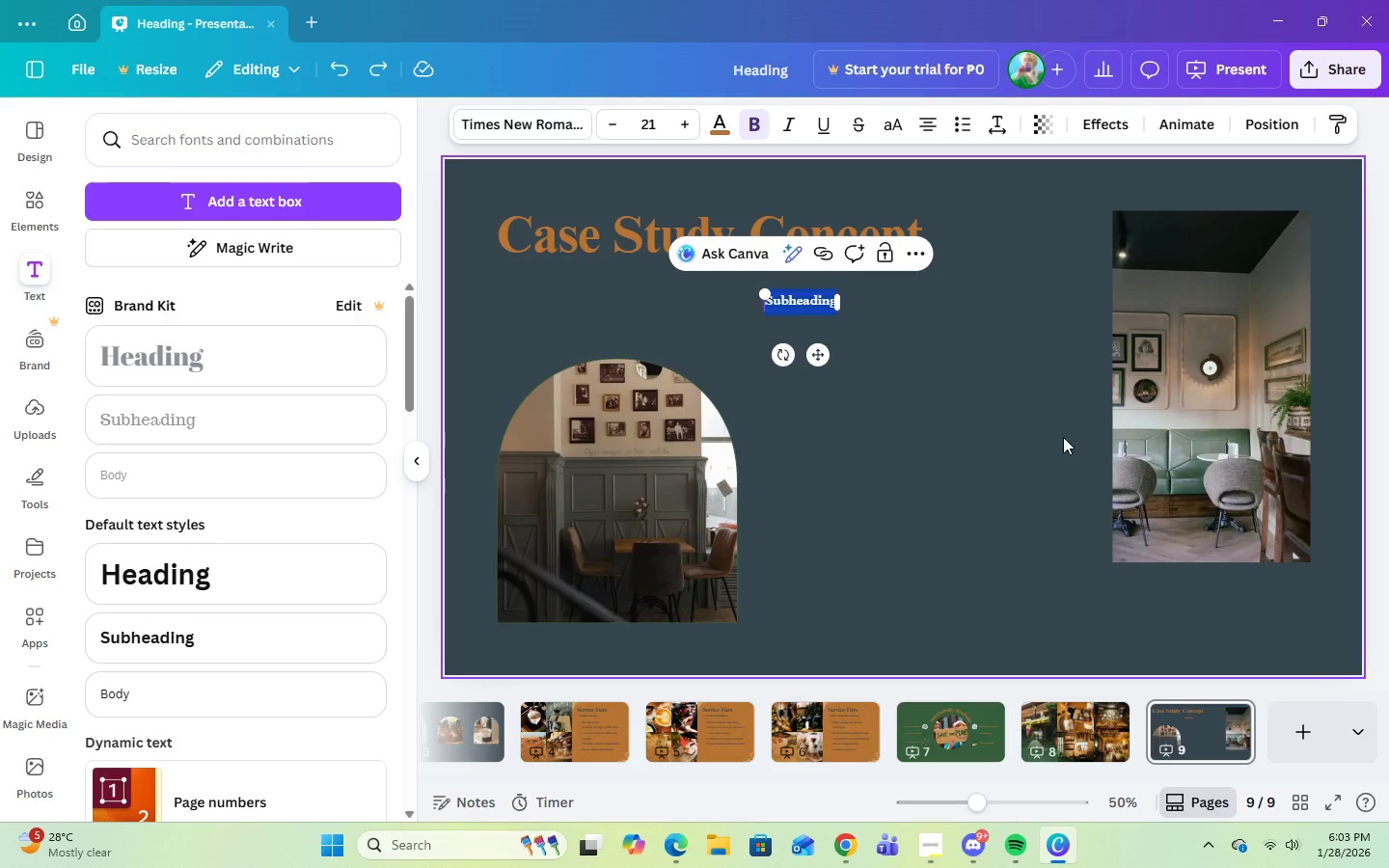 
type(Earning profit is )
 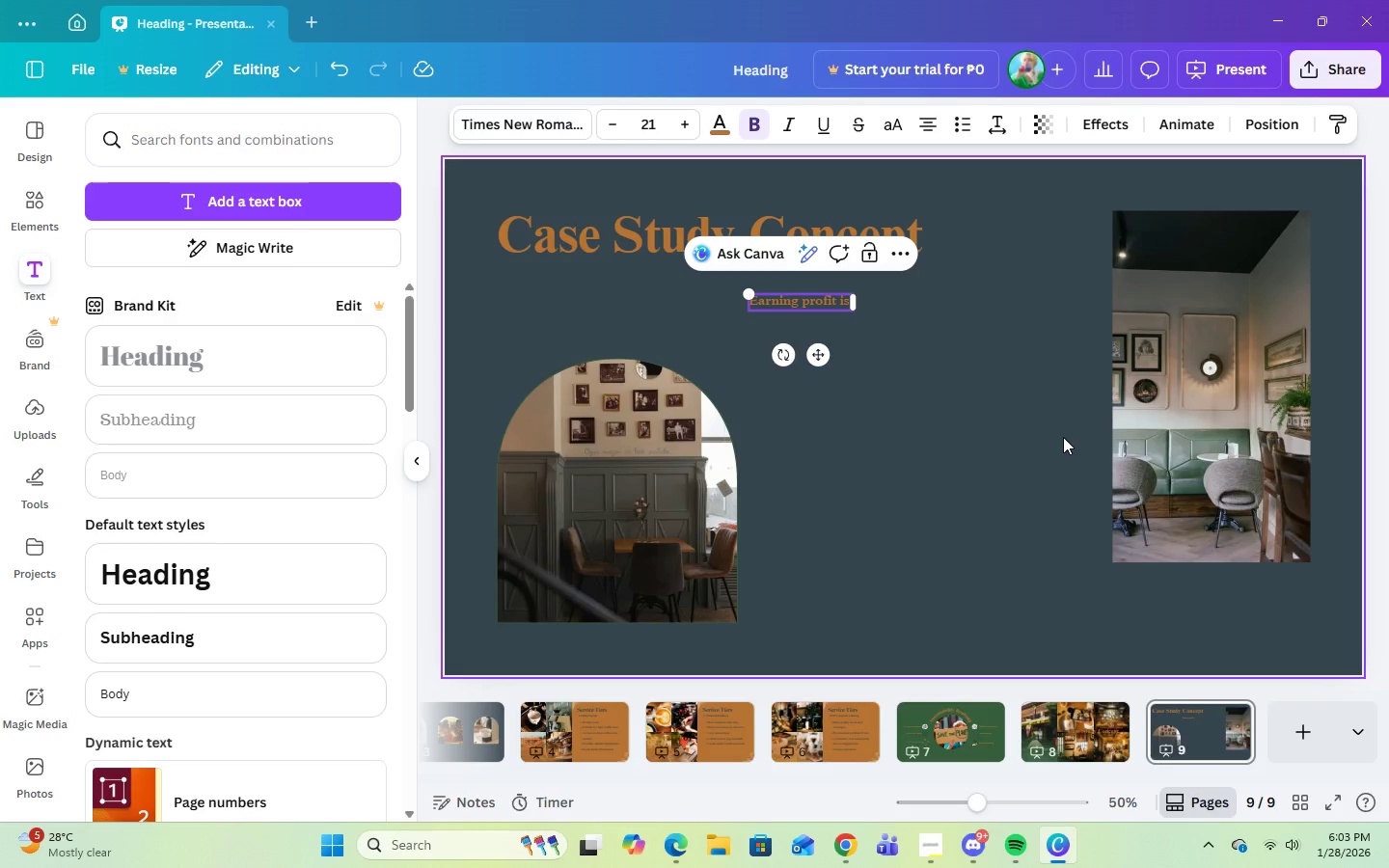 
wait(8.25)
 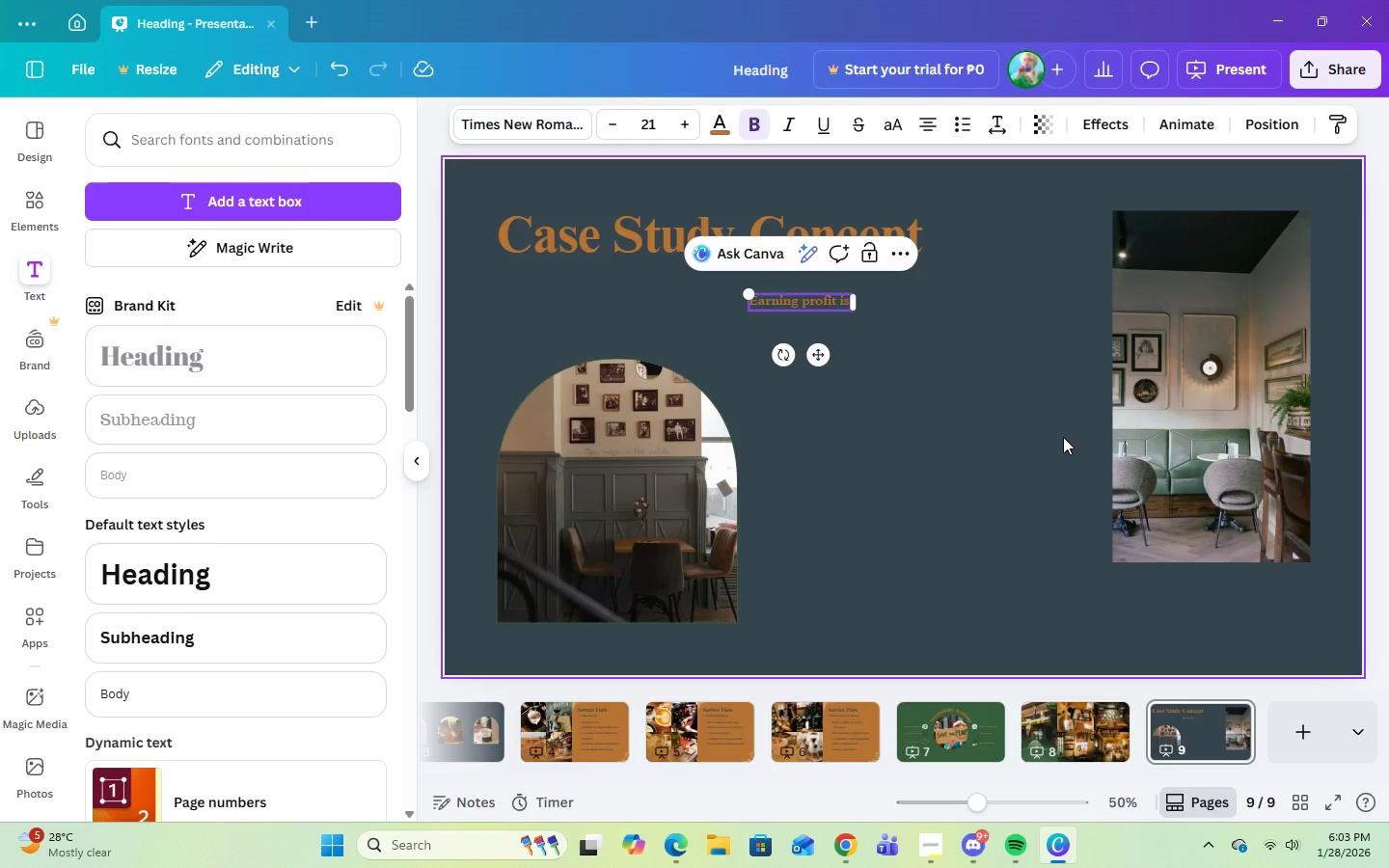 
type(the ultimate goal of usi)
key(Backspace)
key(Backspace)
key(Backspace)
type(usiness )
 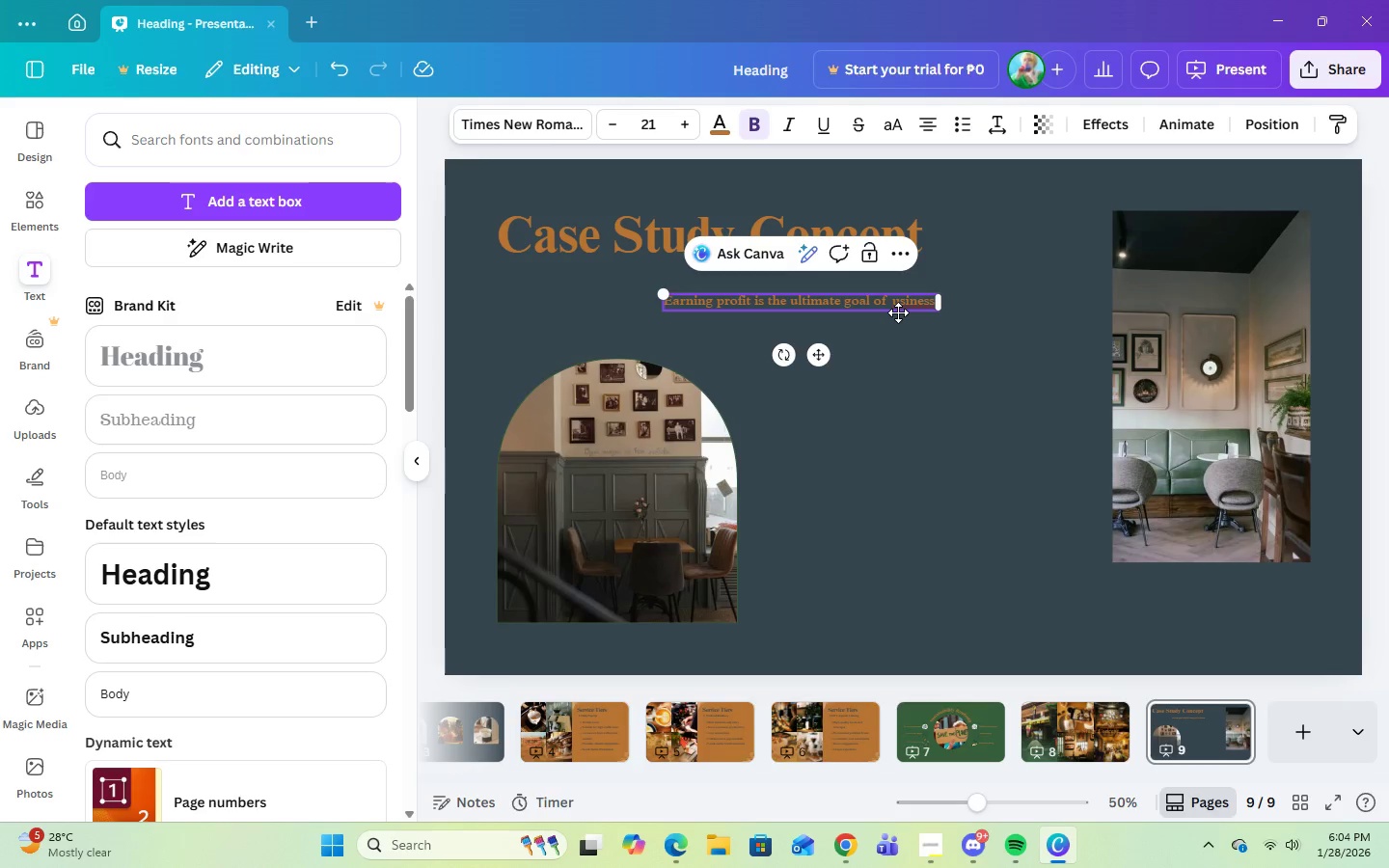 
left_click([893, 308])
 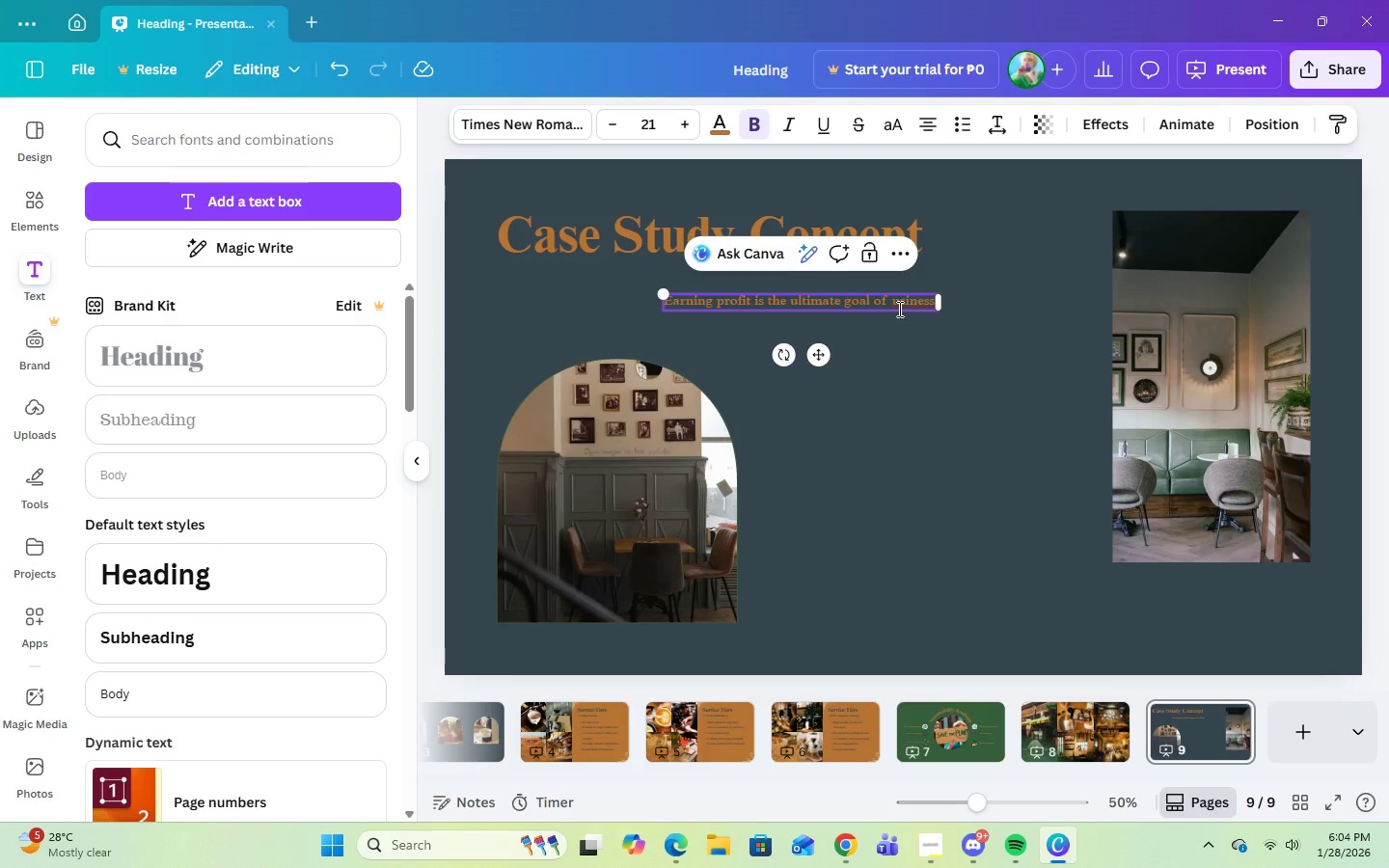 
key(B)
 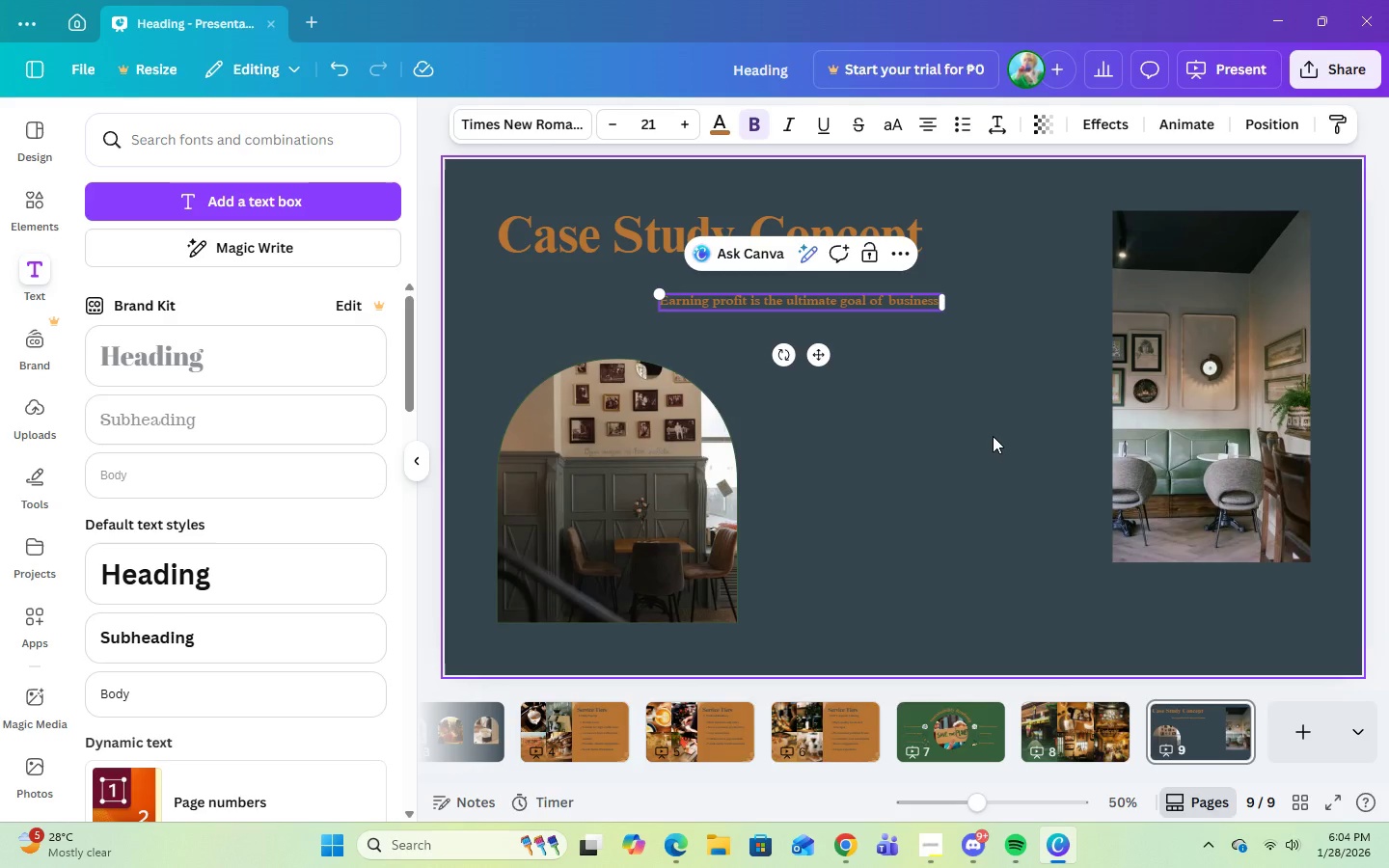 
key(ArrowRight)
 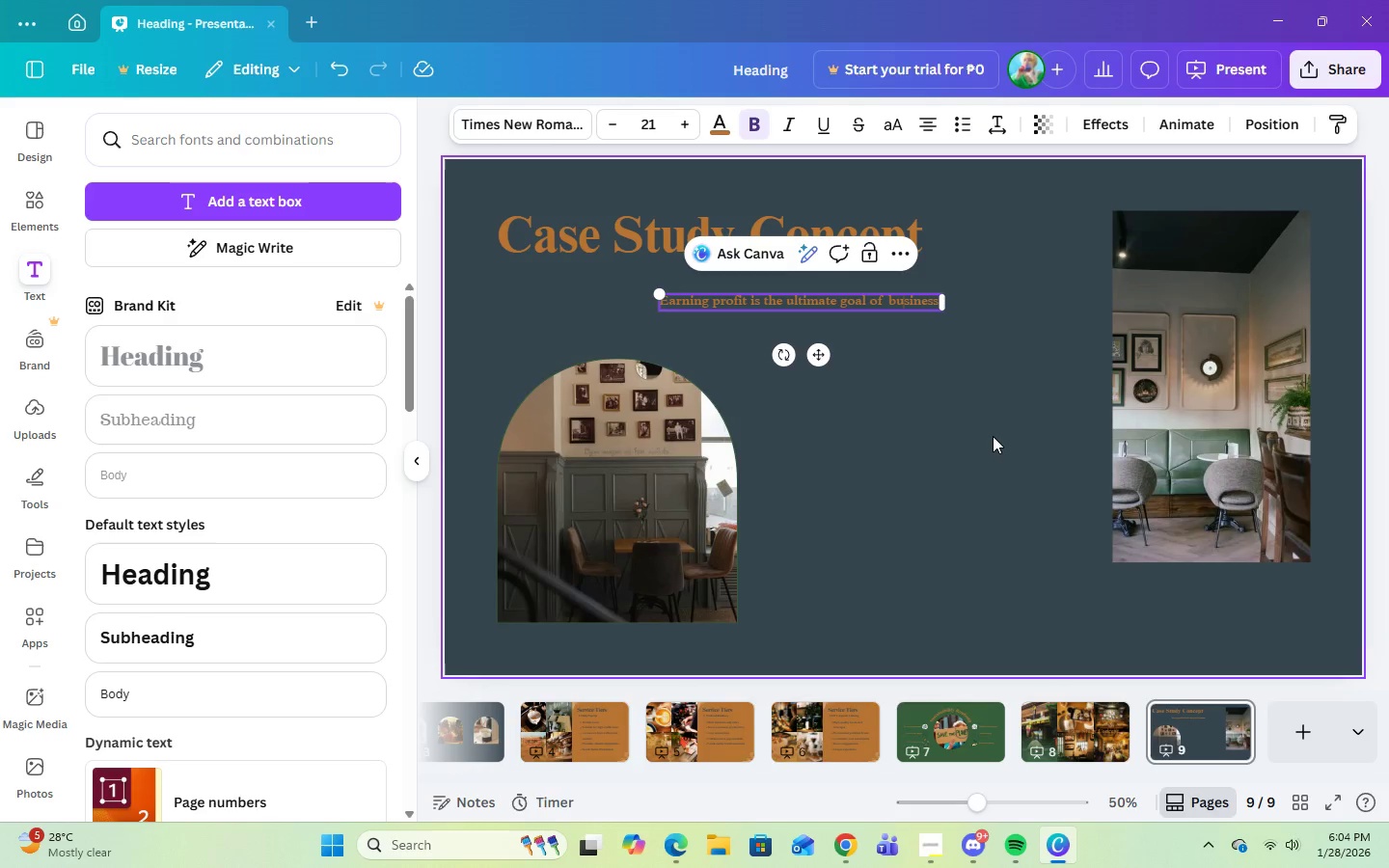 
key(ArrowRight)
 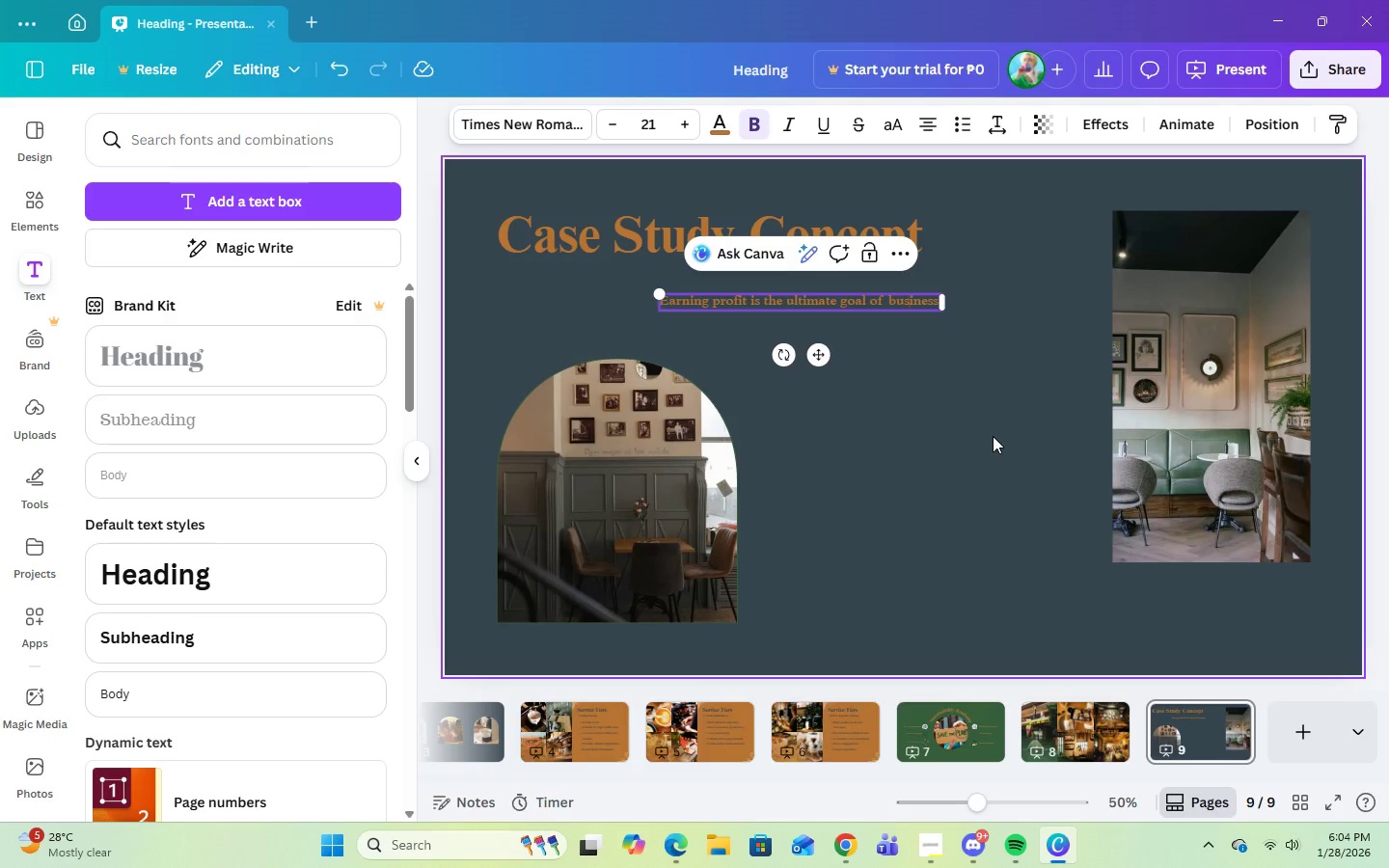 
key(ArrowRight)
 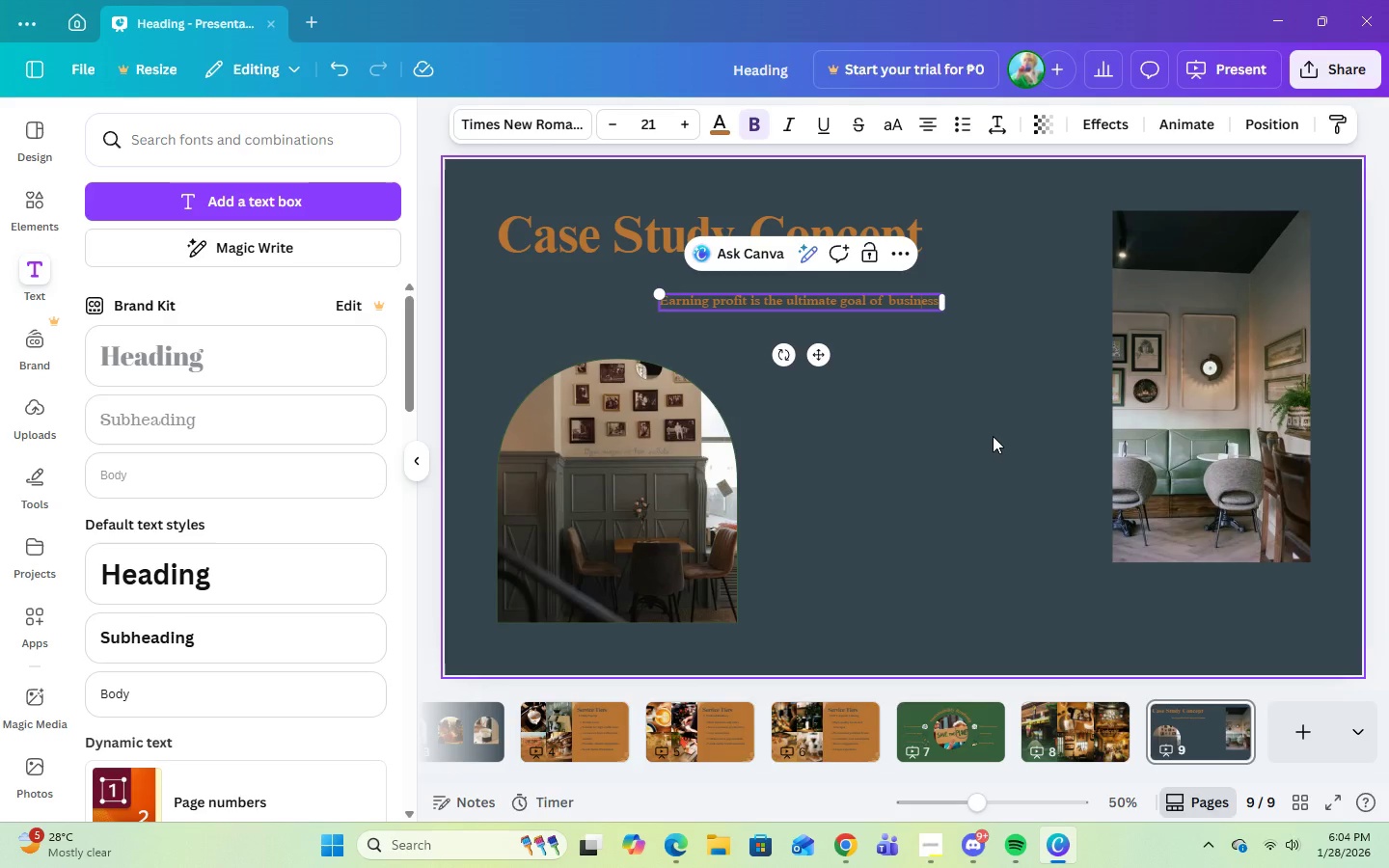 
key(ArrowRight)
 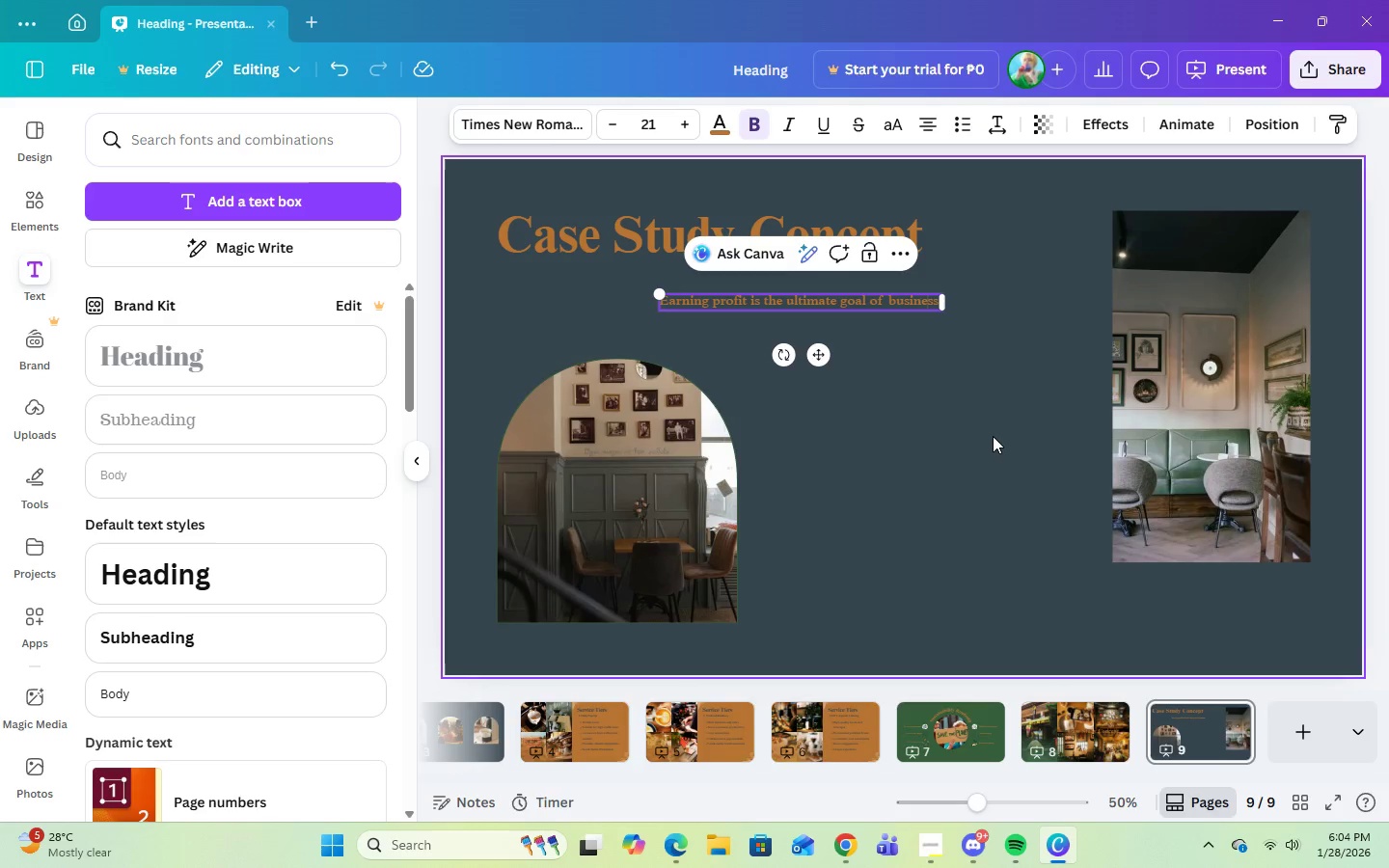 
key(ArrowRight)
 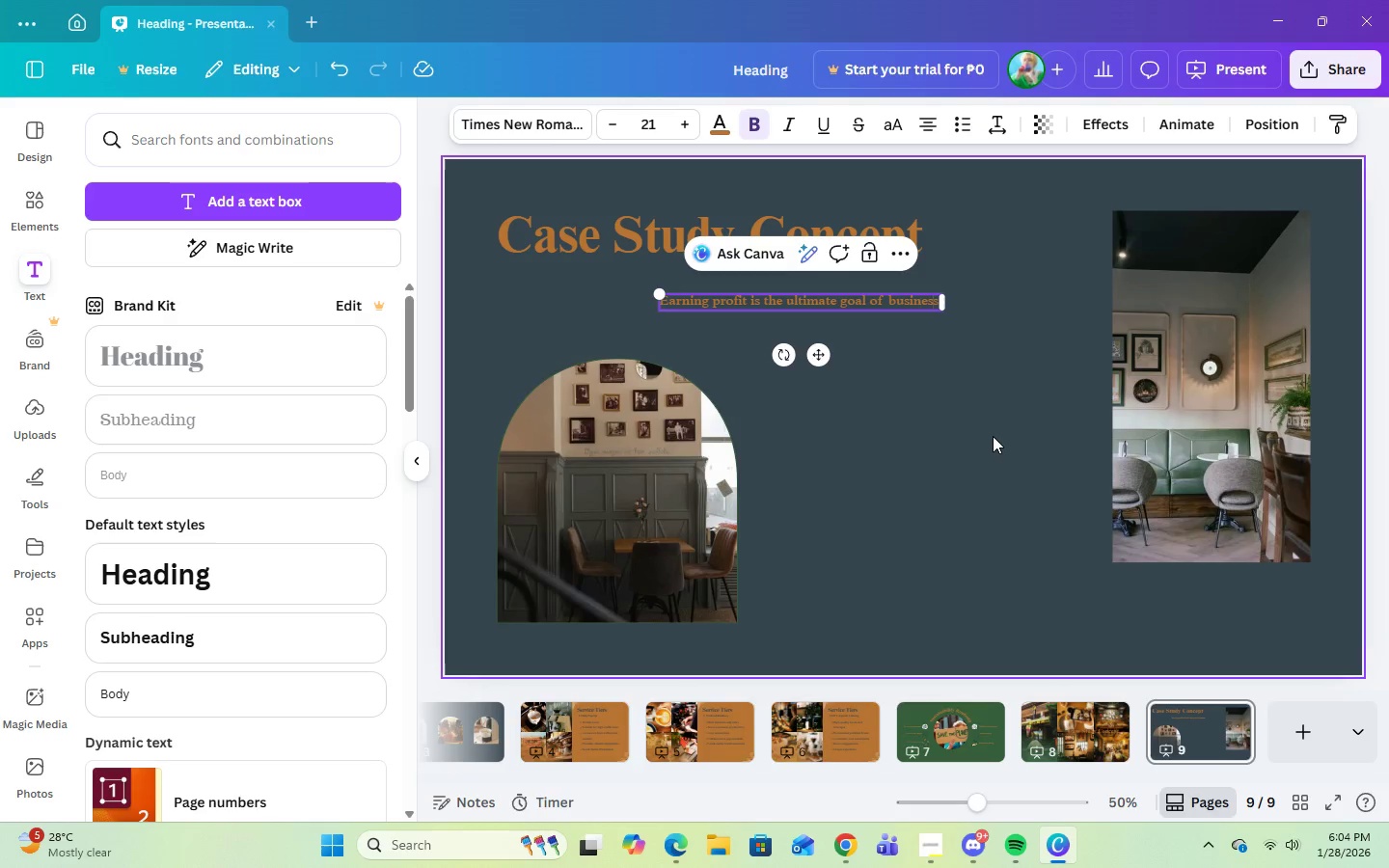 
key(ArrowRight)
 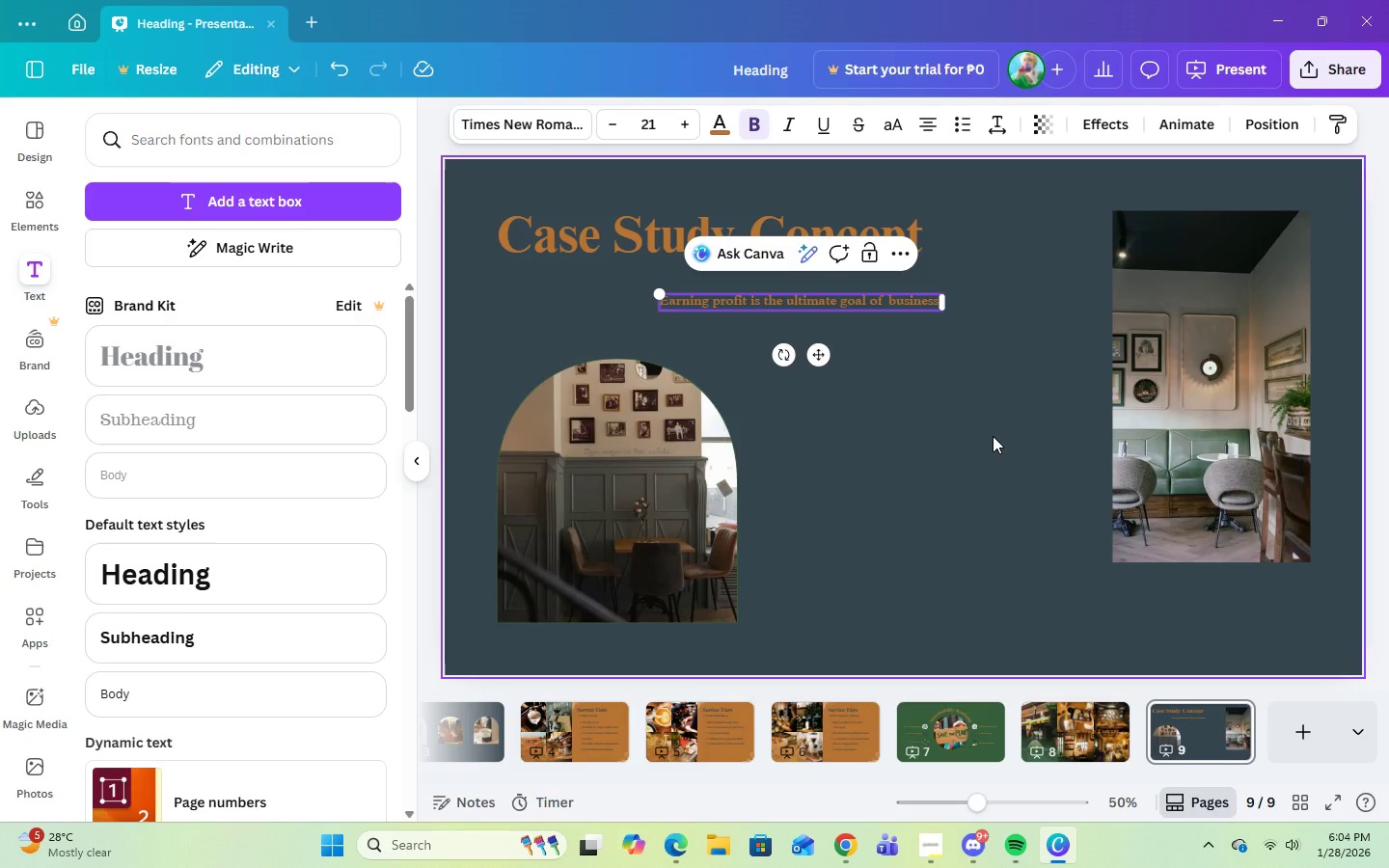 
key(ArrowRight)
 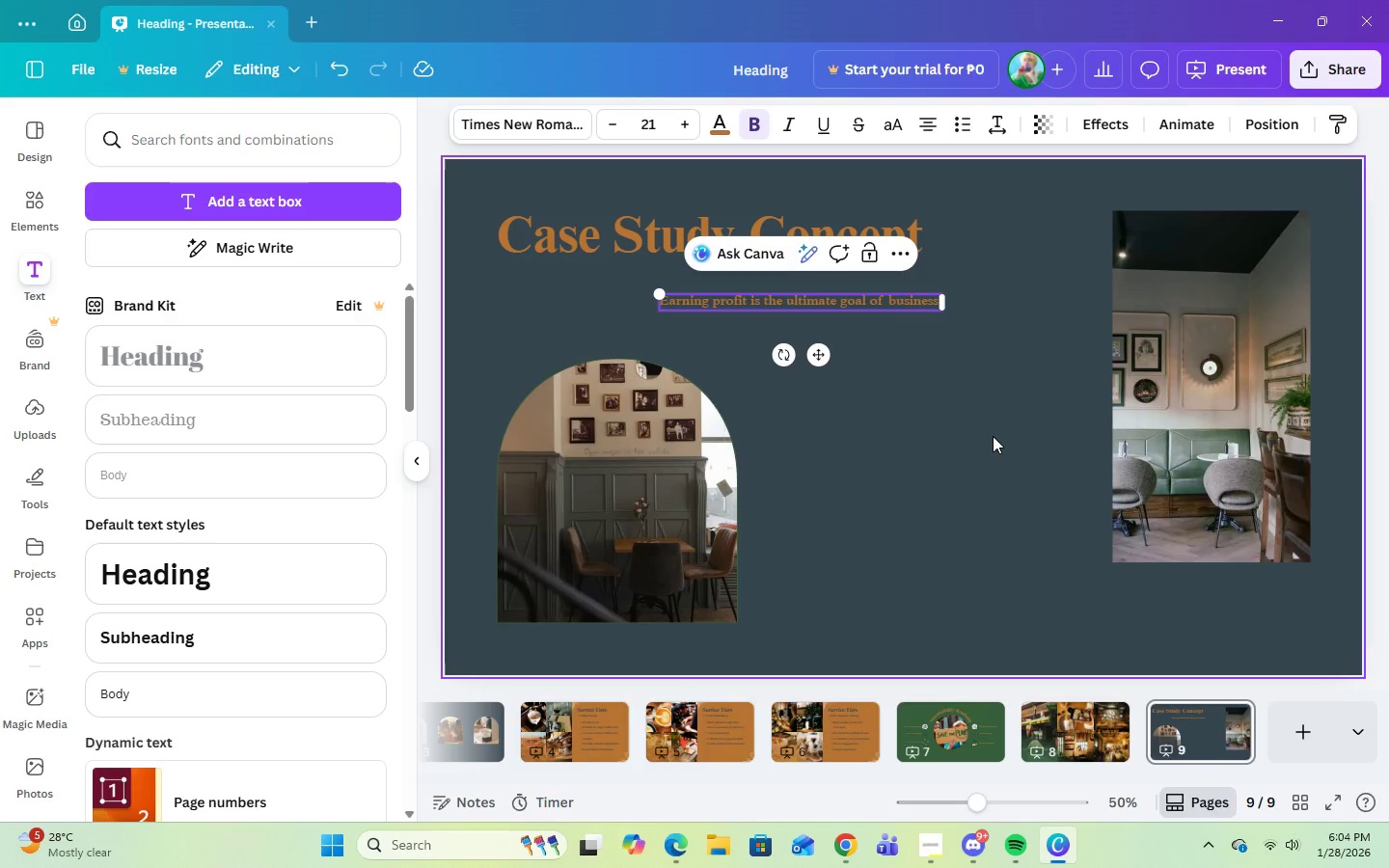 
type( owners. However, it's also important to consider what customers)
key(Backspace)
type(customers' needs)
 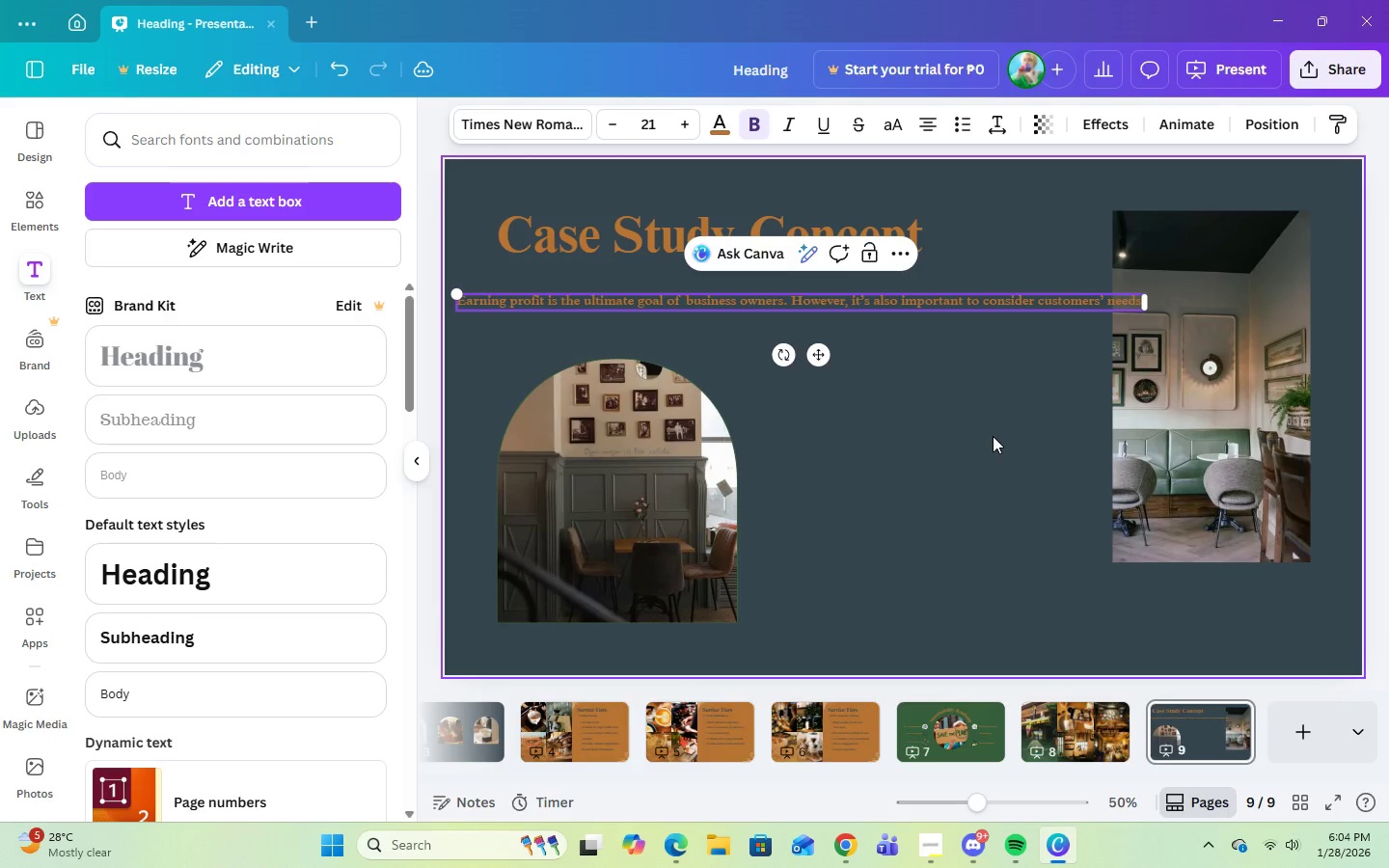 
wait(6.47)
 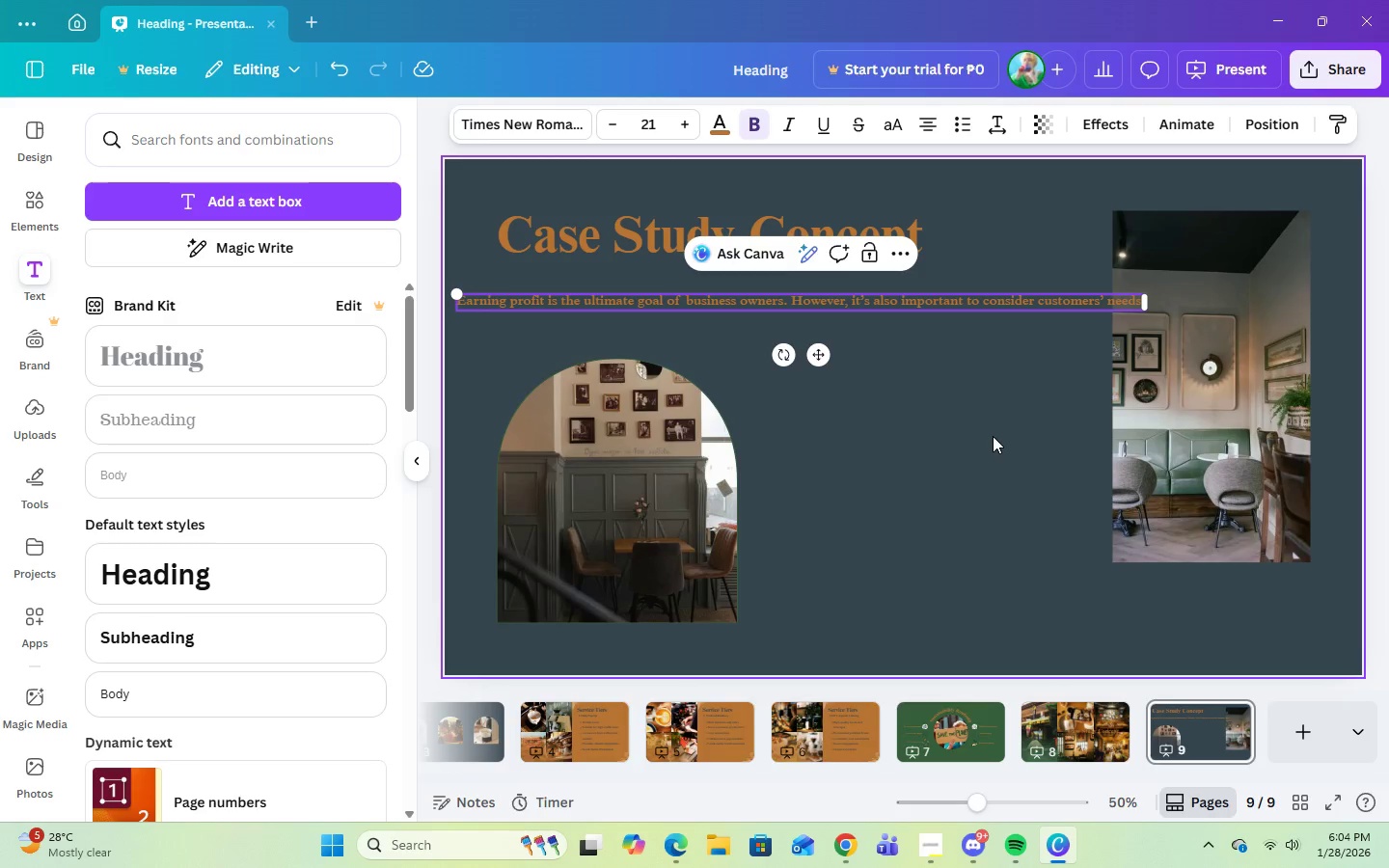 
type(. In most case studies, cafes )
key(Backspace)
key(Backspace)
key(Backspace)
key(Backspace)
key(Backspace)
key(Backspace)
type(coffee shop owners that focus on )
 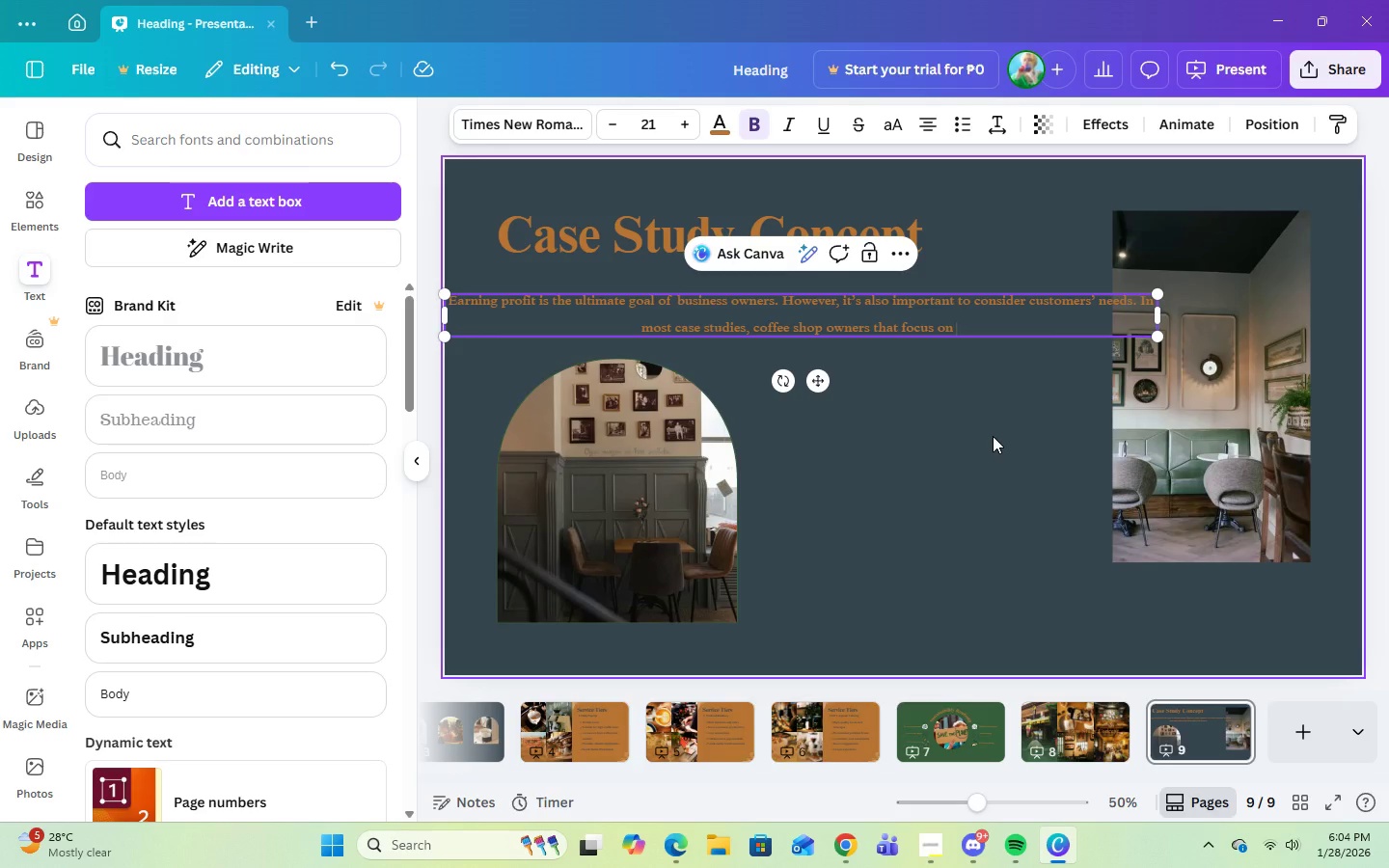 
type(warm, co)
key(Backspace)
key(Backspace)
key(Backspace)
key(Backspace)
type( lightingsm)
key(Backspace)
type(, o)
key(Backspace)
type(cozy atmosphere, pet-frie)
key(Backspace)
type(endliness, )
 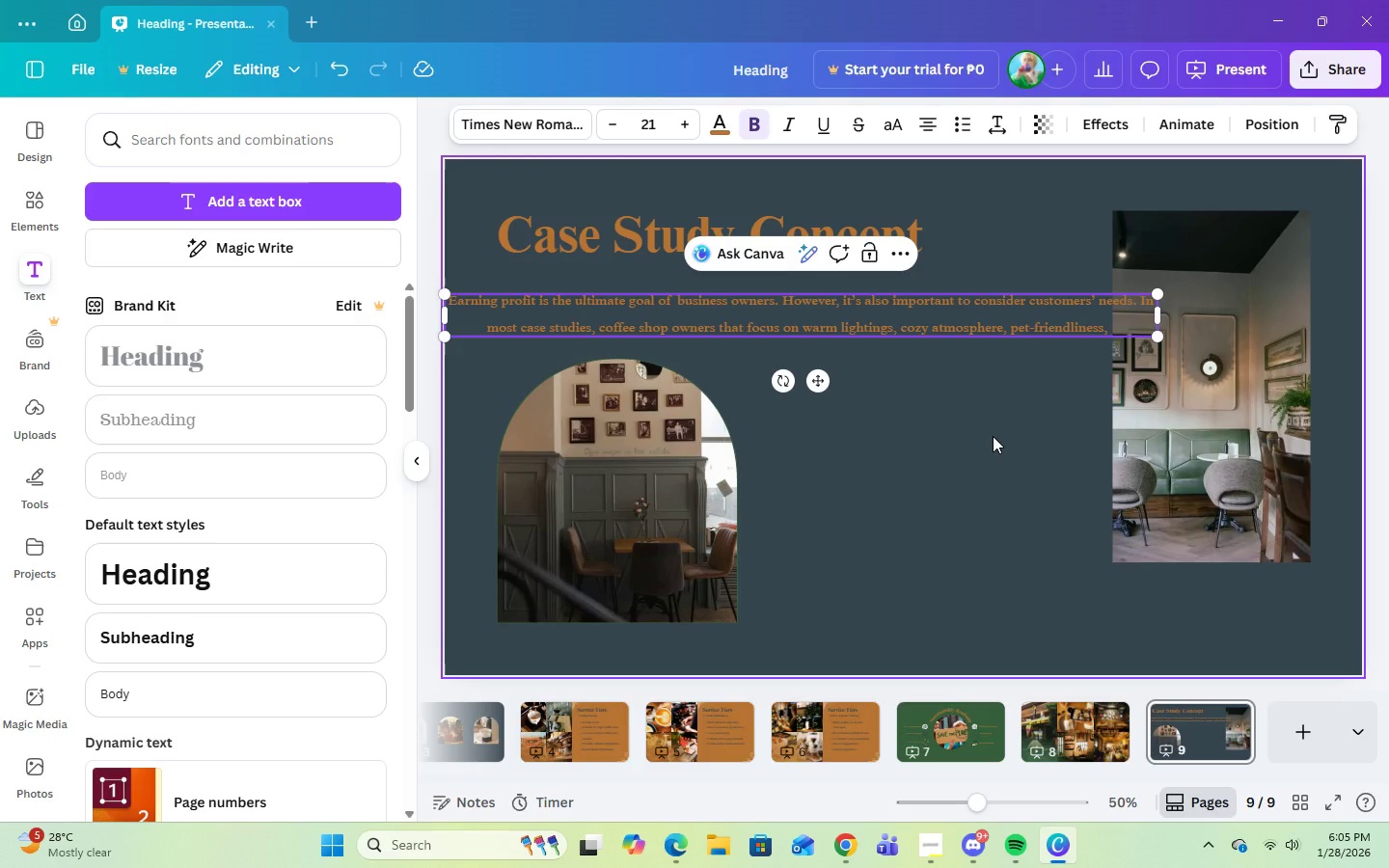 
type(and study-friendly cafes will not only earn profits, ut also )
key(Backspace)
key(Backspace)
key(Backspace)
key(Backspace)
key(Backspace)
key(Backspace)
key(Backspace)
key(Backspace)
type(ut also )
key(Backspace)
key(Backspace)
key(Backspace)
key(Backspace)
key(Backspace)
key(Backspace)
key(Backspace)
key(Backspace)
type(but also boosts the rand)
key(Backspace)
key(Backspace)
key(Backspace)
key(Backspace)
type(brand;s)
key(Backspace)
key(Backspace)
type('s reputation. Those qualities make an effective marketing to their n)
key(Backspace)
type(usiness)
key(Backspace)
key(Backspace)
key(Backspace)
key(Backspace)
key(Backspace)
key(Backspace)
key(Backspace)
type(business.)
 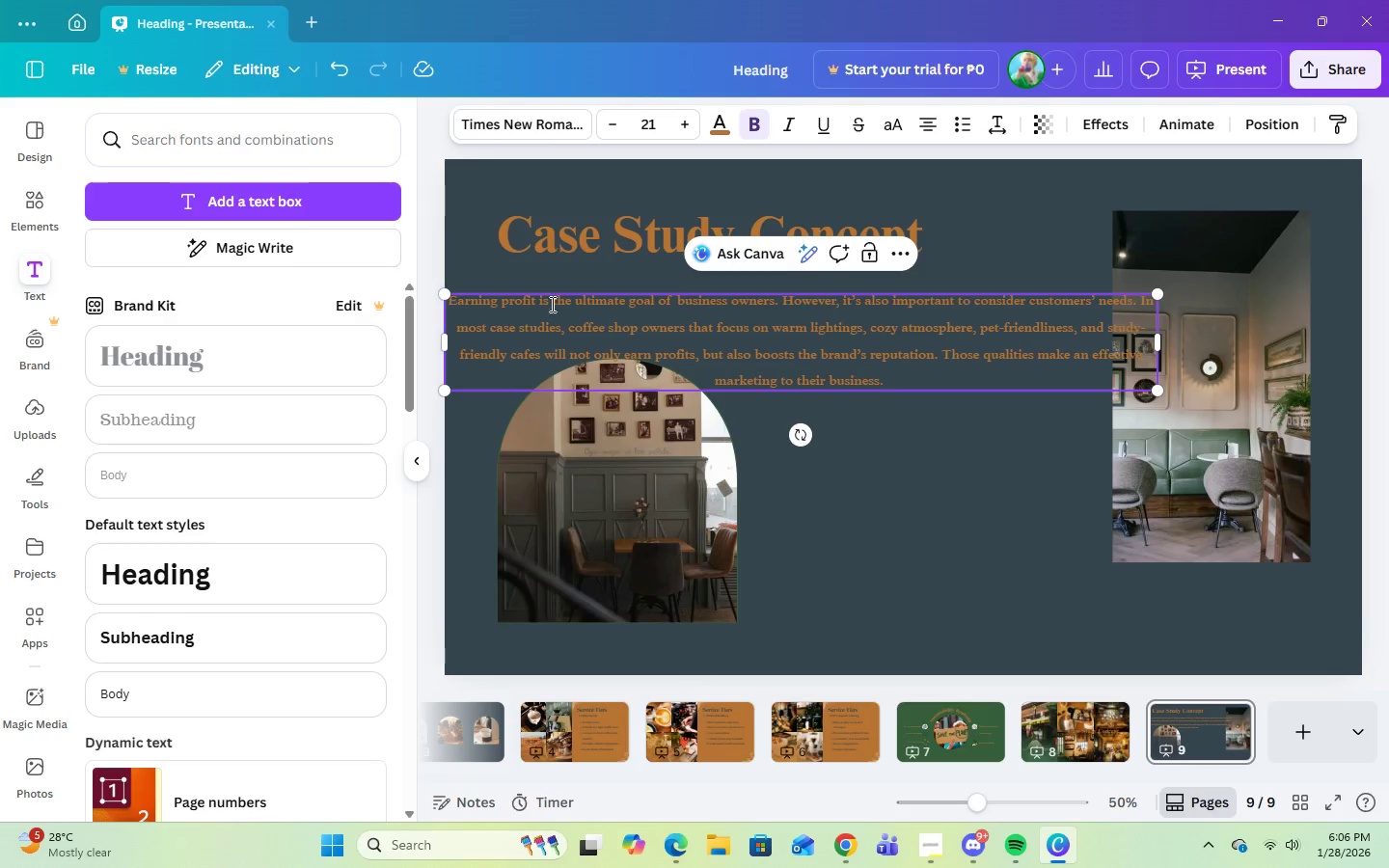 
left_click_drag(start_coordinate=[439, 345], to_coordinate=[729, 366])
 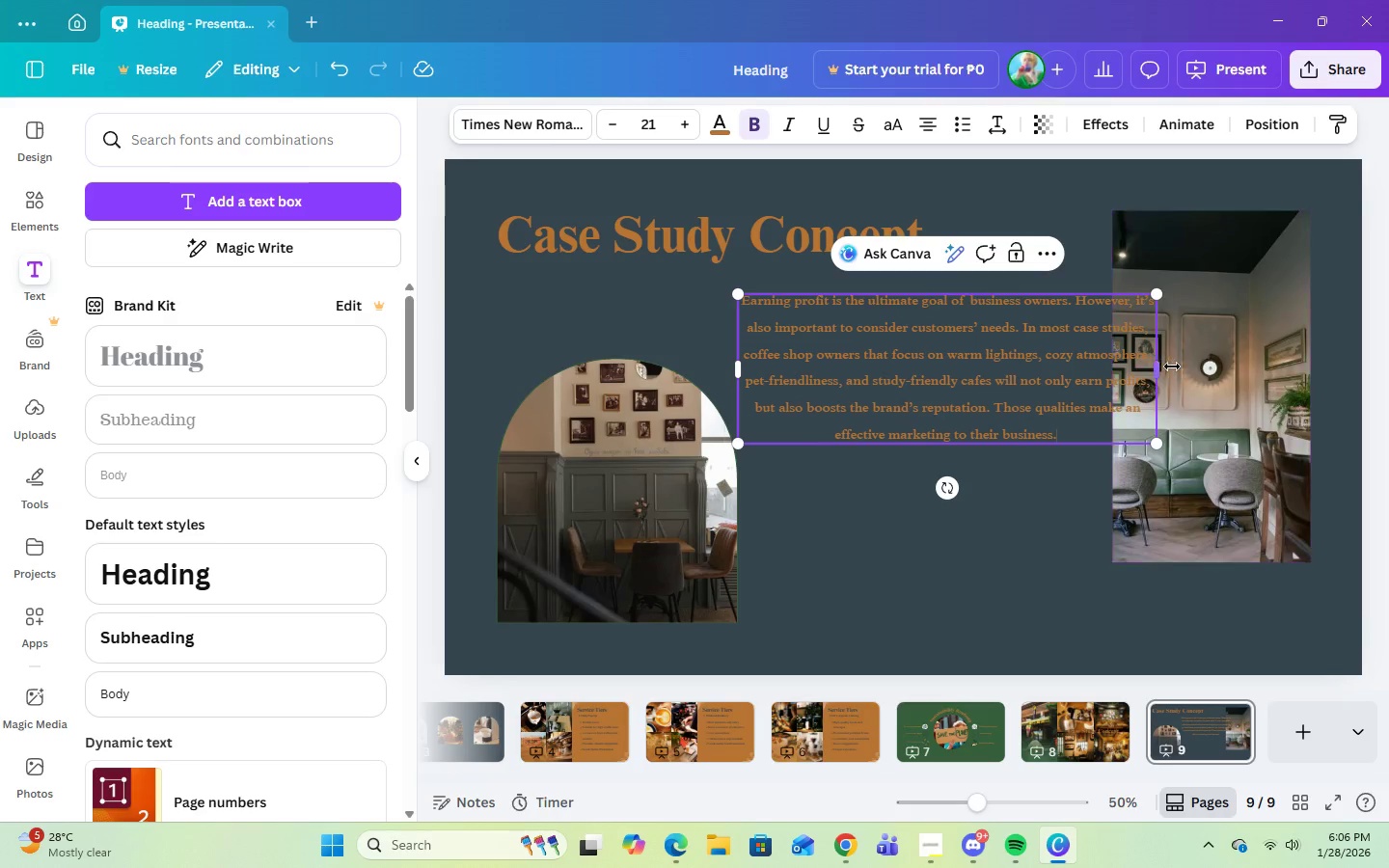 
left_click([1152, 368])
 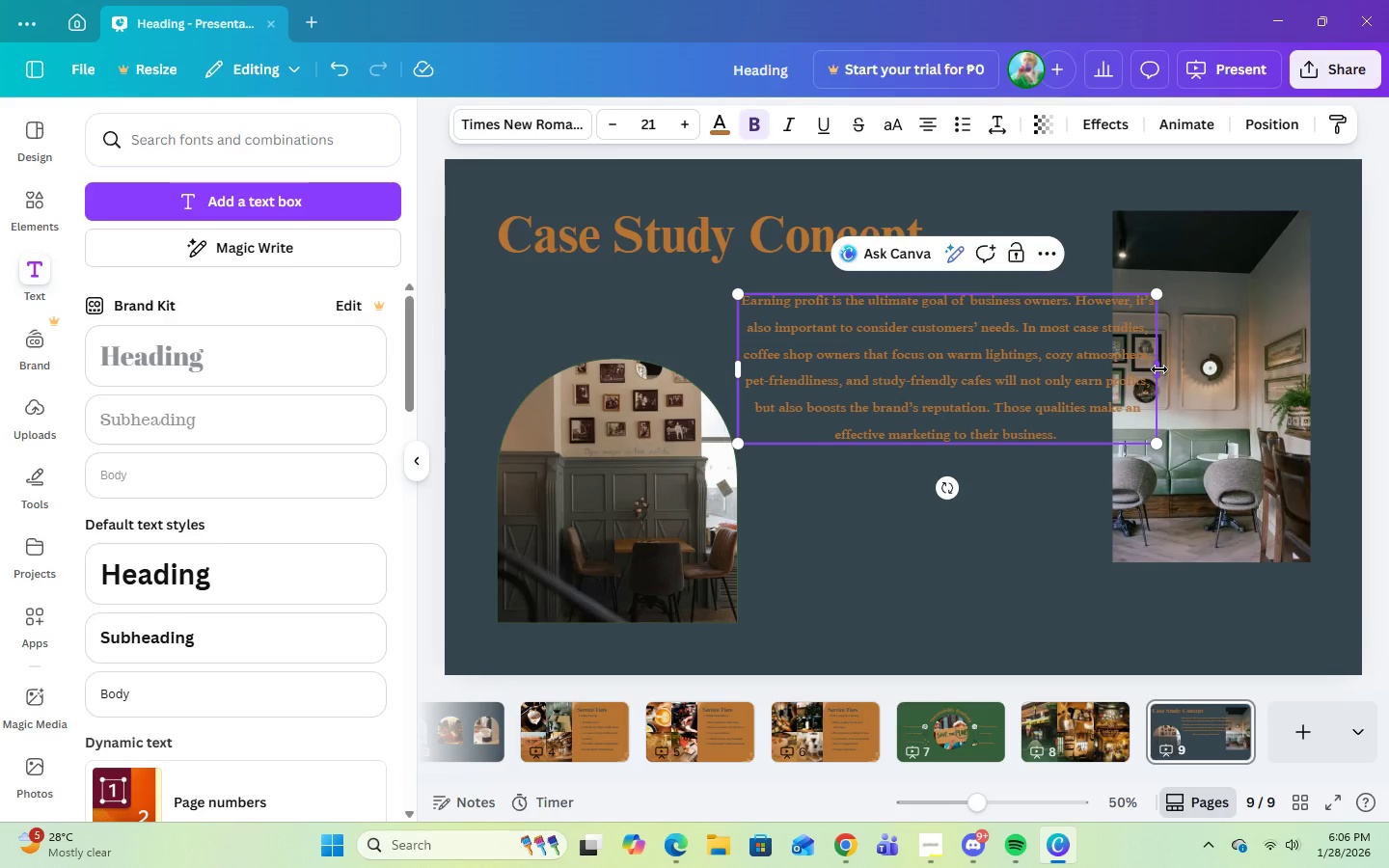 
left_click_drag(start_coordinate=[1159, 369], to_coordinate=[1103, 382])
 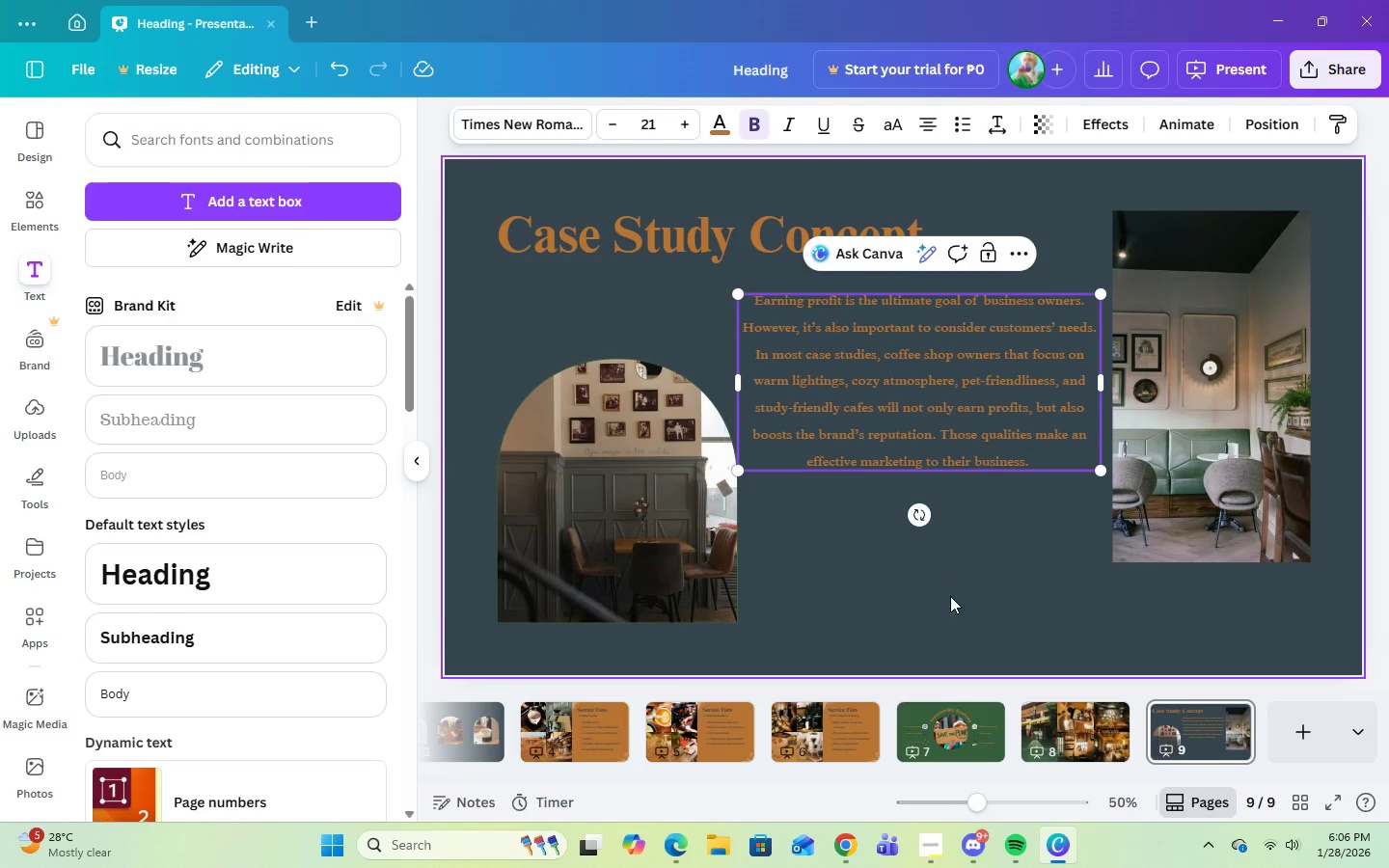 
left_click([978, 614])
 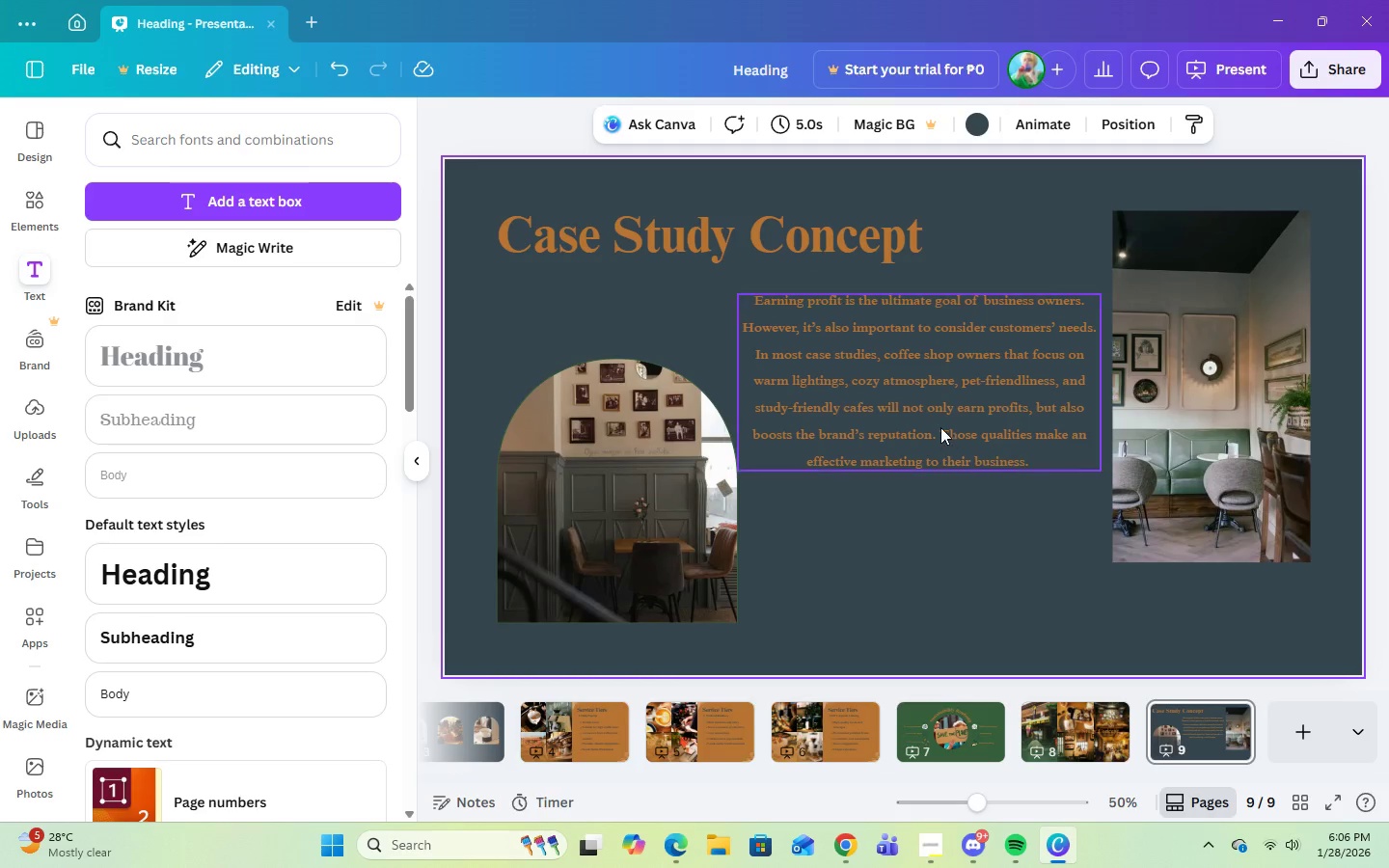 
left_click([940, 427])
 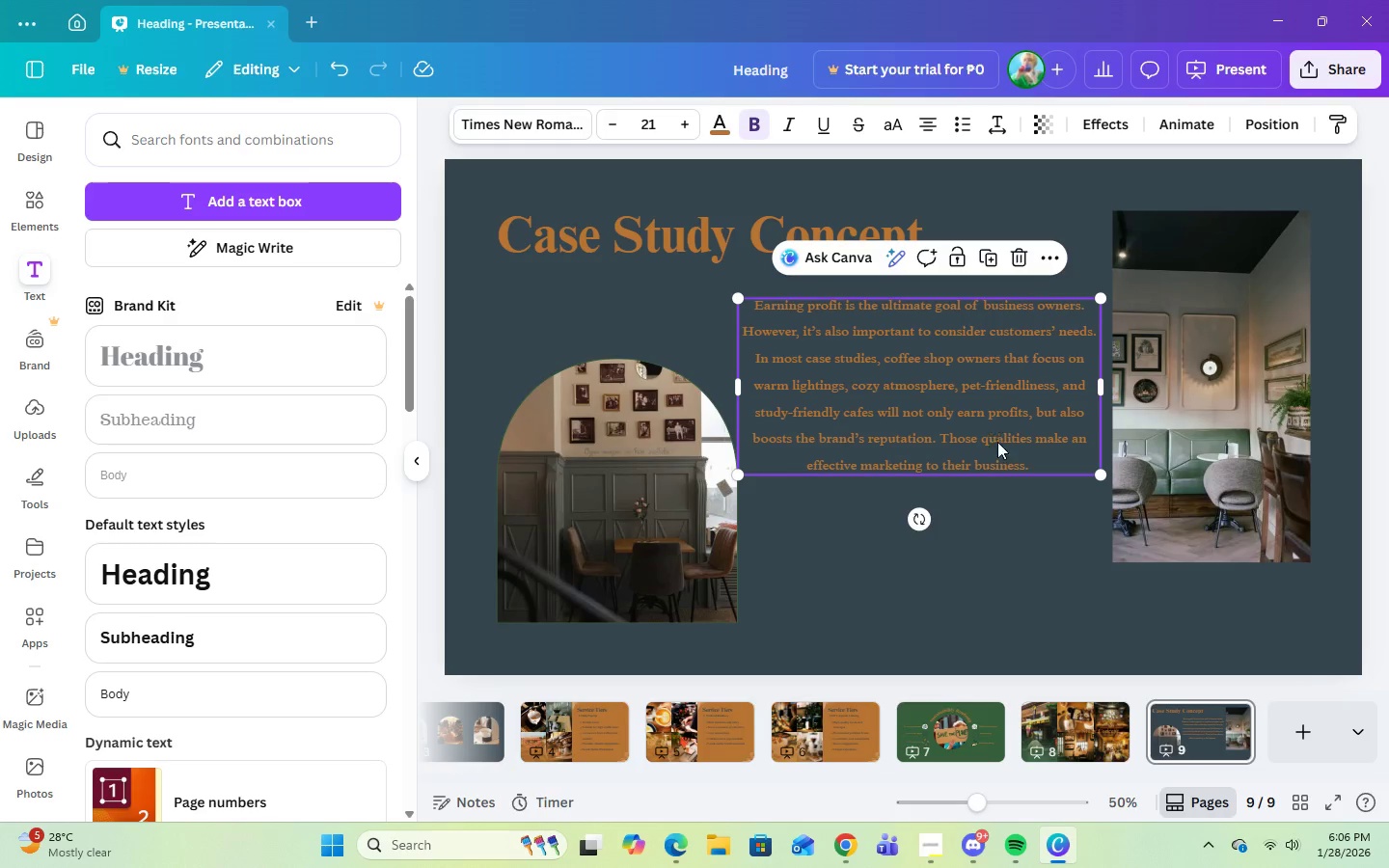 
wait(6.59)
 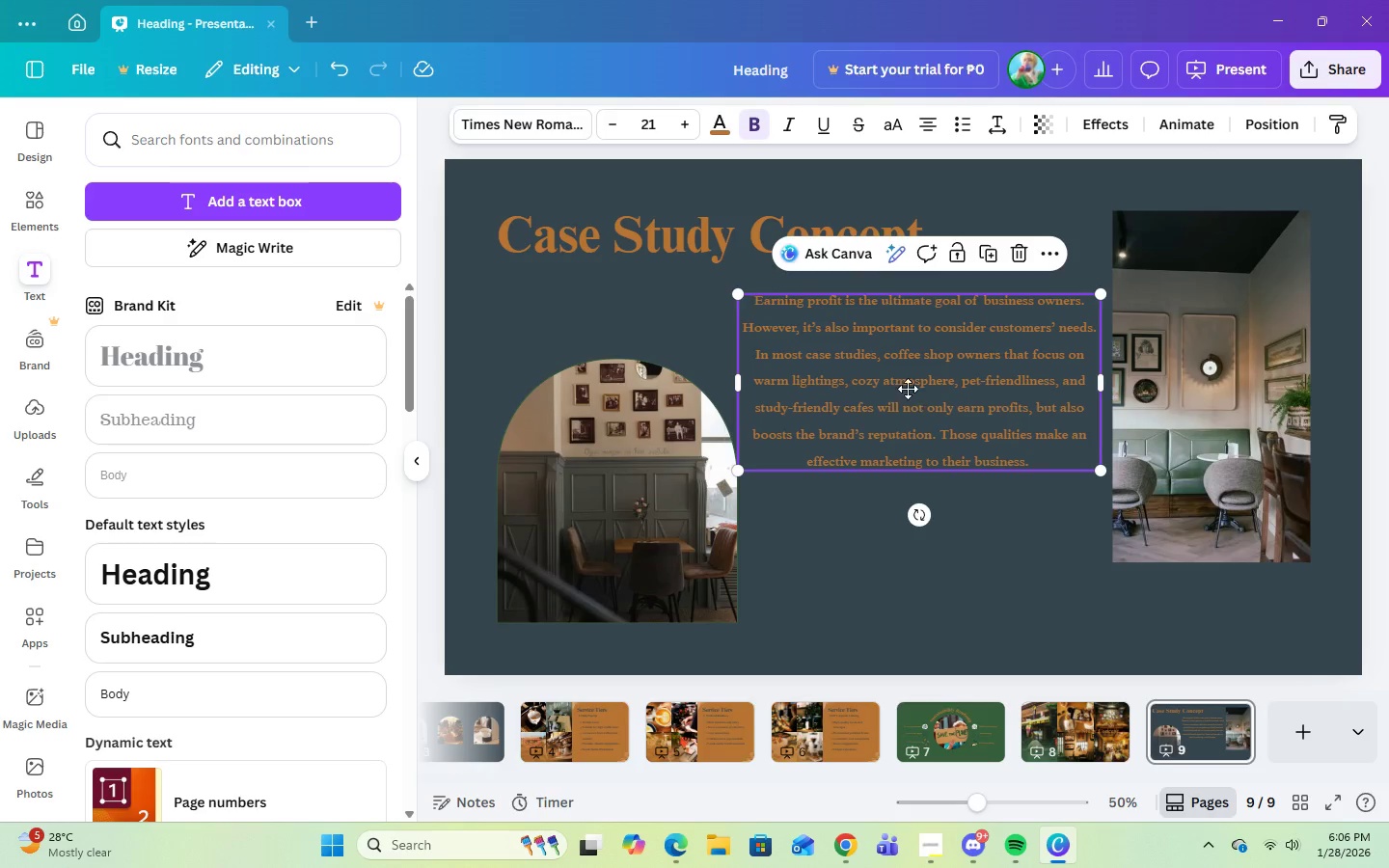 
left_click([993, 524])
 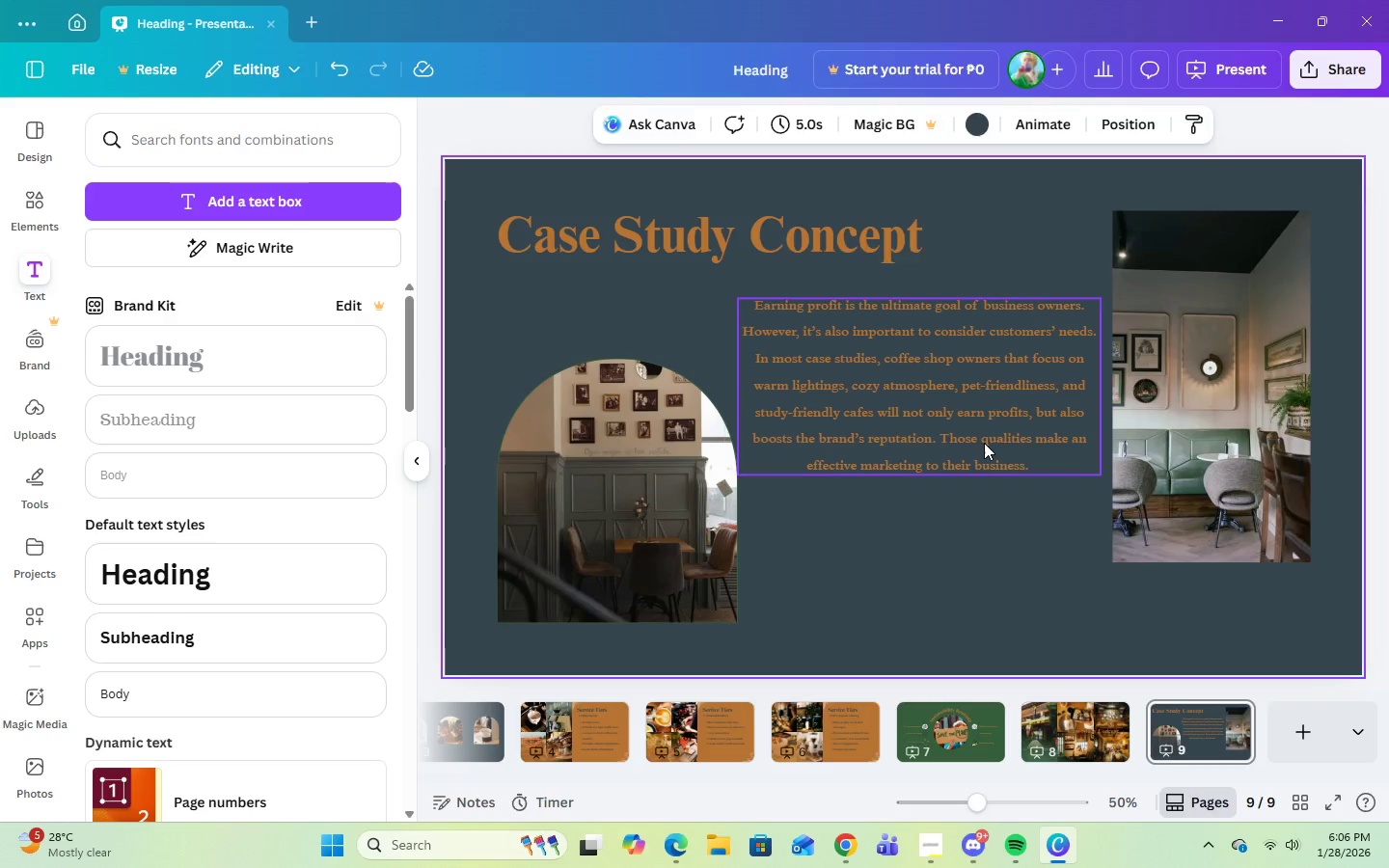 
double_click([984, 443])
 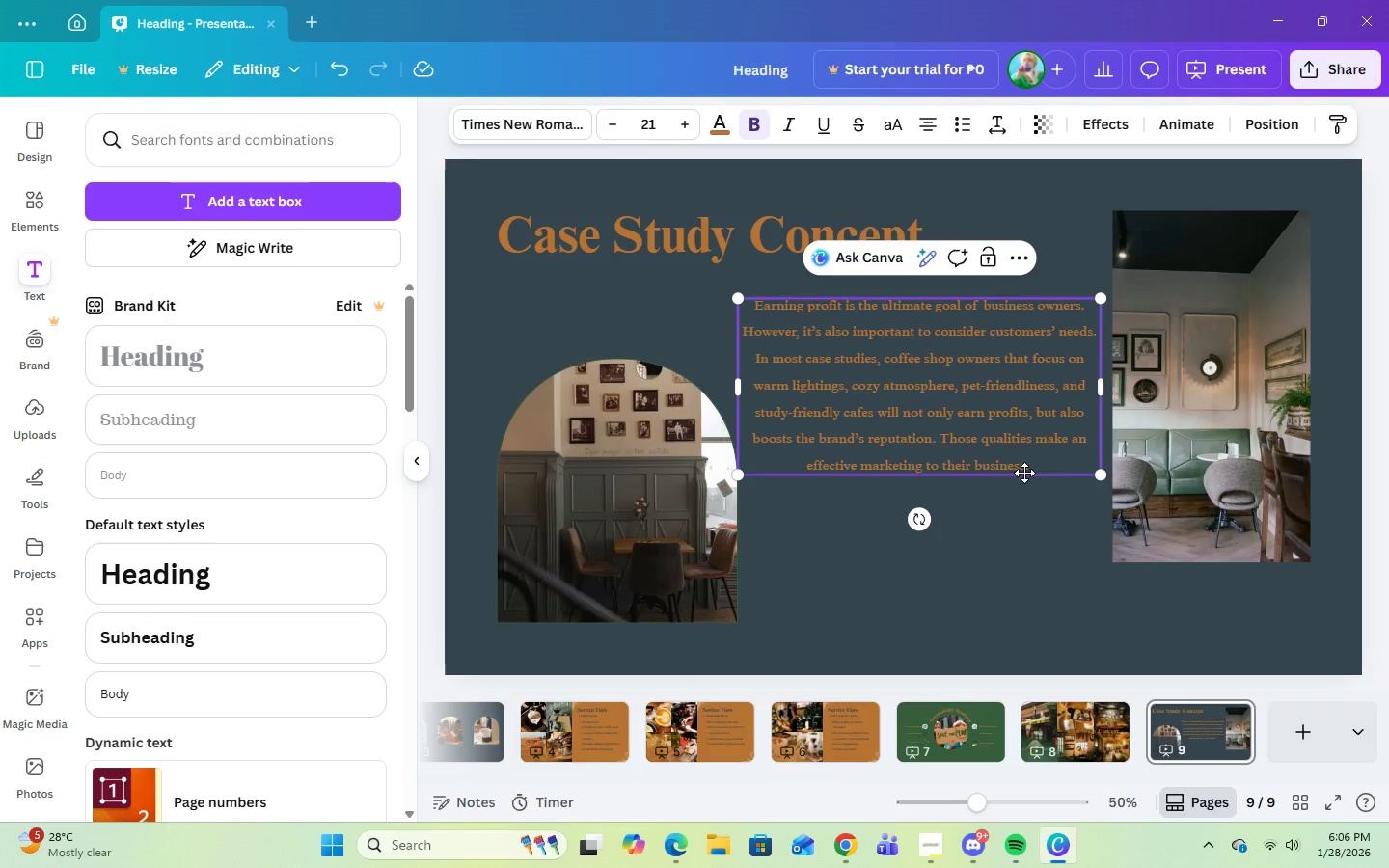 
left_click([1031, 532])
 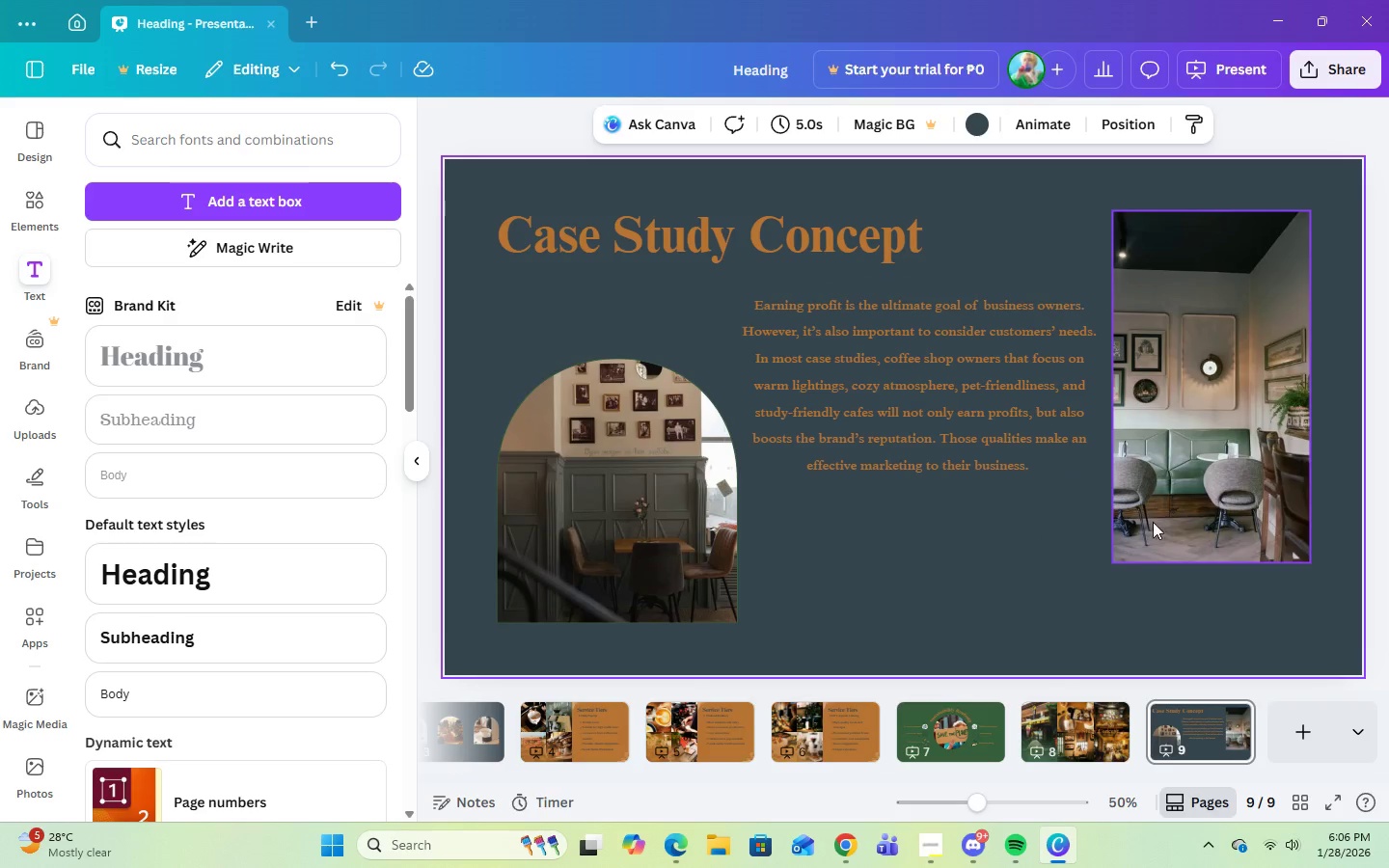 
left_click([937, 441])
 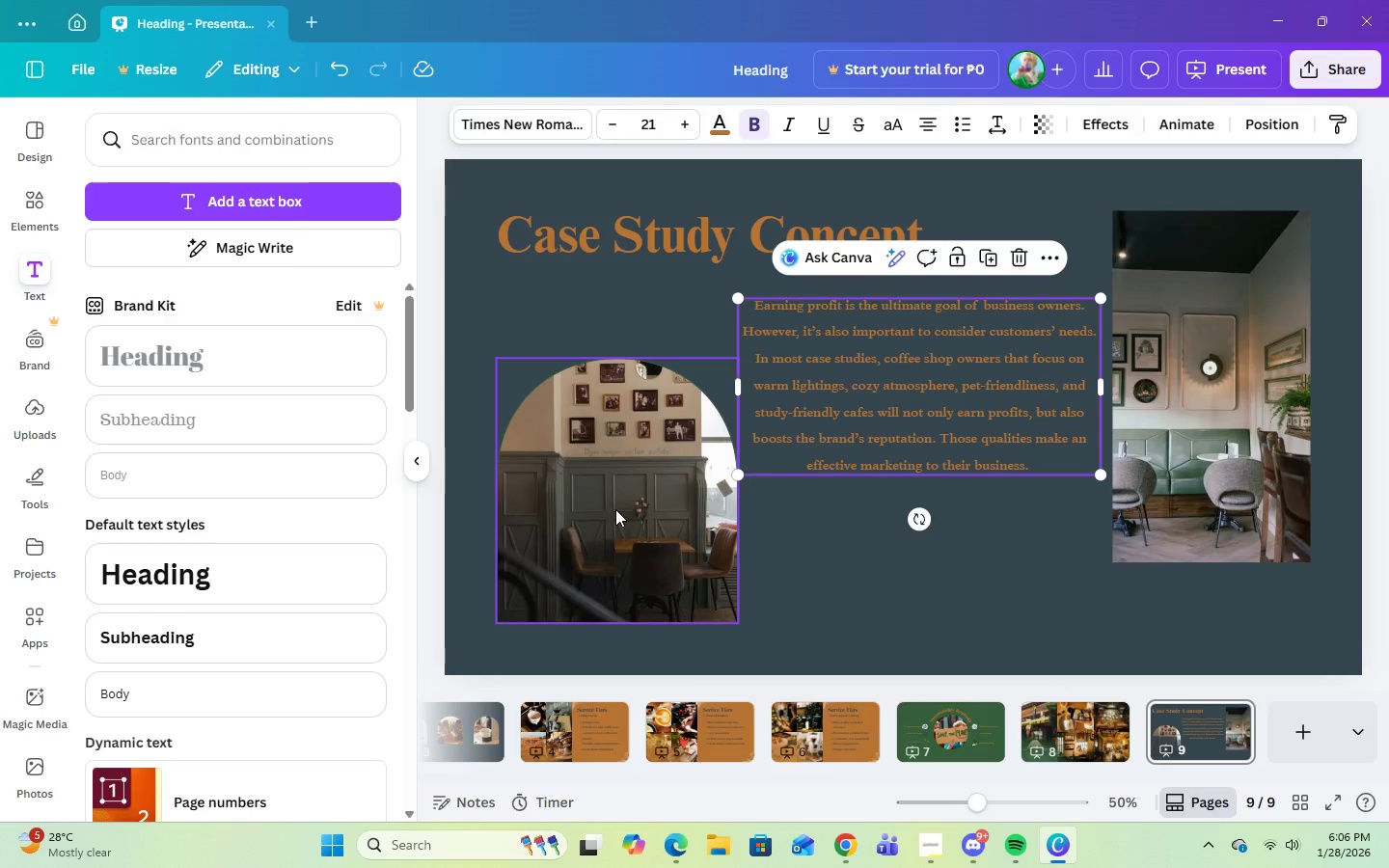 
left_click([615, 509])
 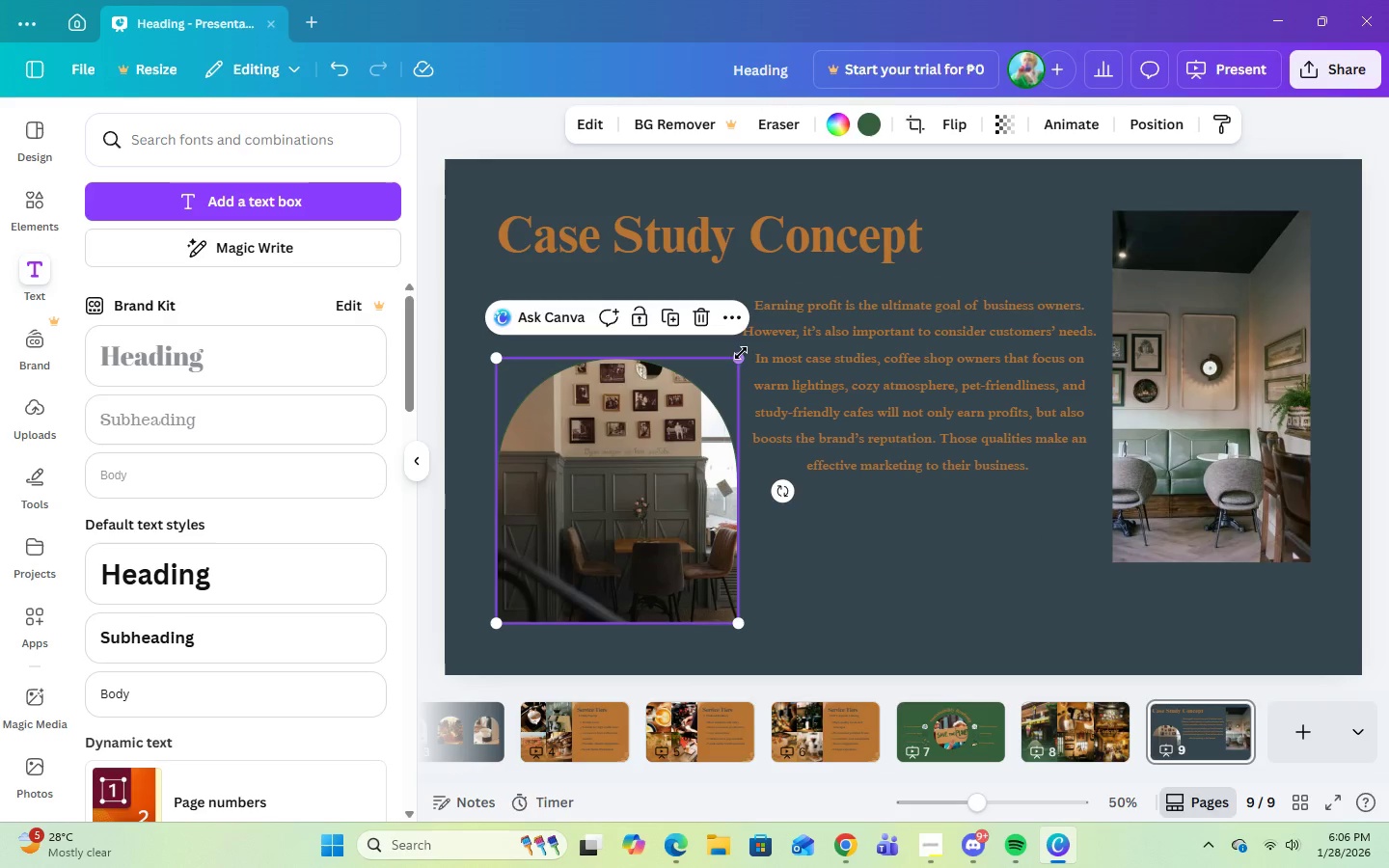 
left_click_drag(start_coordinate=[739, 357], to_coordinate=[718, 389])
 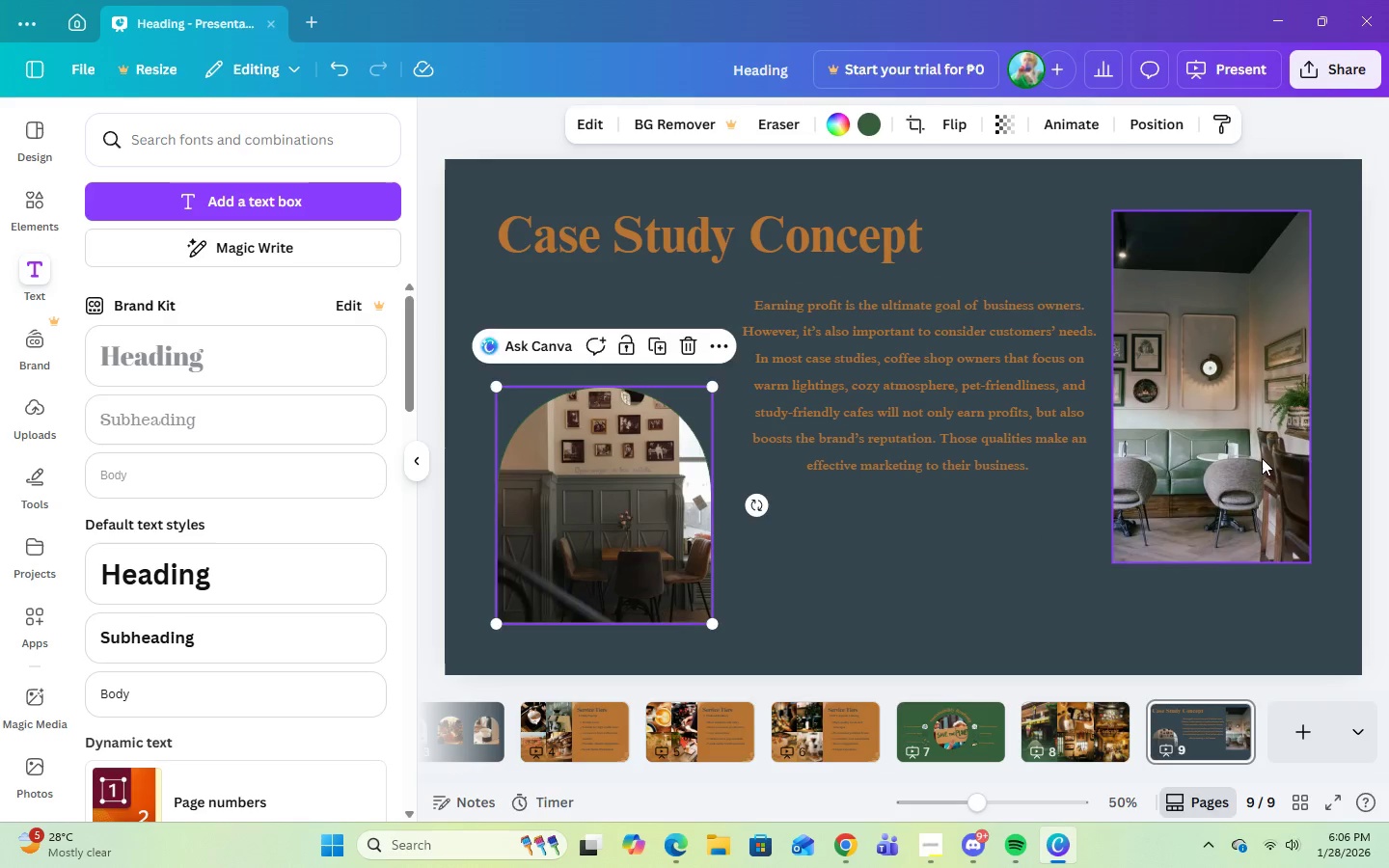 
left_click([1256, 455])
 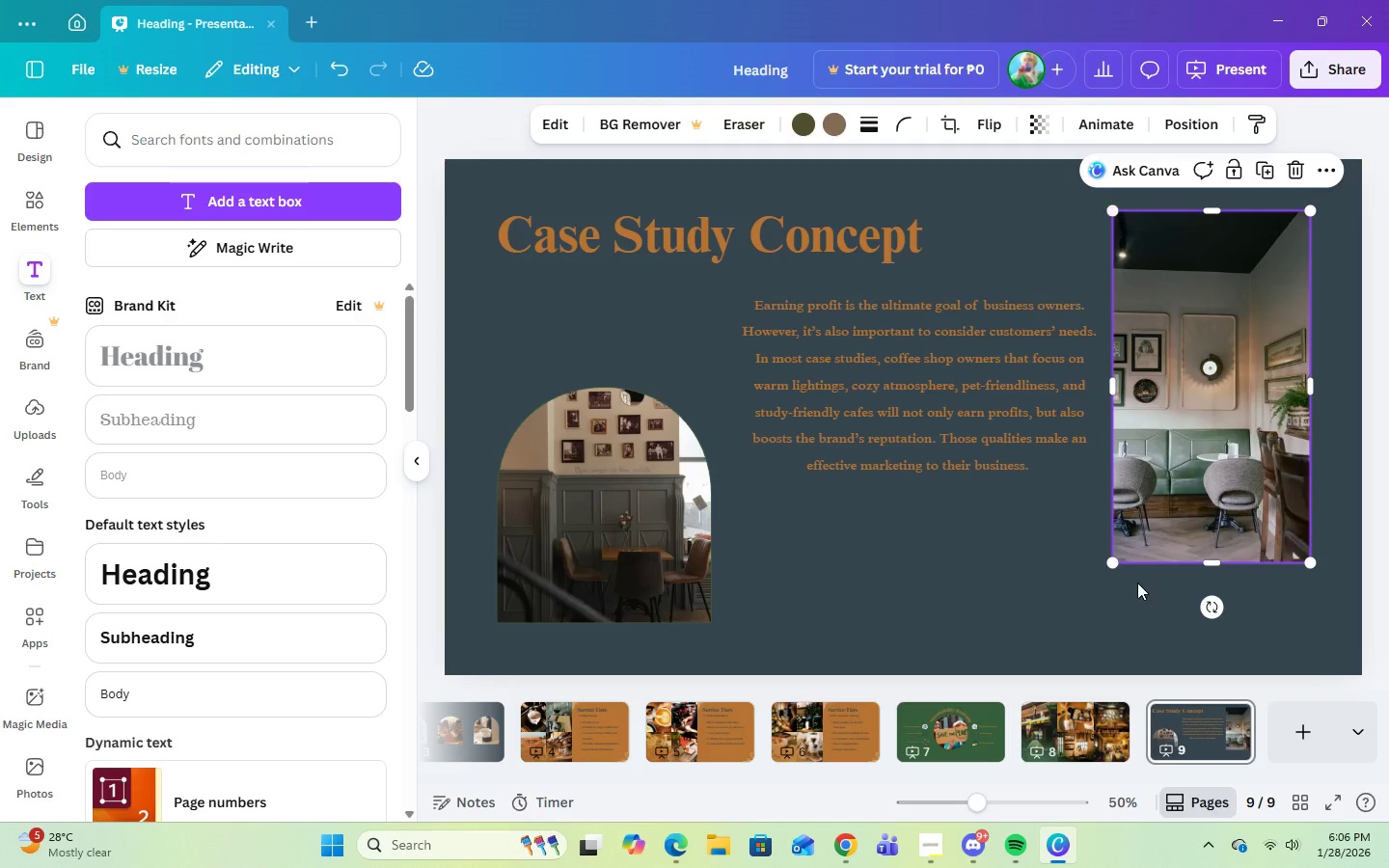 
left_click_drag(start_coordinate=[1112, 565], to_coordinate=[1148, 550])
 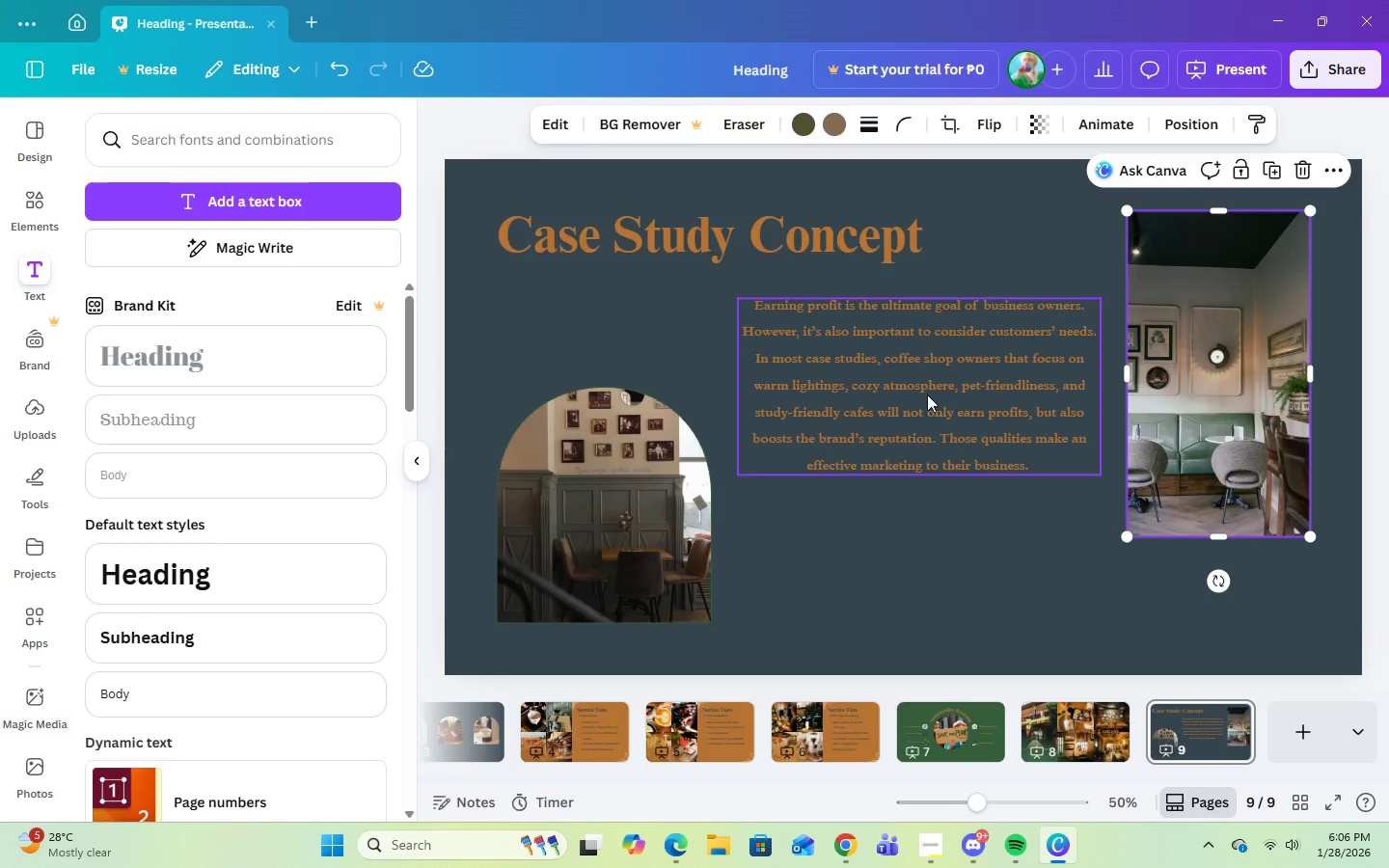 
left_click([927, 394])
 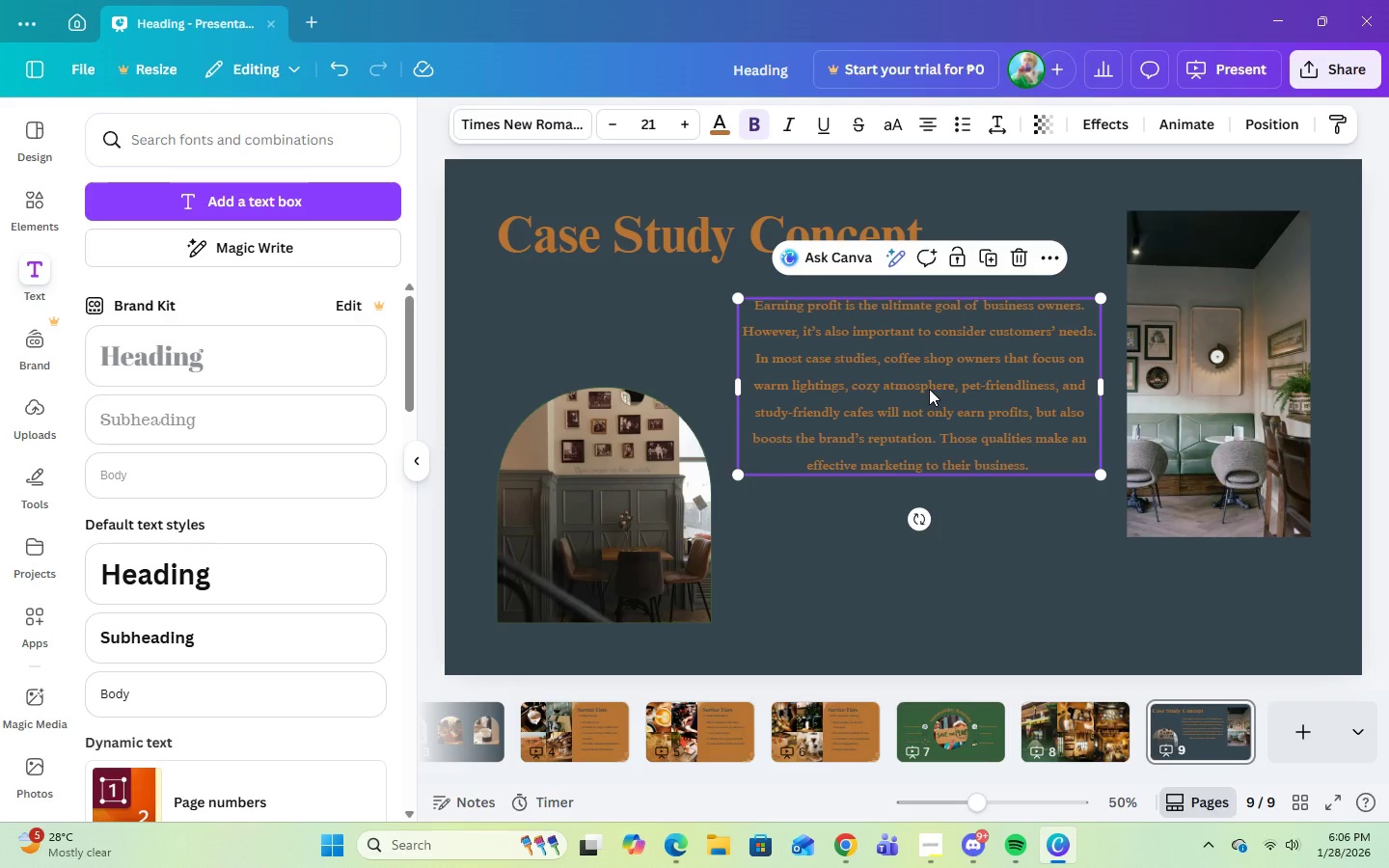 
left_click_drag(start_coordinate=[929, 389], to_coordinate=[913, 393])
 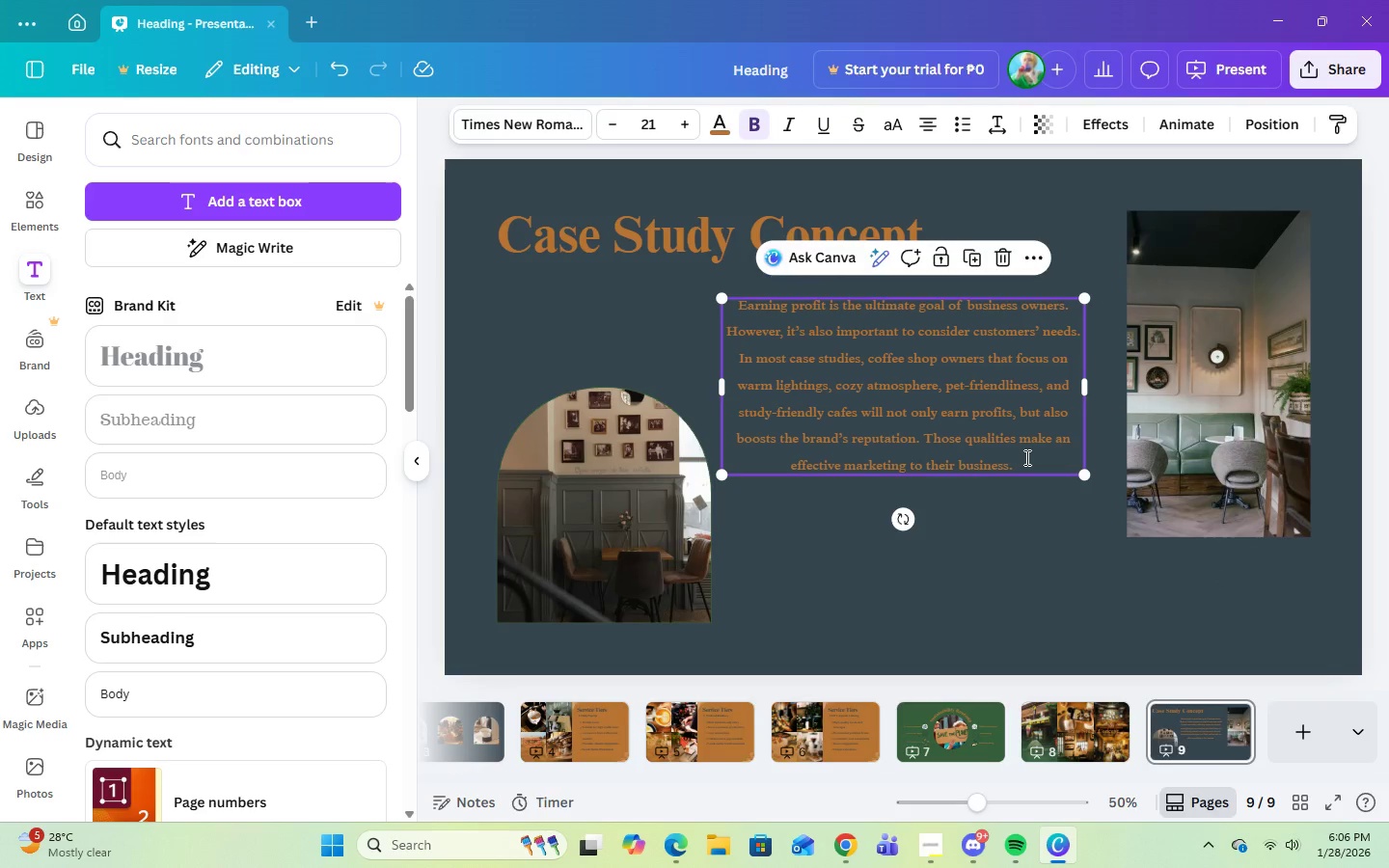 
double_click([1025, 457])
 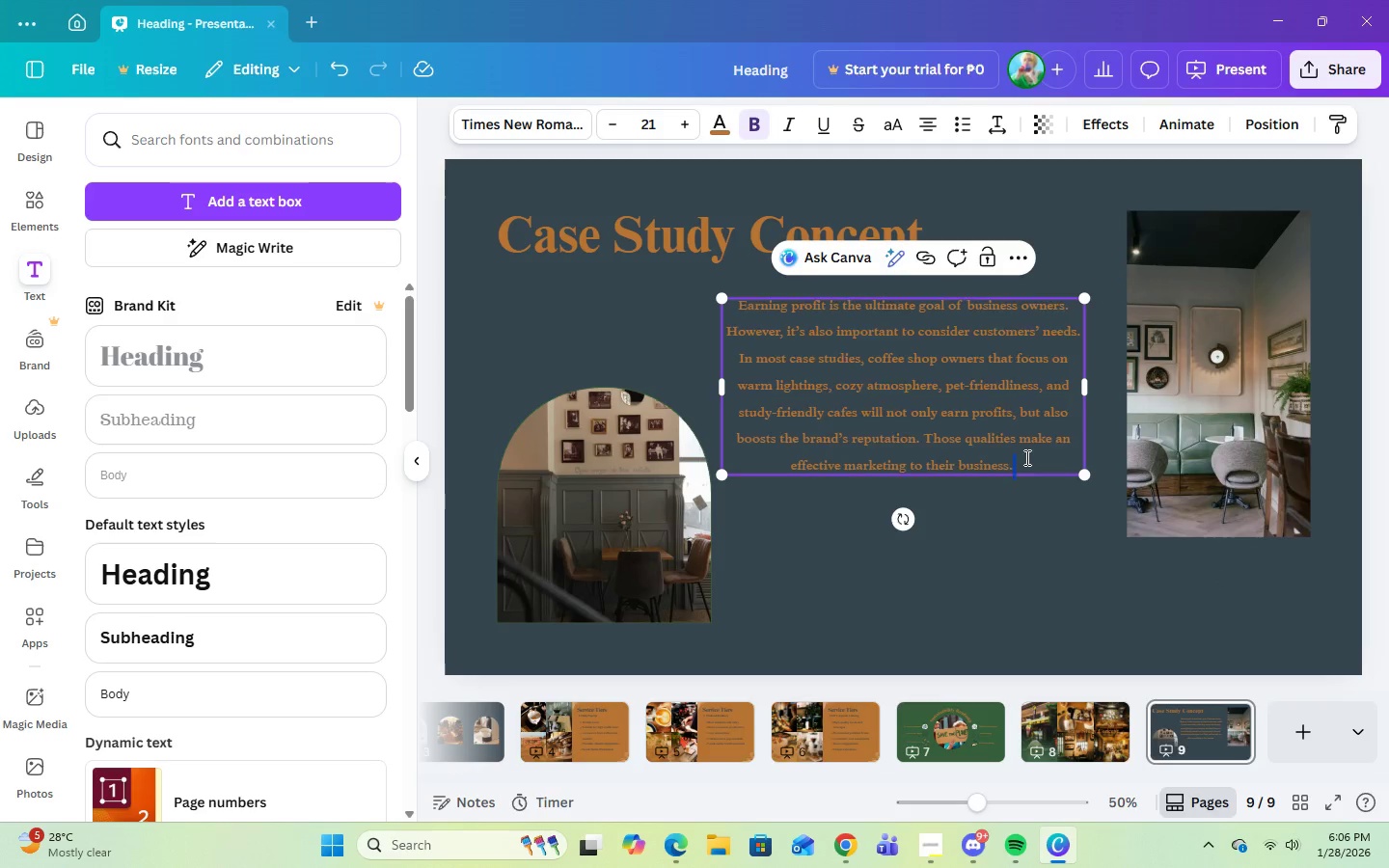 
triple_click([1025, 457])
 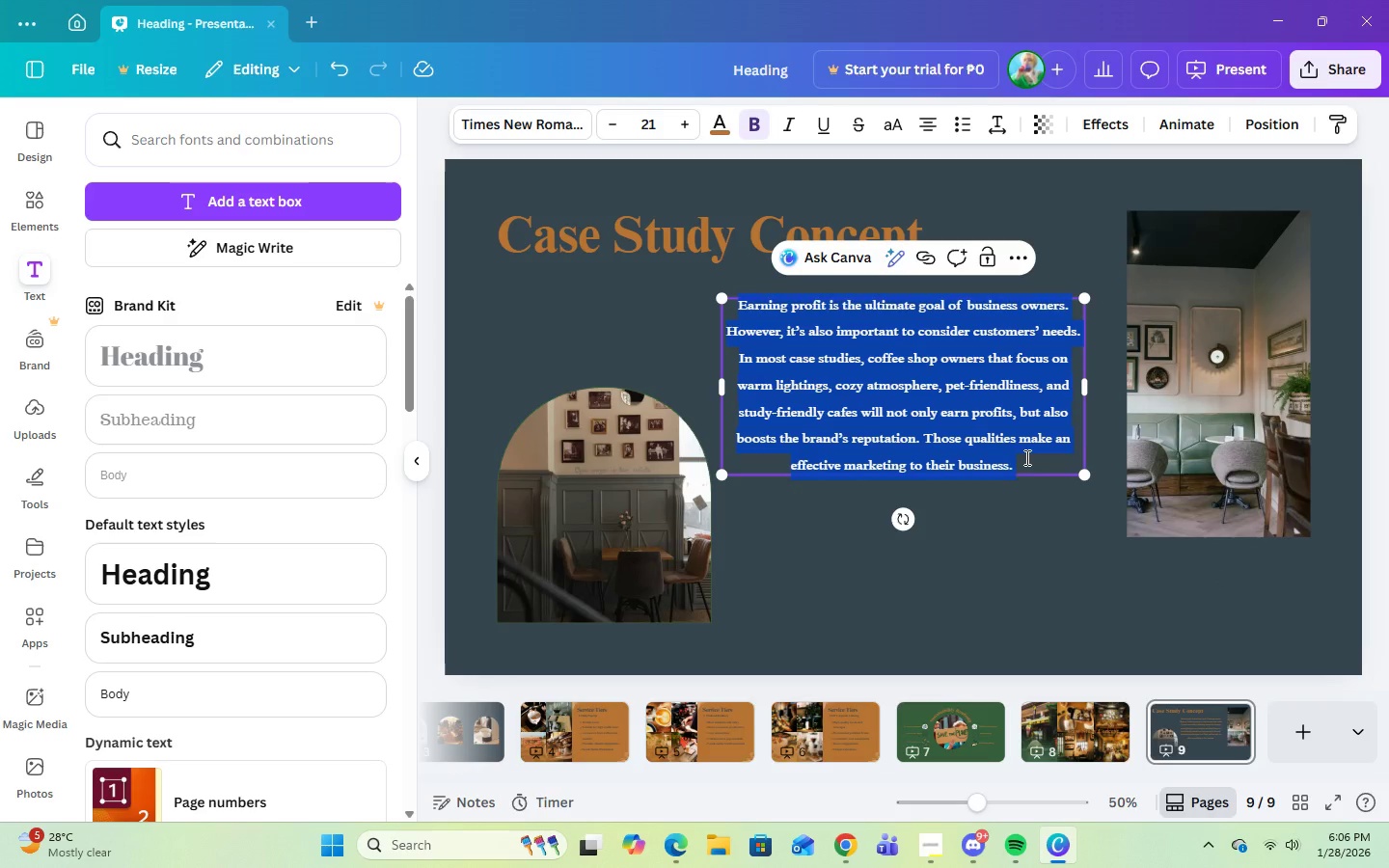 
triple_click([1025, 457])
 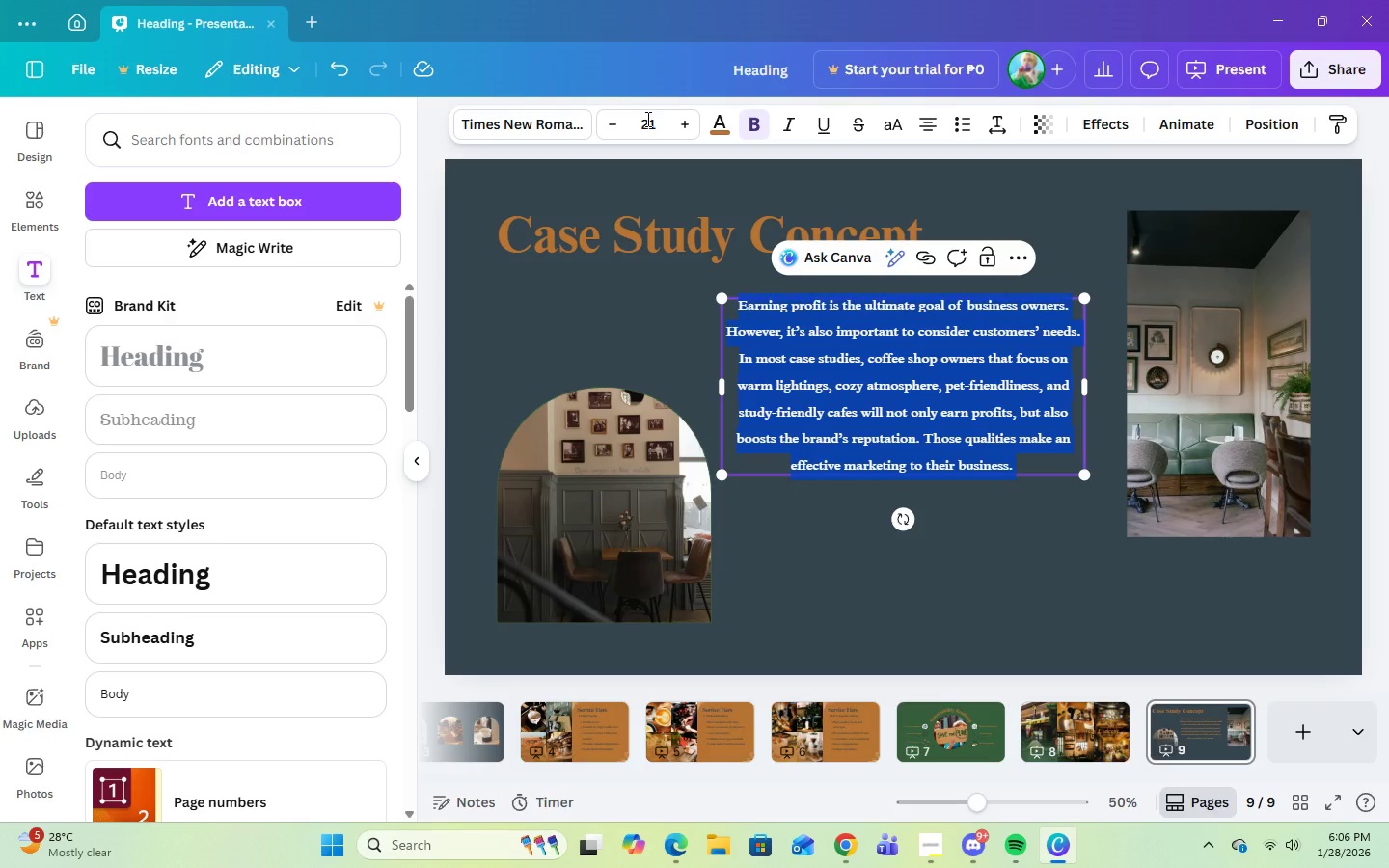 
left_click([644, 121])
 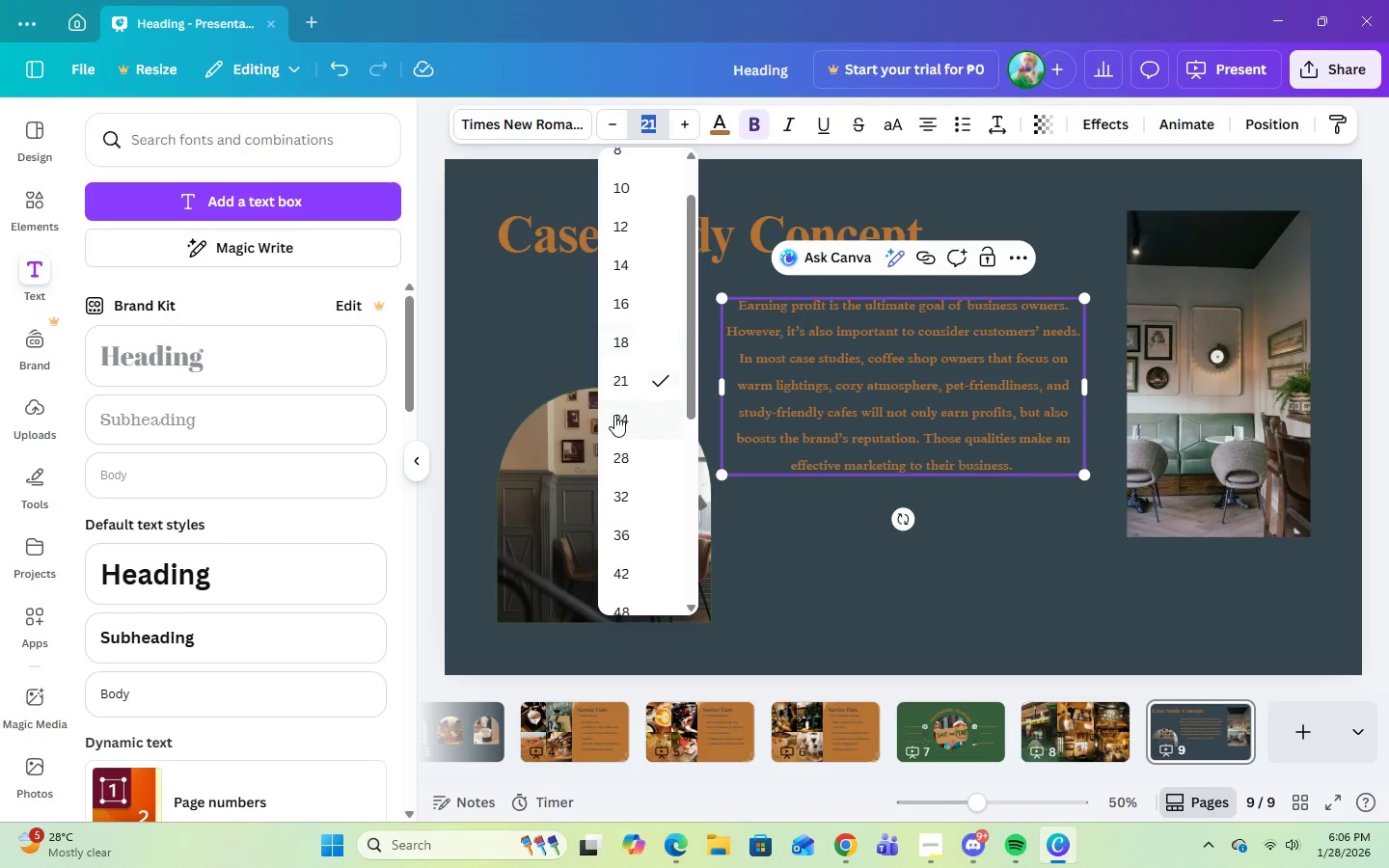 
left_click([614, 415])
 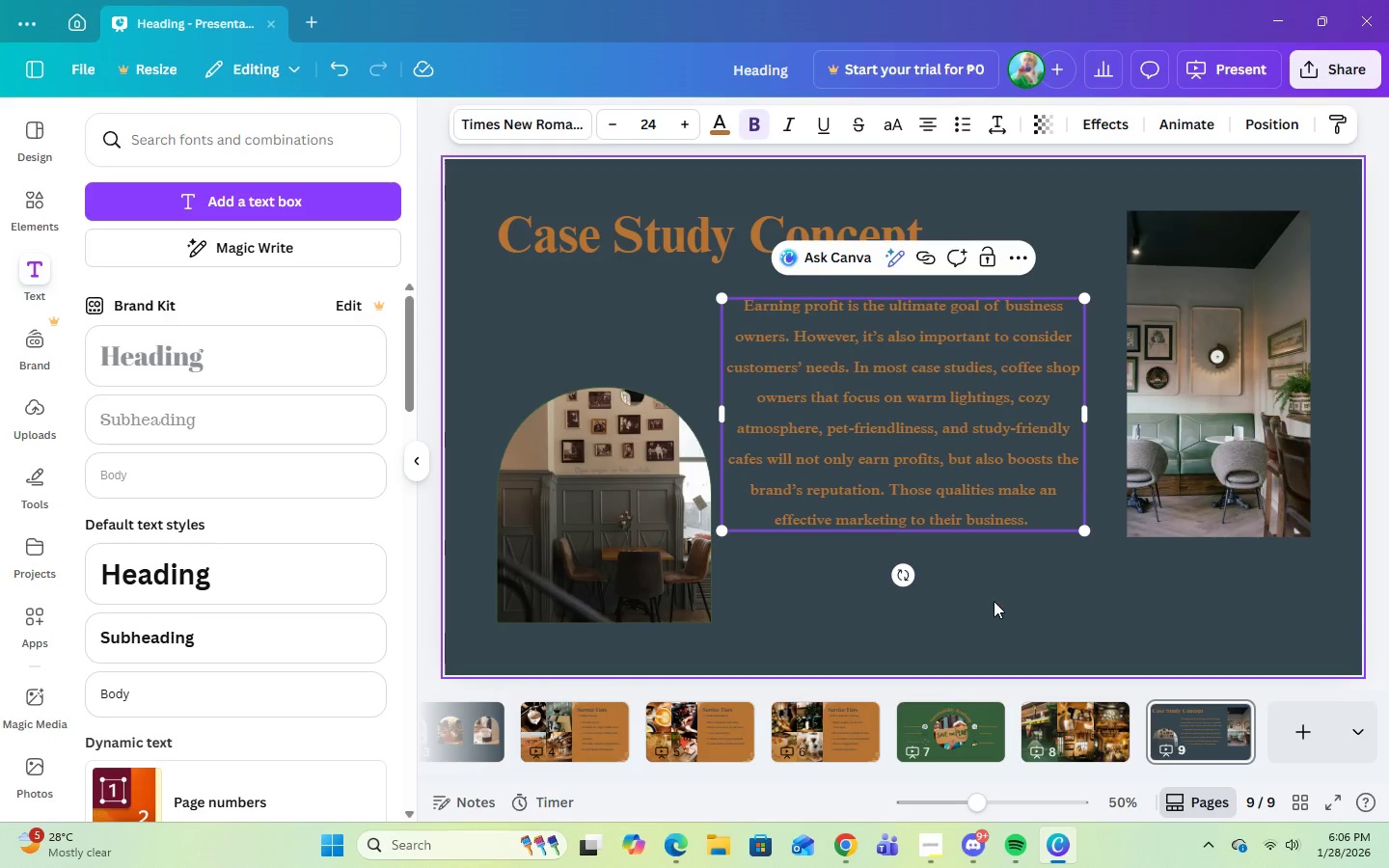 
left_click([996, 601])
 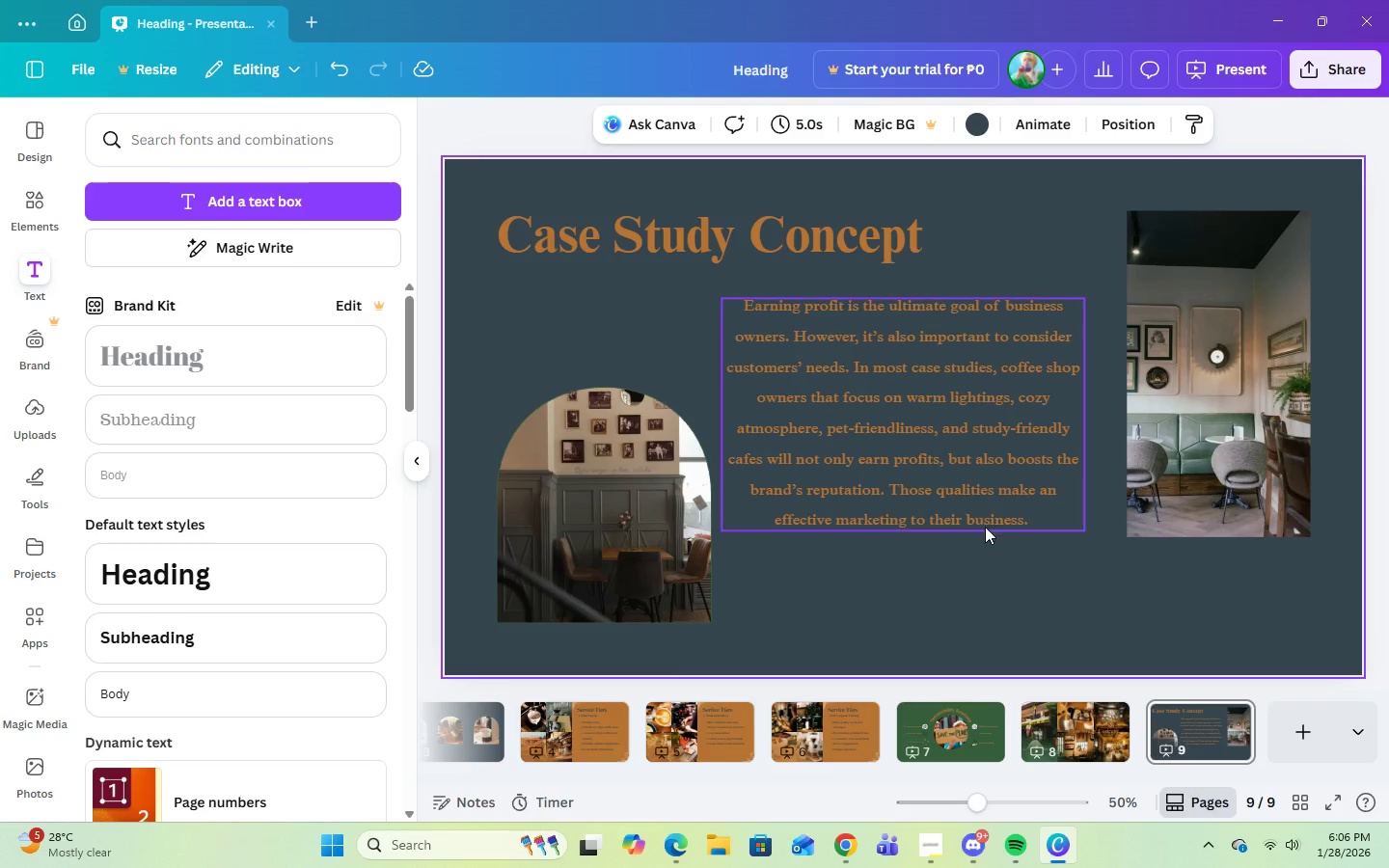 
left_click([979, 511])
 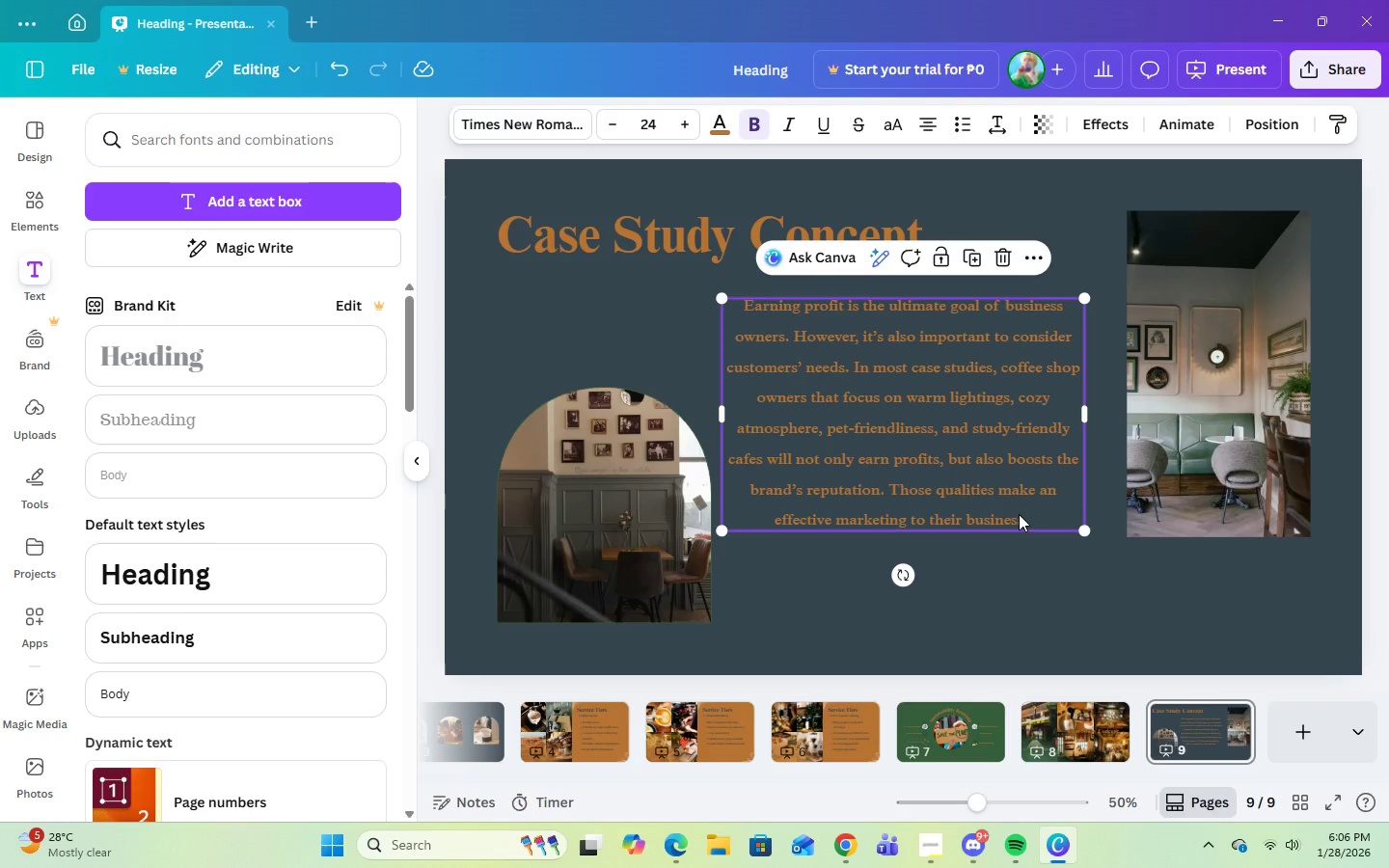 
double_click([1019, 514])
 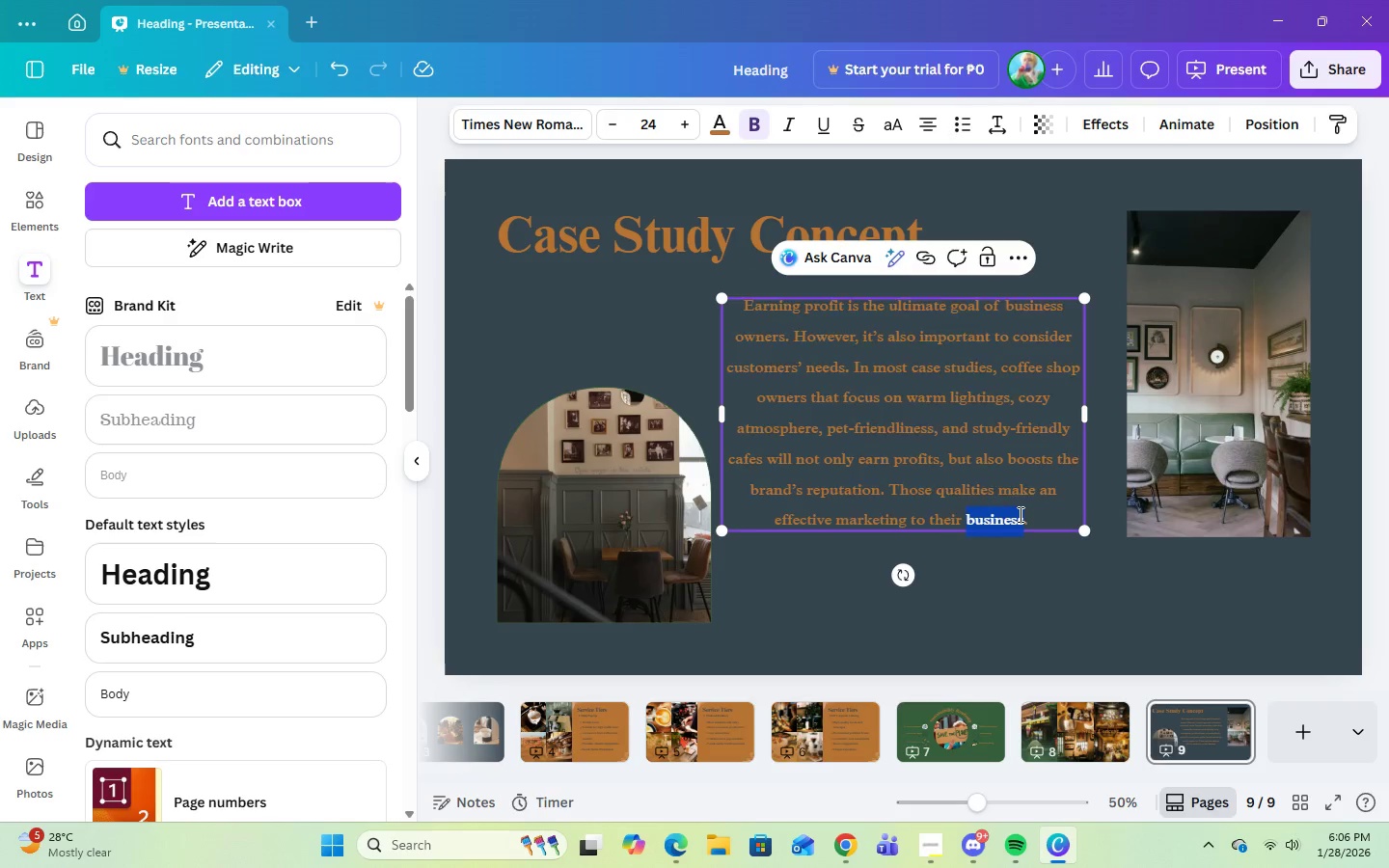 
triple_click([1019, 514])
 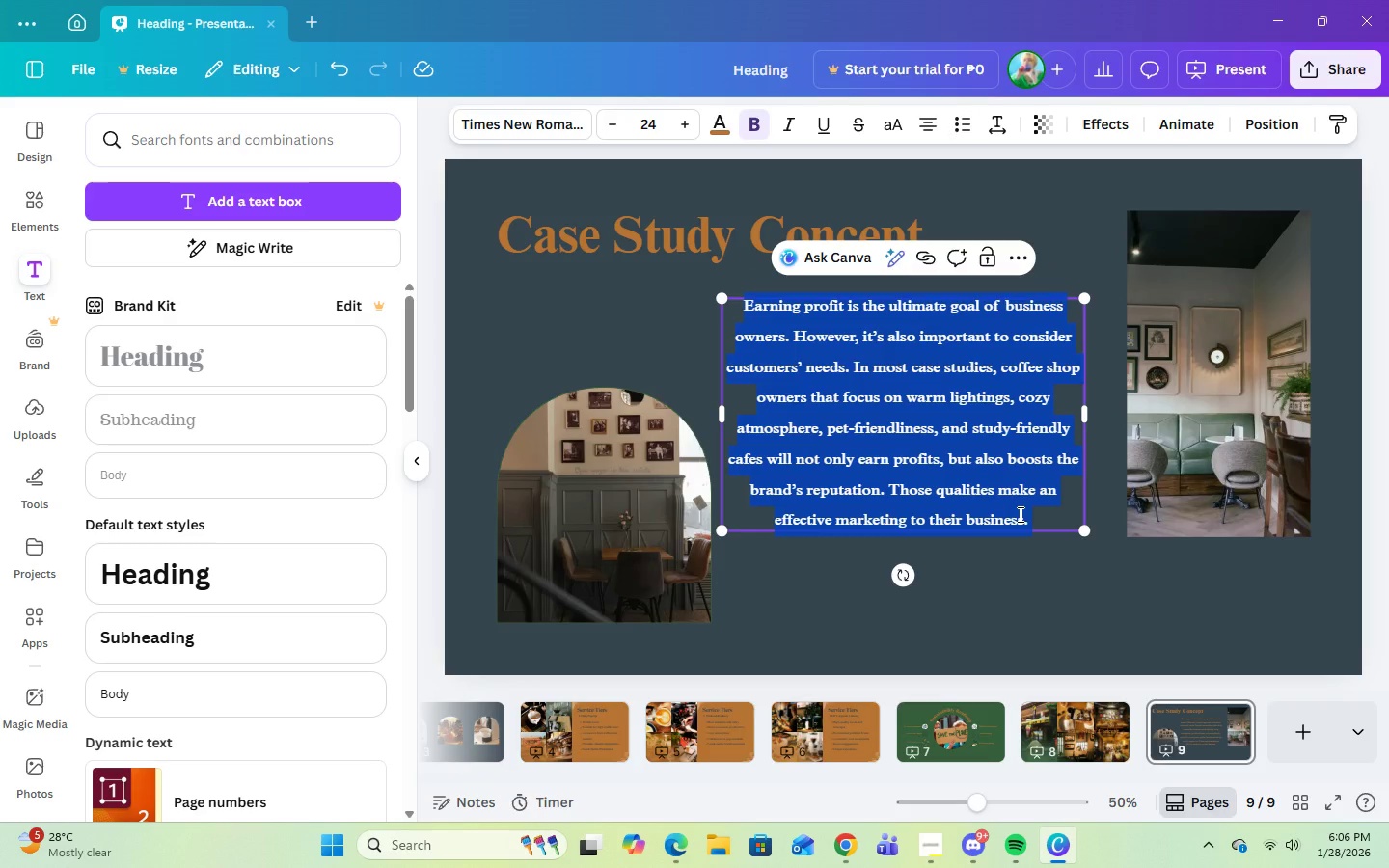 
triple_click([1019, 514])
 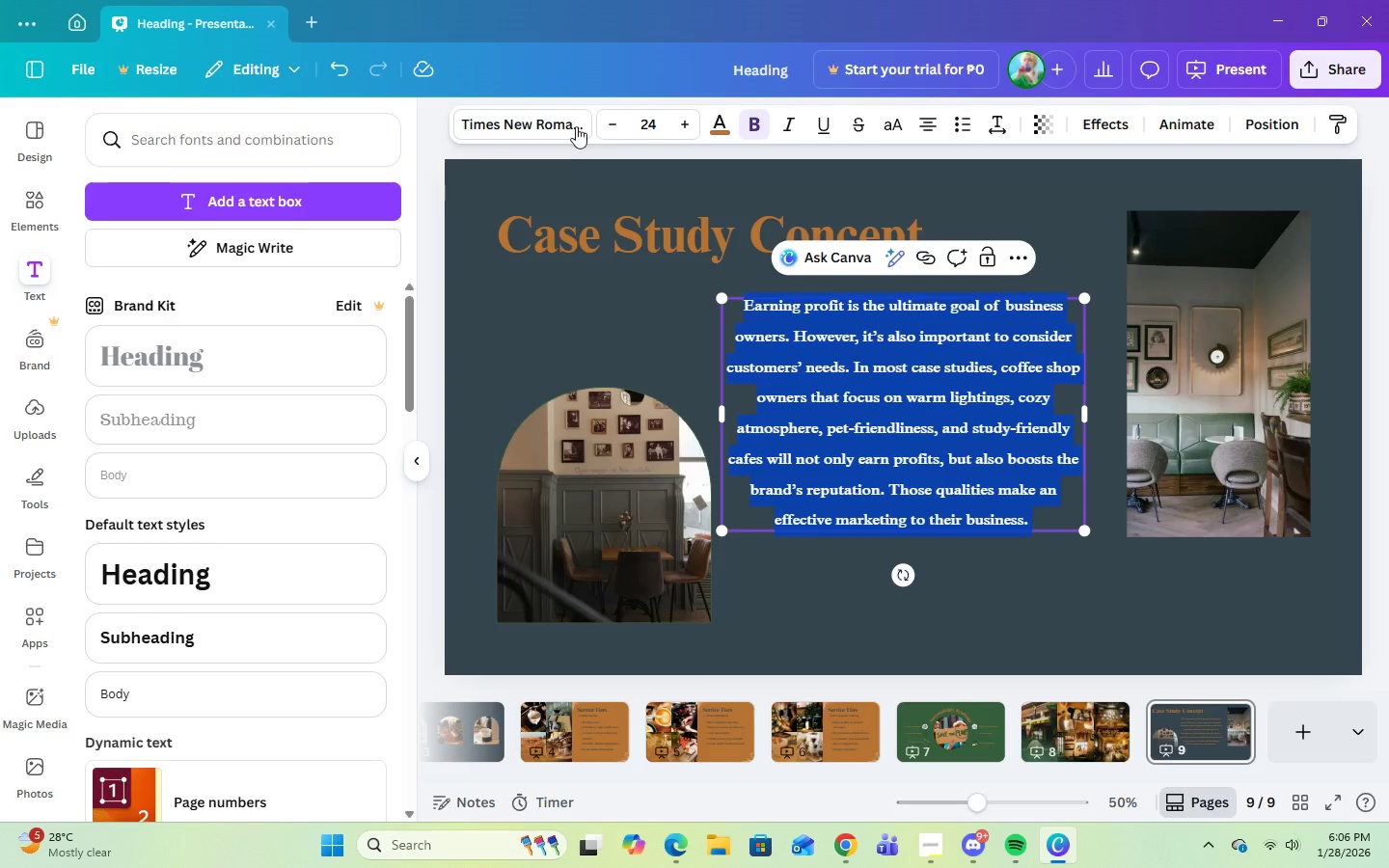 
left_click([565, 132])
 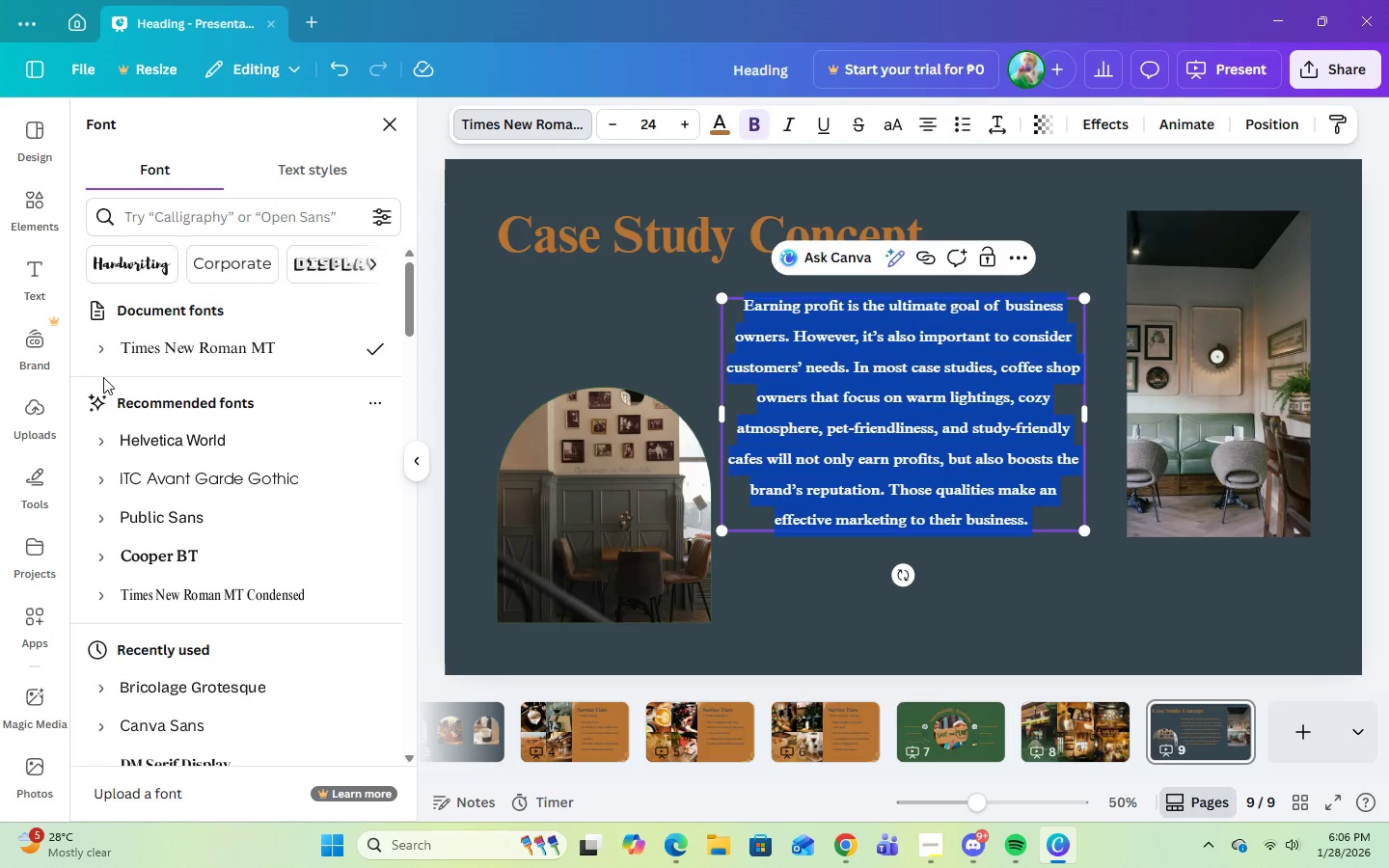 
left_click([100, 357])
 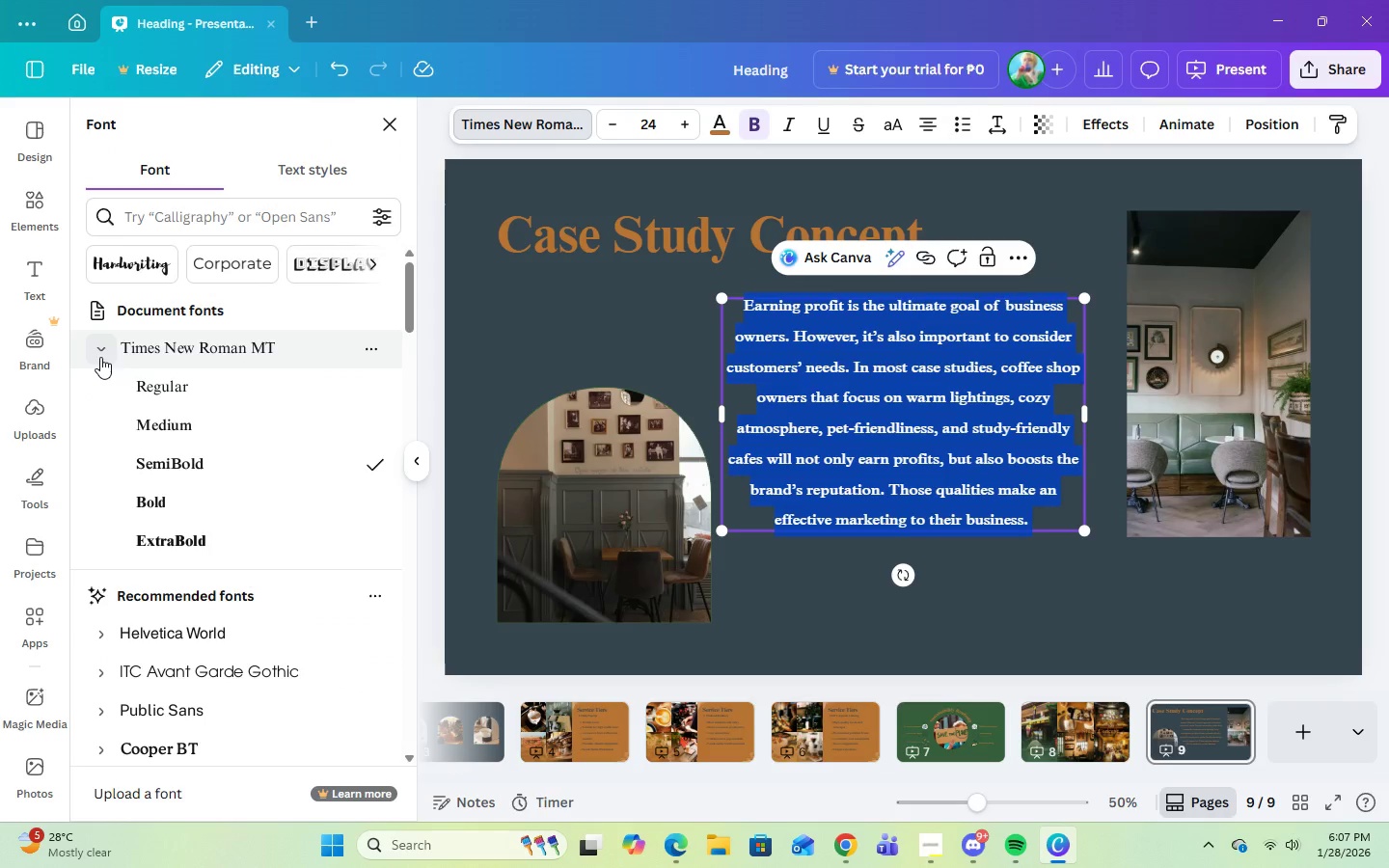 
left_click([100, 357])
 